 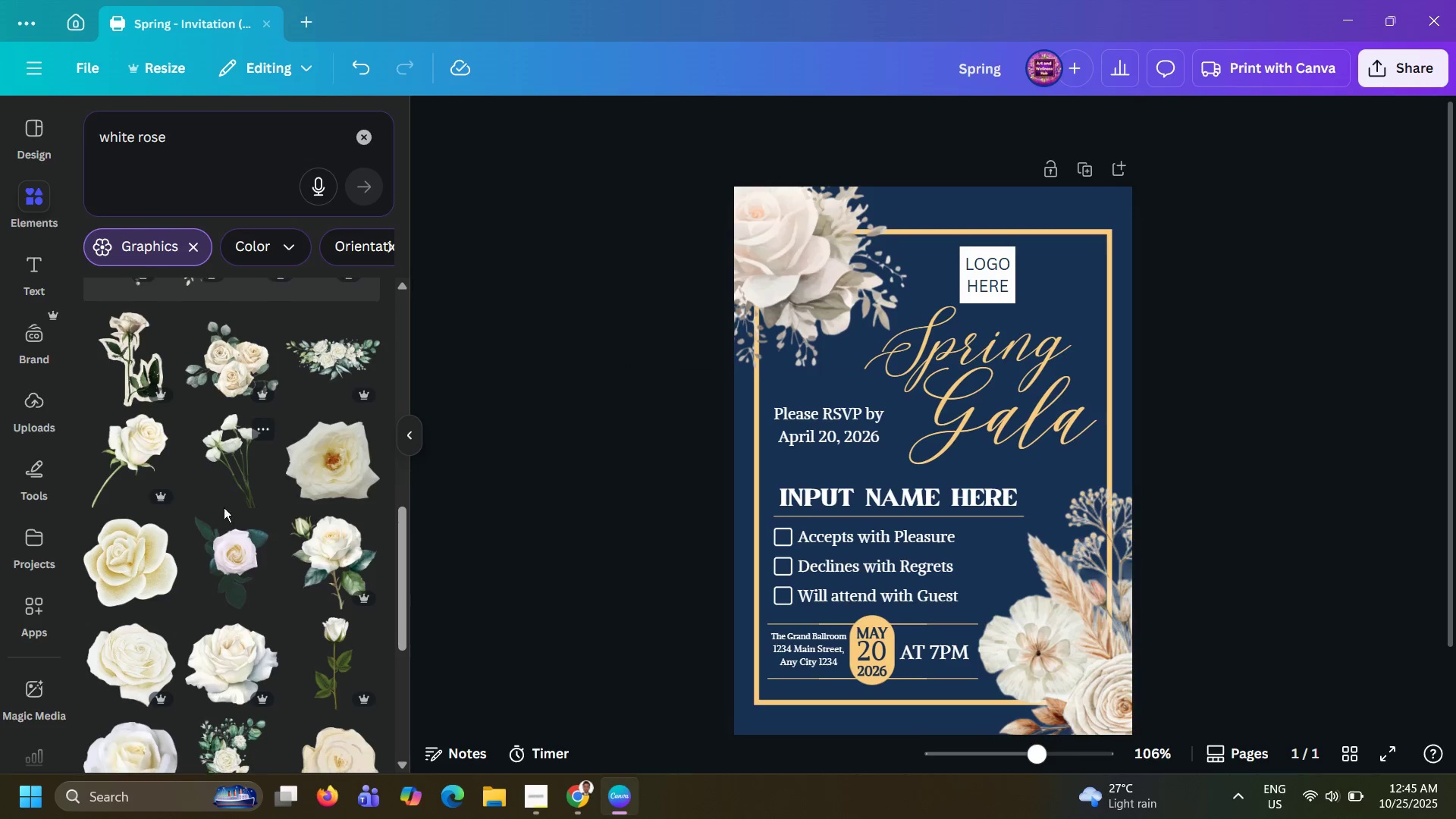 
left_click([220, 126])
 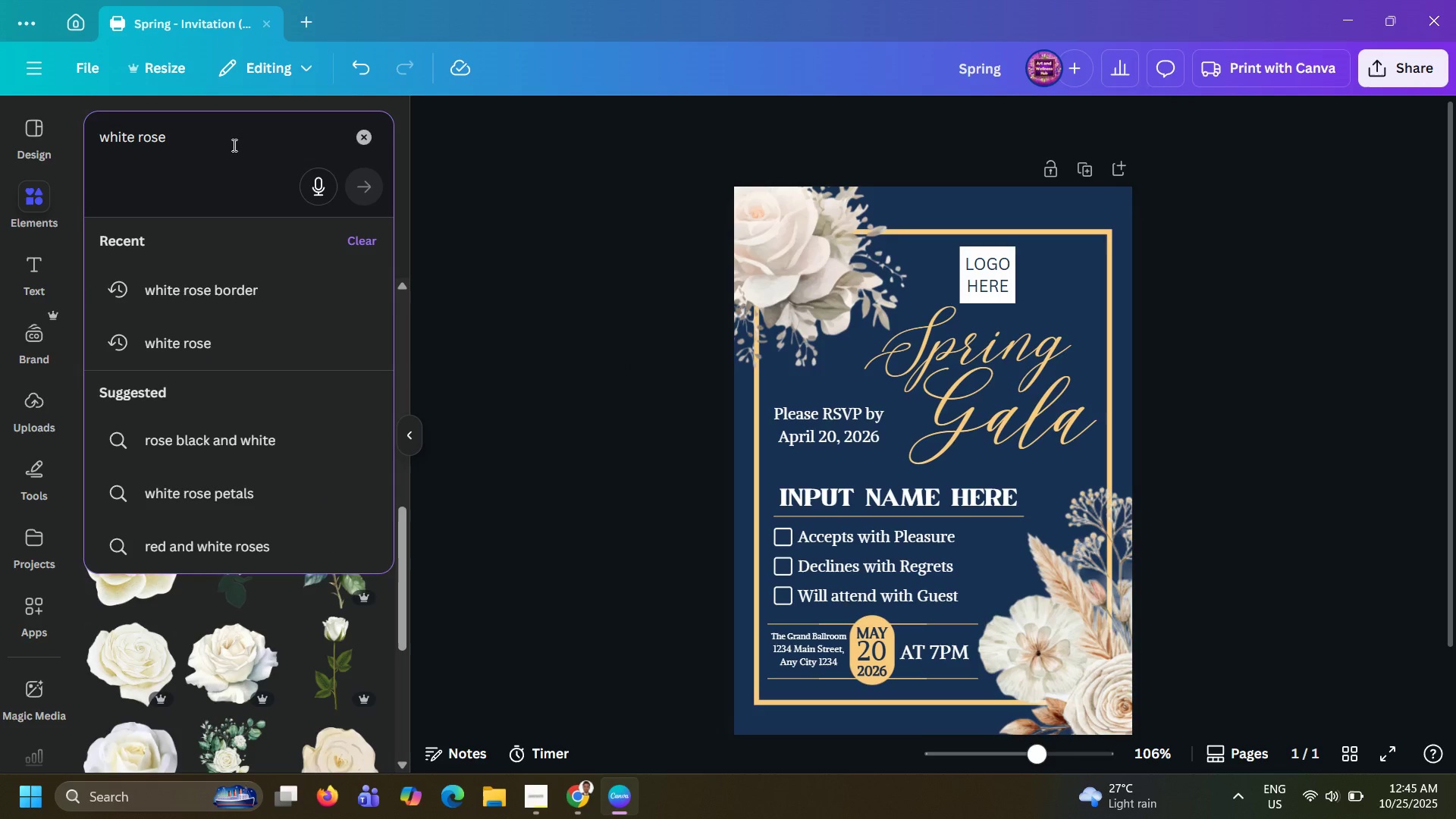 
key(Space)
 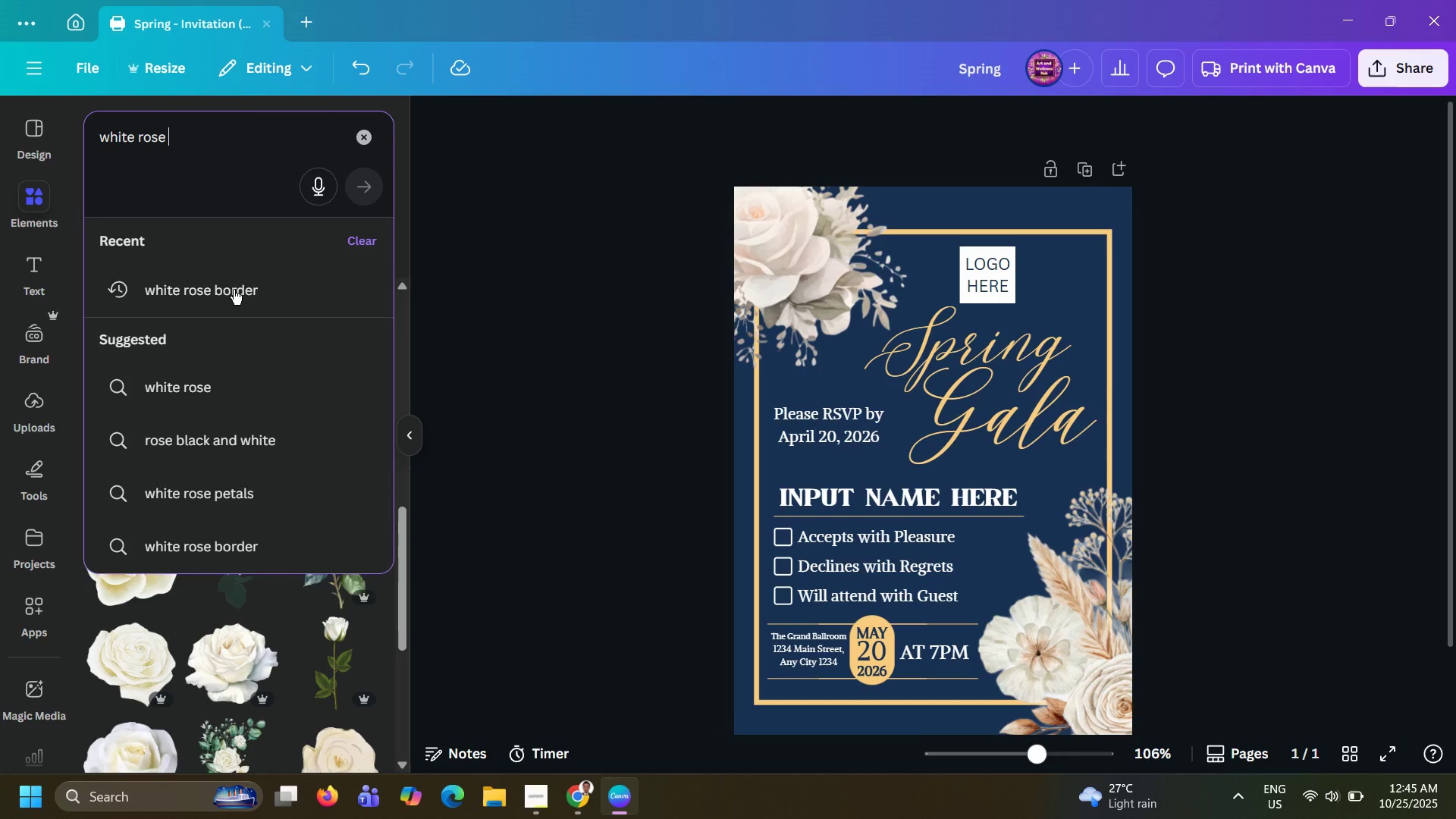 
left_click([234, 296])
 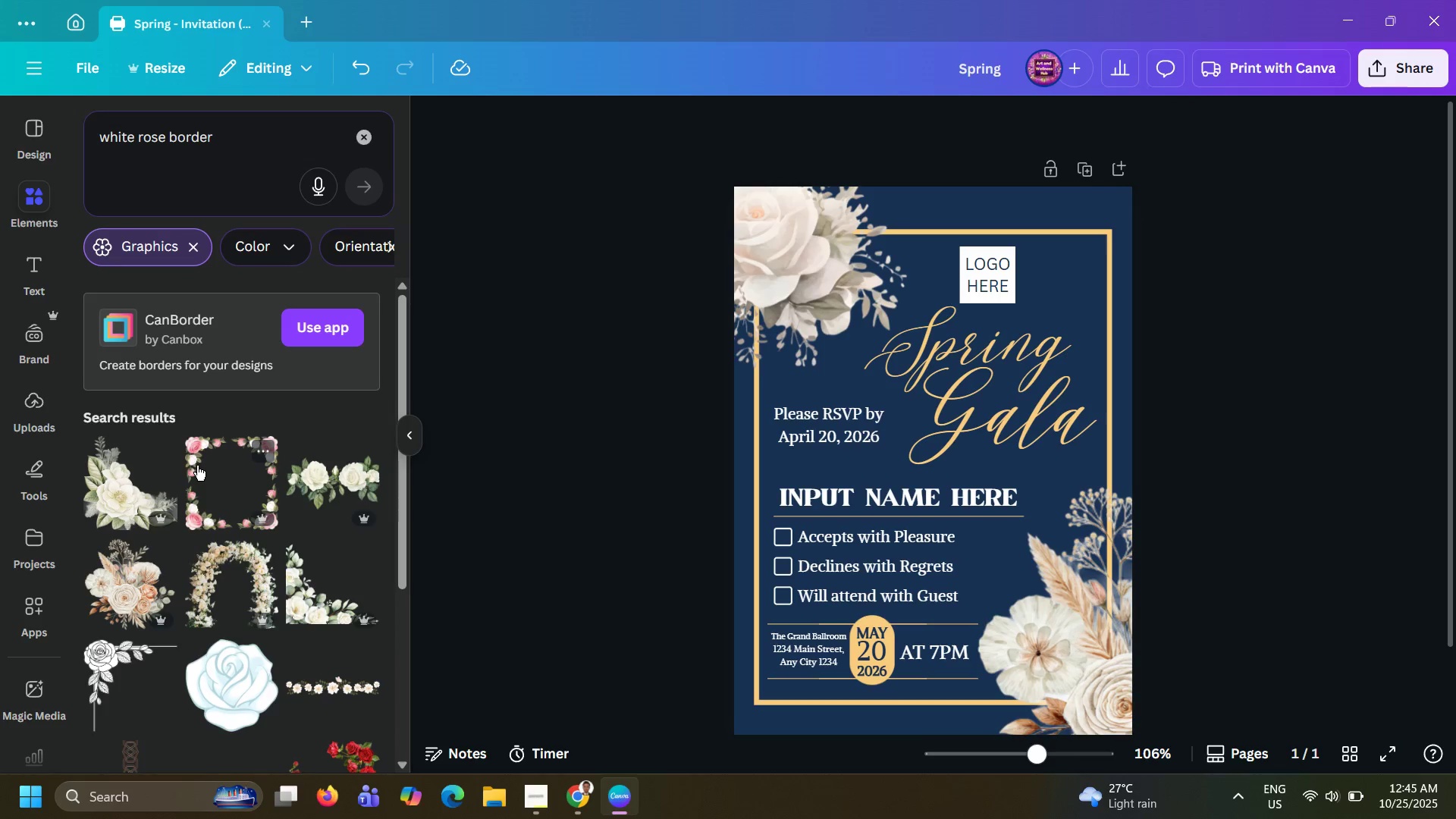 
scroll: coordinate [140, 479], scroll_direction: down, amount: 13.0
 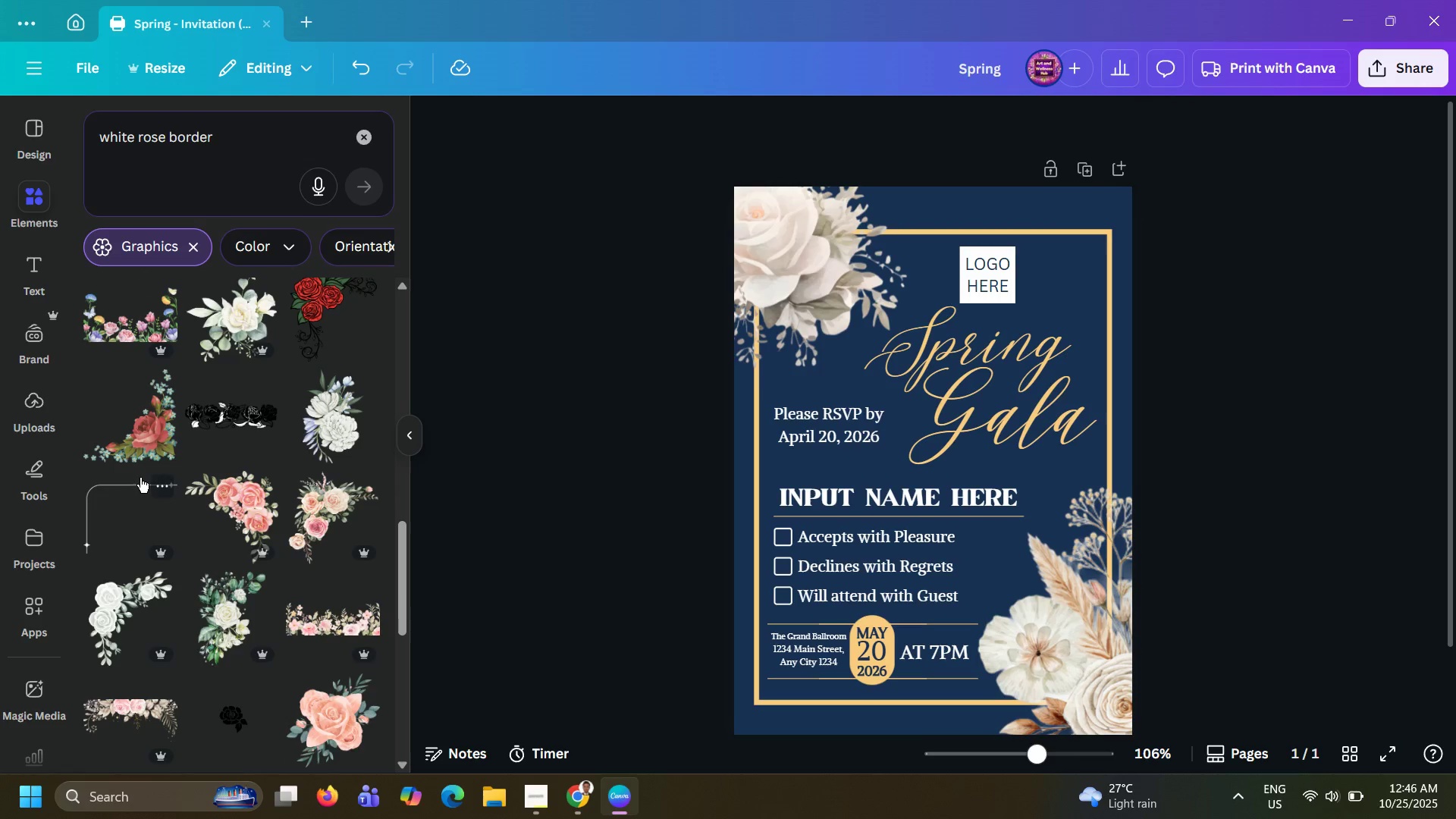 
scroll: coordinate [140, 478], scroll_direction: down, amount: 2.0
 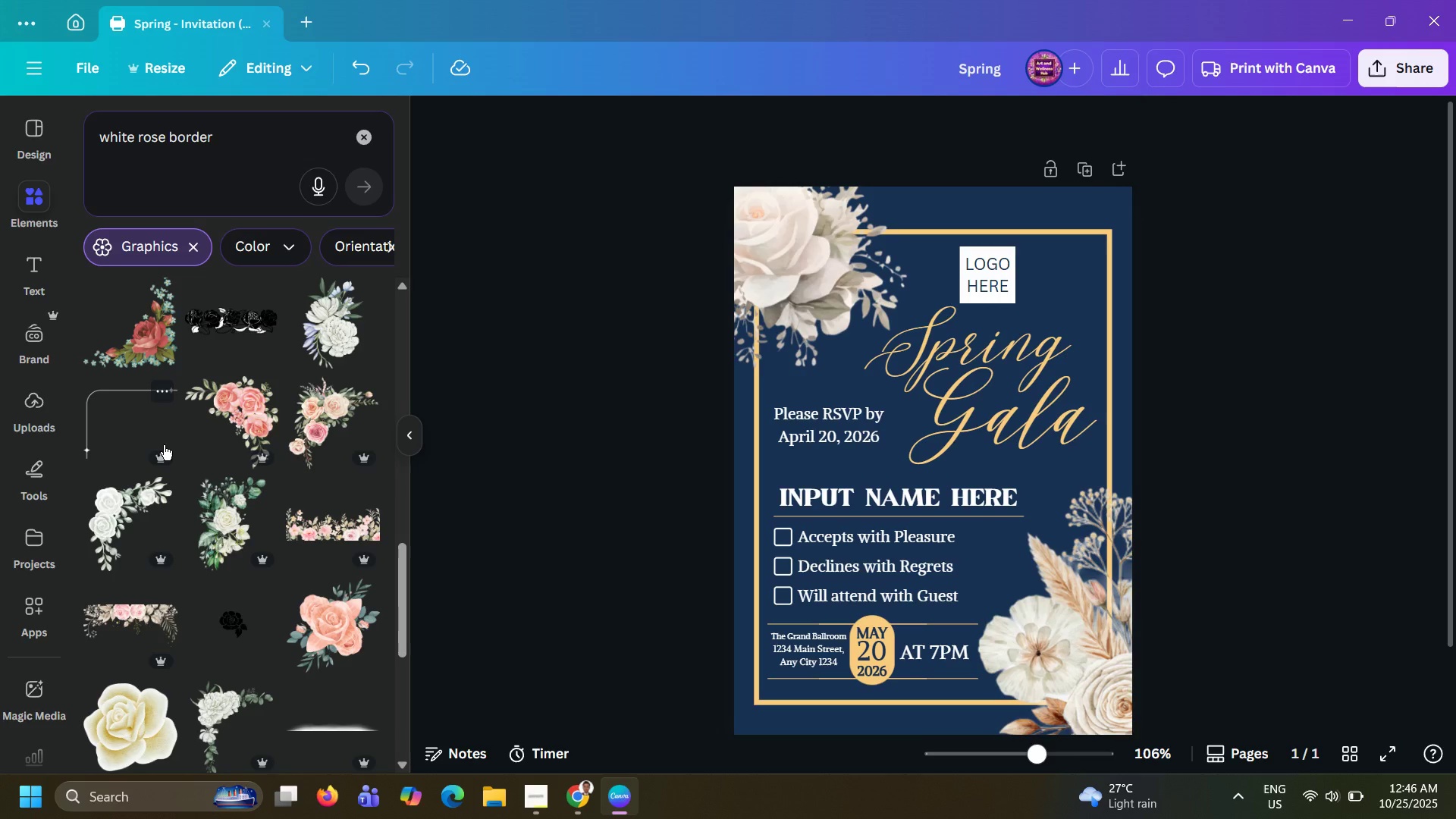 
wait(19.97)
 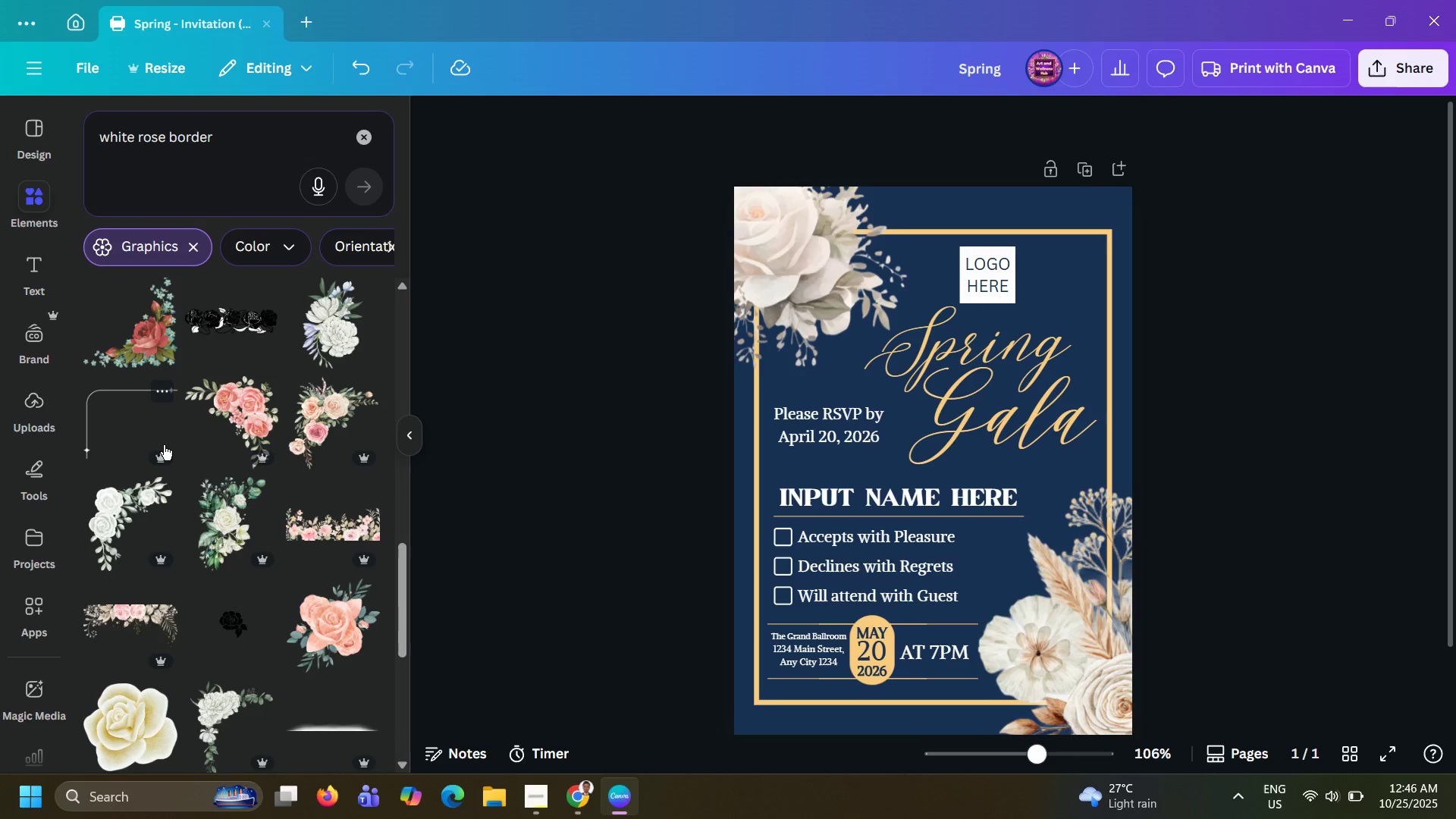 
left_click([121, 531])
 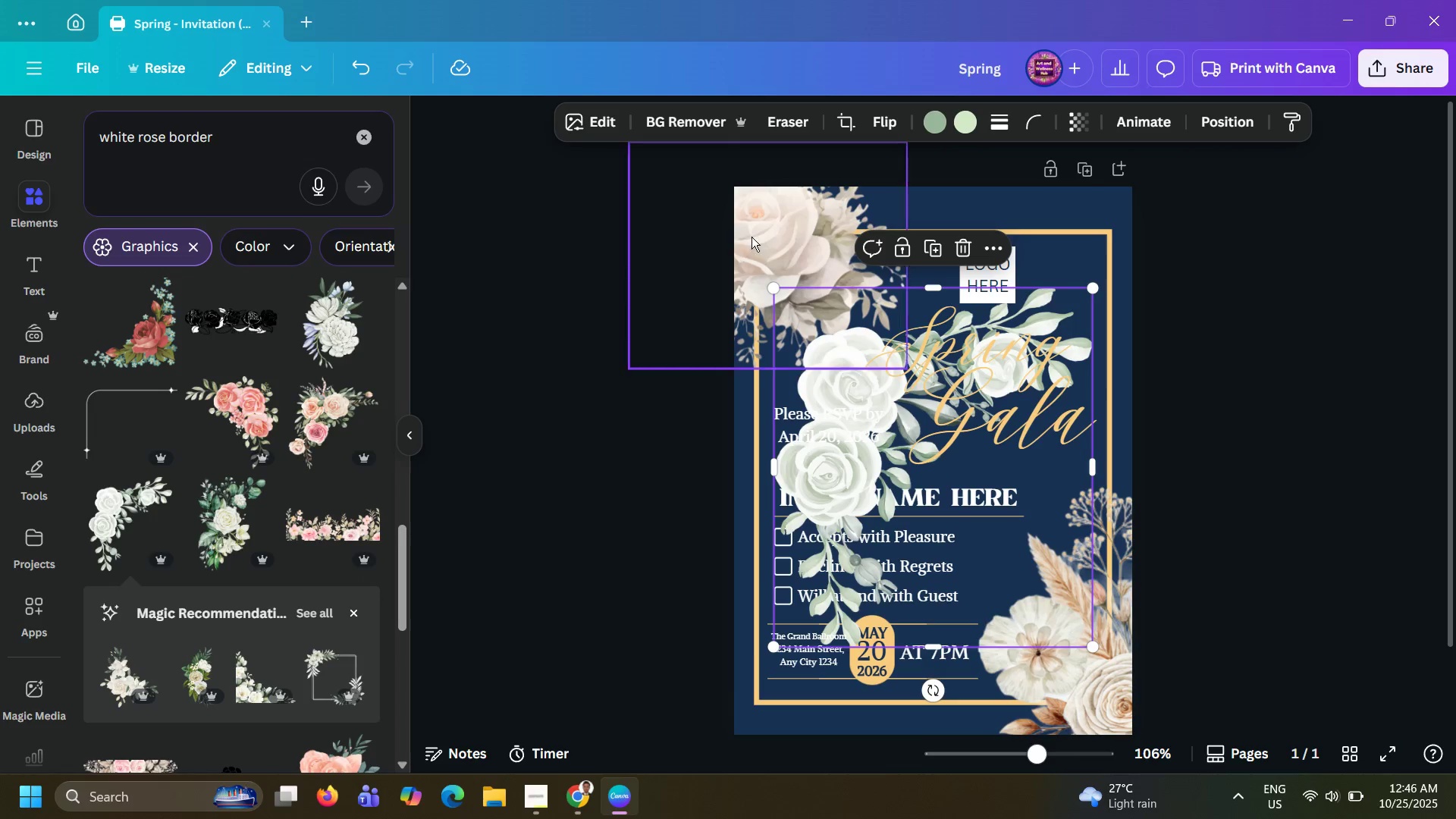 
left_click([764, 220])
 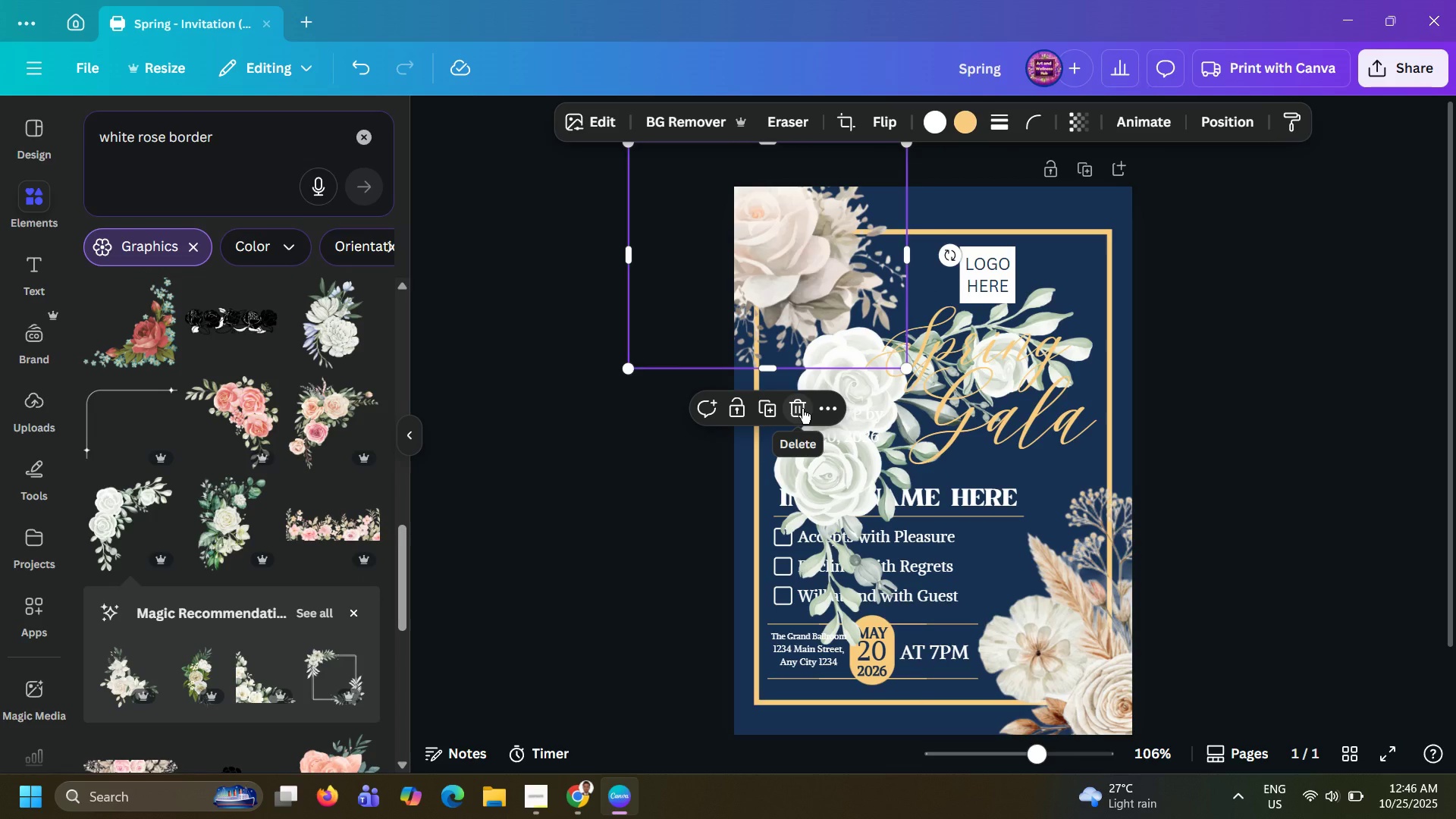 
left_click([802, 409])
 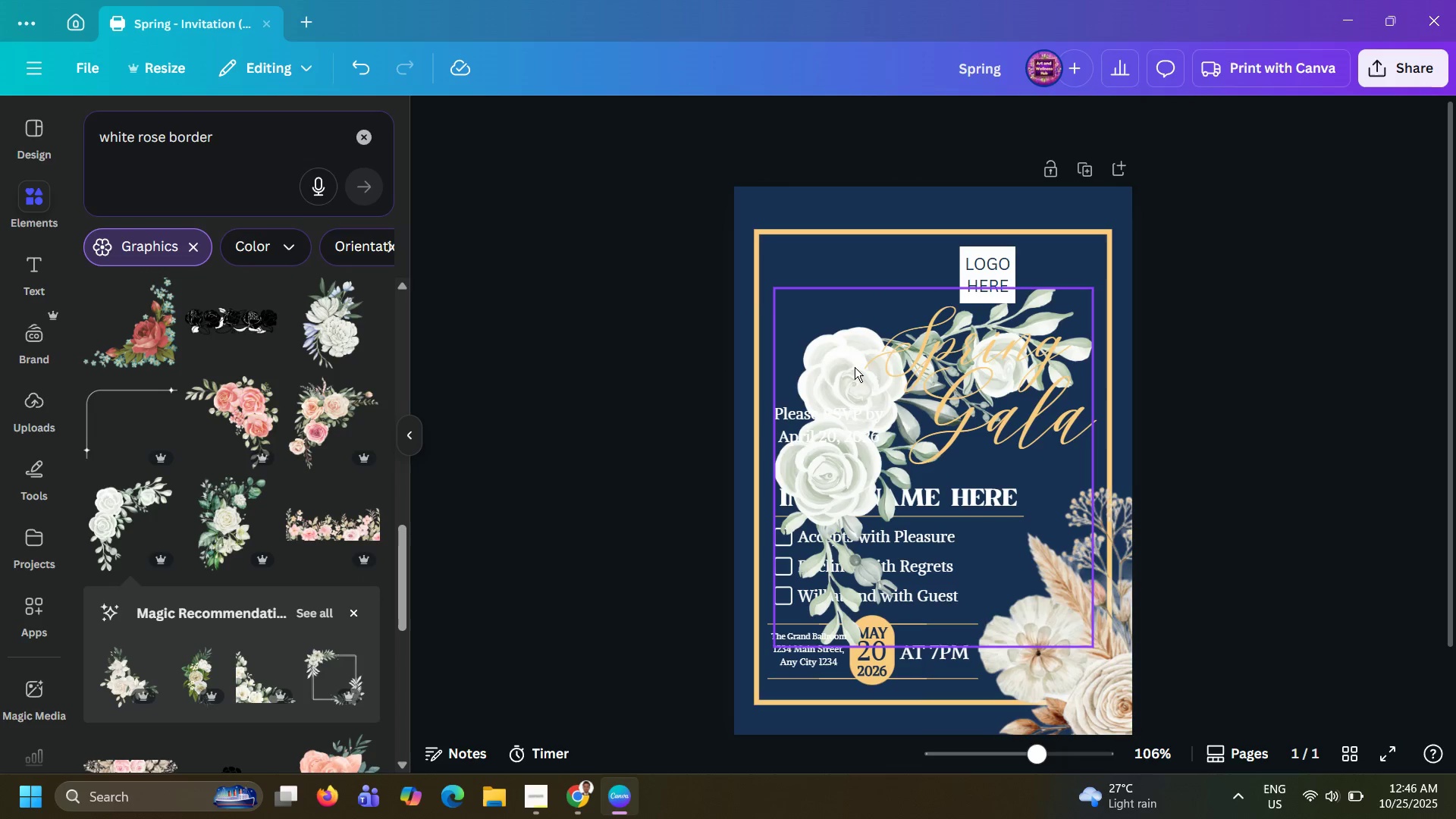 
left_click_drag(start_coordinate=[854, 365], to_coordinate=[767, 212])
 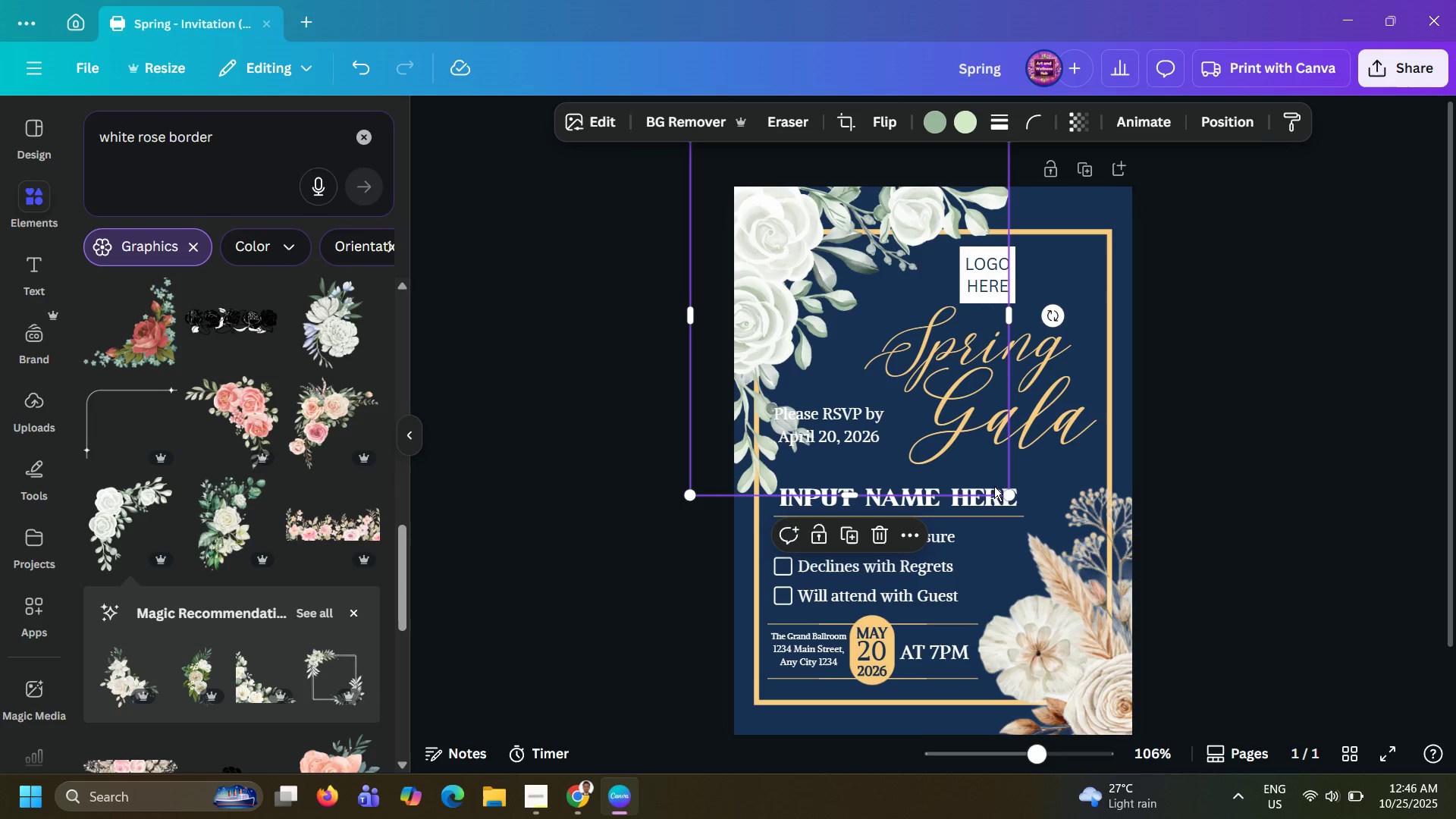 
left_click_drag(start_coordinate=[1005, 496], to_coordinate=[912, 425])
 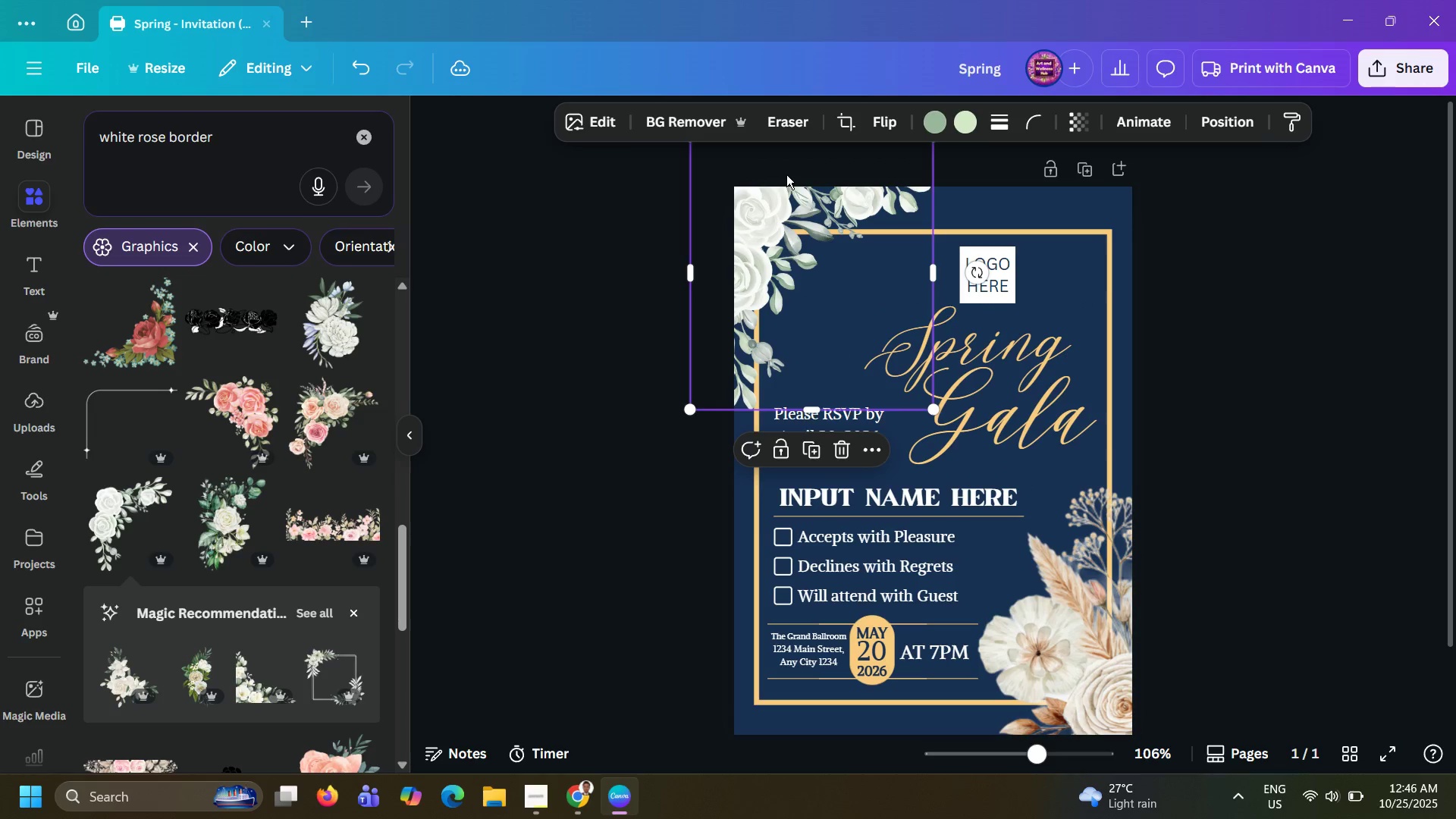 
left_click_drag(start_coordinate=[801, 189], to_coordinate=[812, 196])
 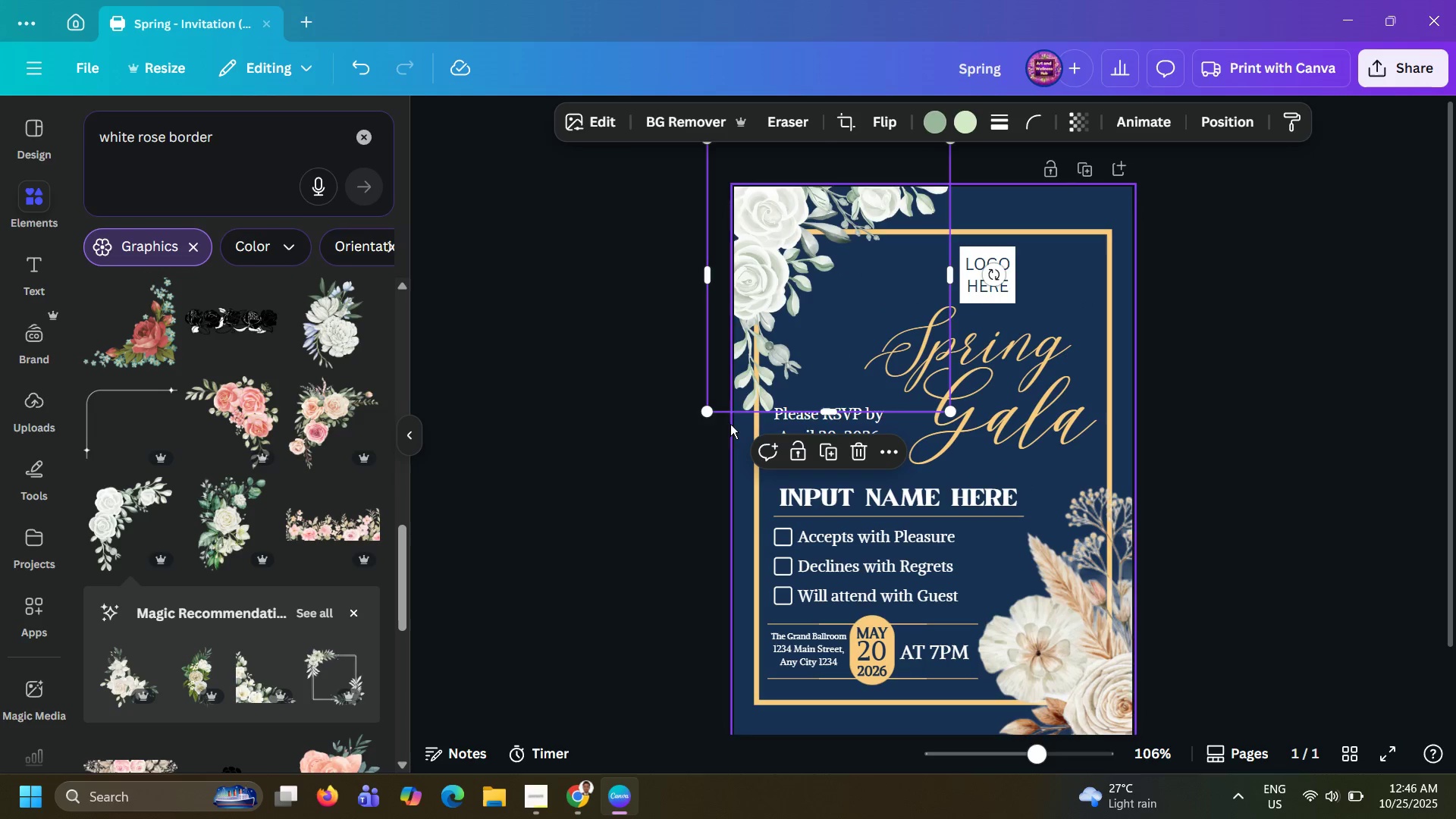 
left_click_drag(start_coordinate=[708, 413], to_coordinate=[695, 389])
 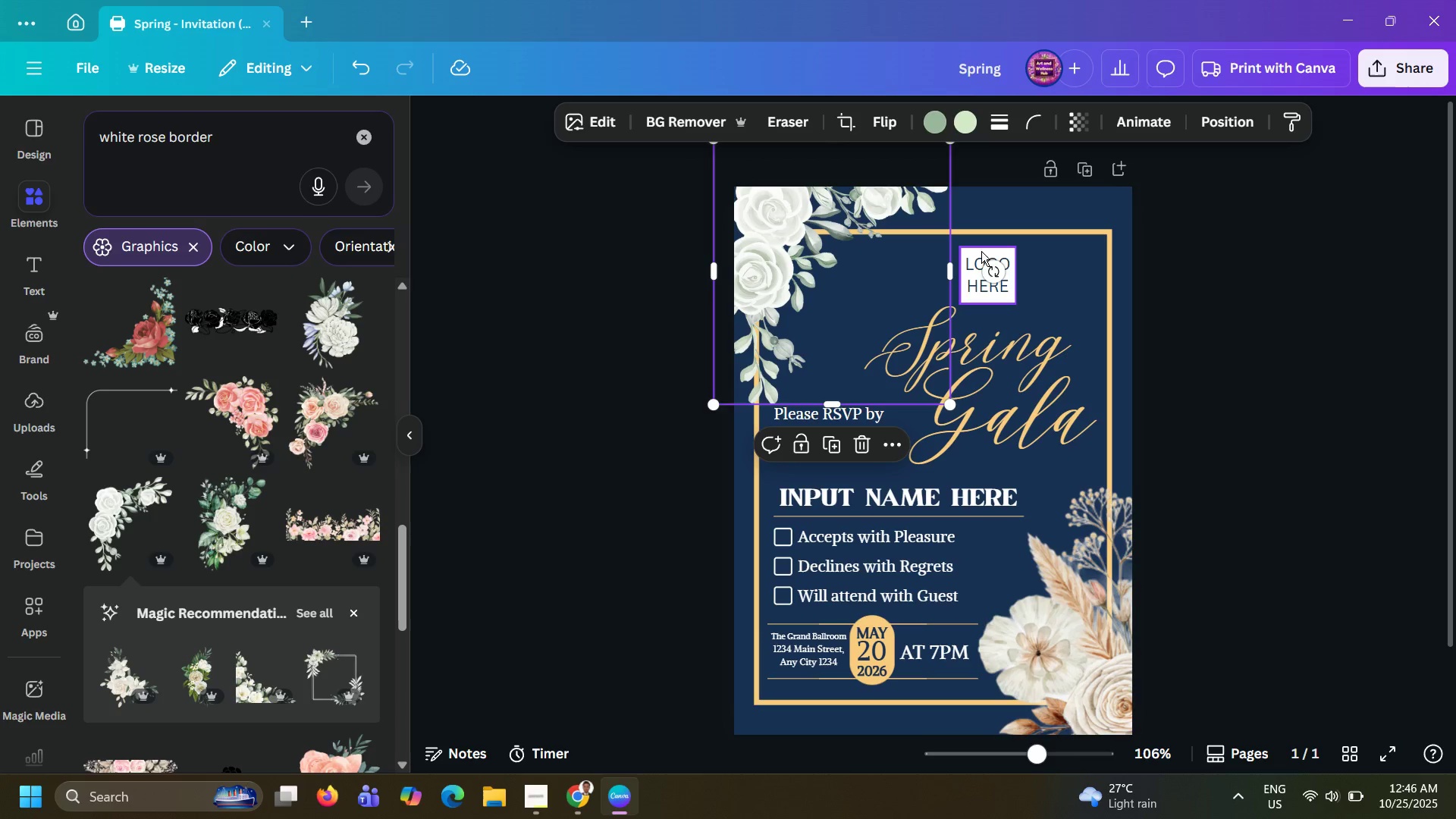 
left_click_drag(start_coordinate=[990, 273], to_coordinate=[994, 301])
 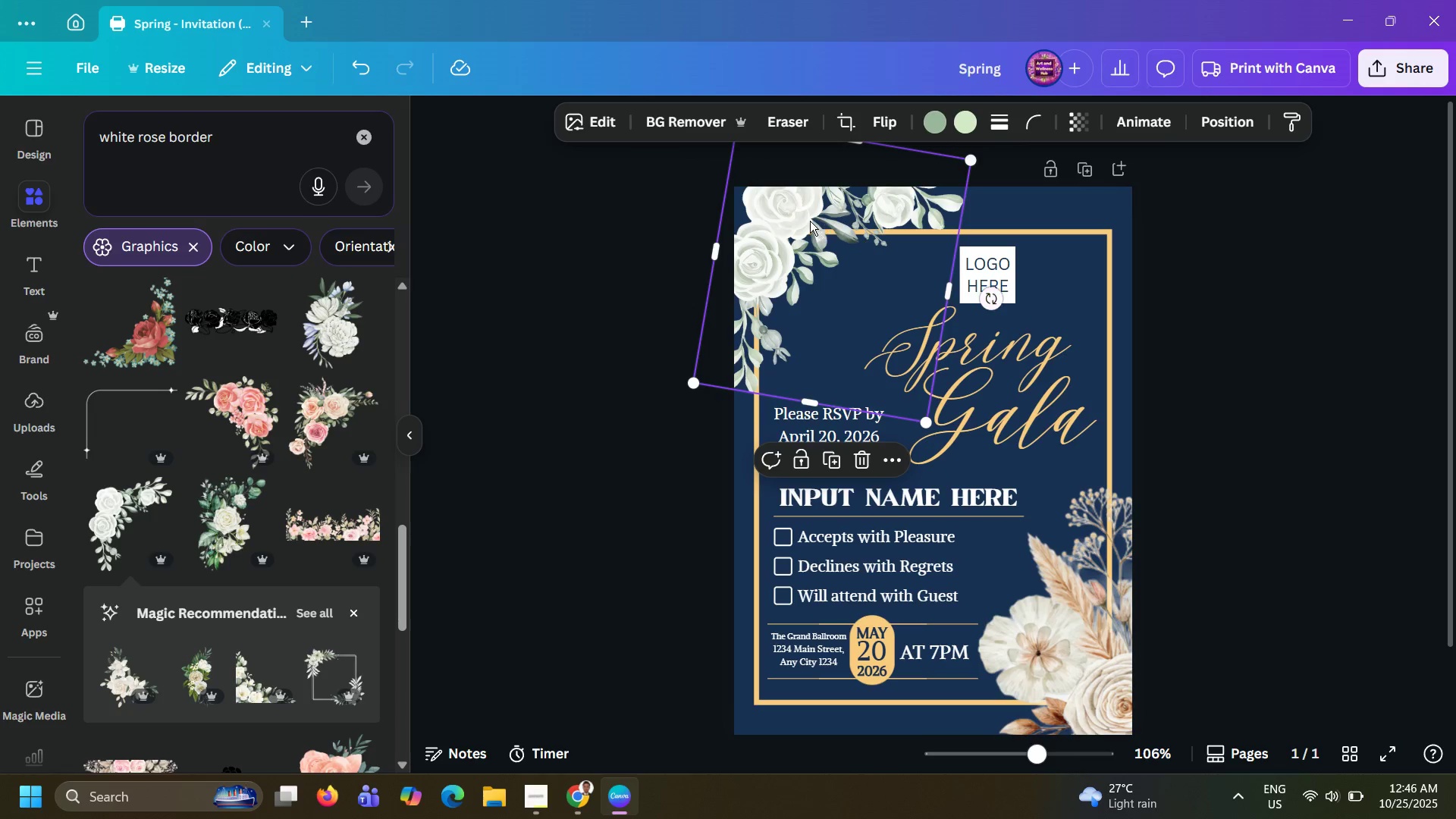 
left_click_drag(start_coordinate=[810, 221], to_coordinate=[783, 235])
 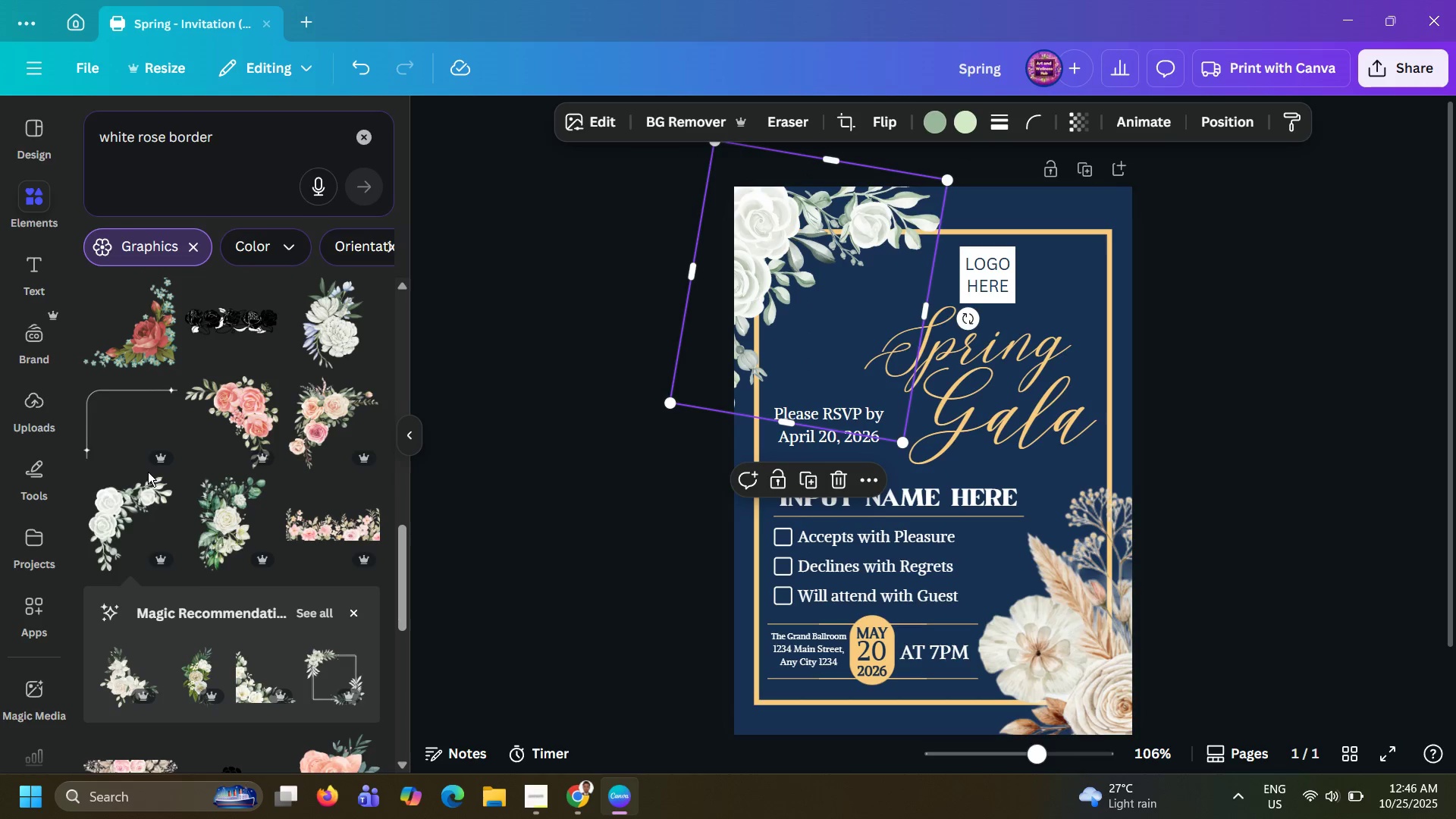 
scroll: coordinate [177, 404], scroll_direction: down, amount: 23.0
 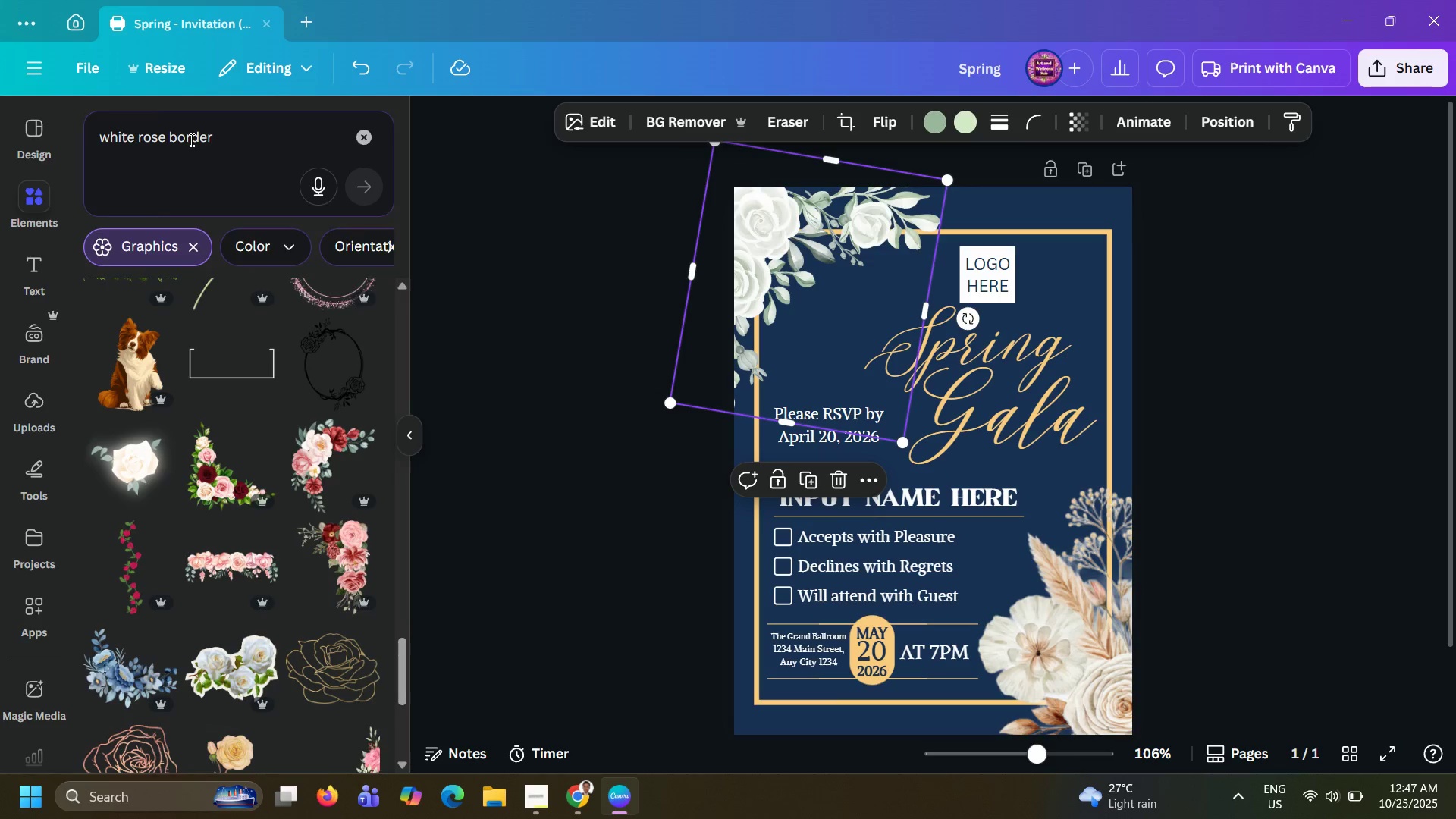 
double_click([190, 140])
 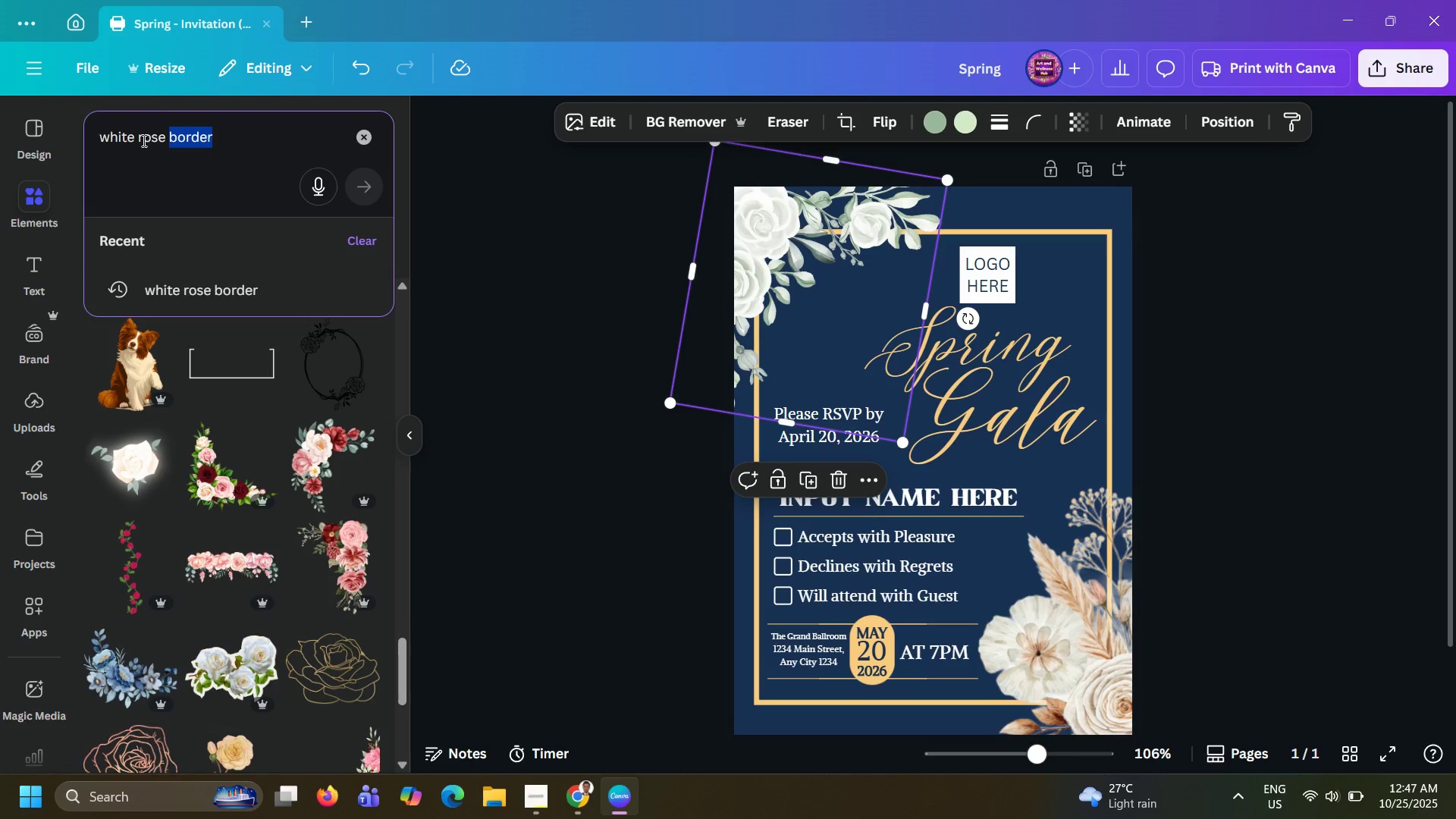 
double_click([143, 140])
 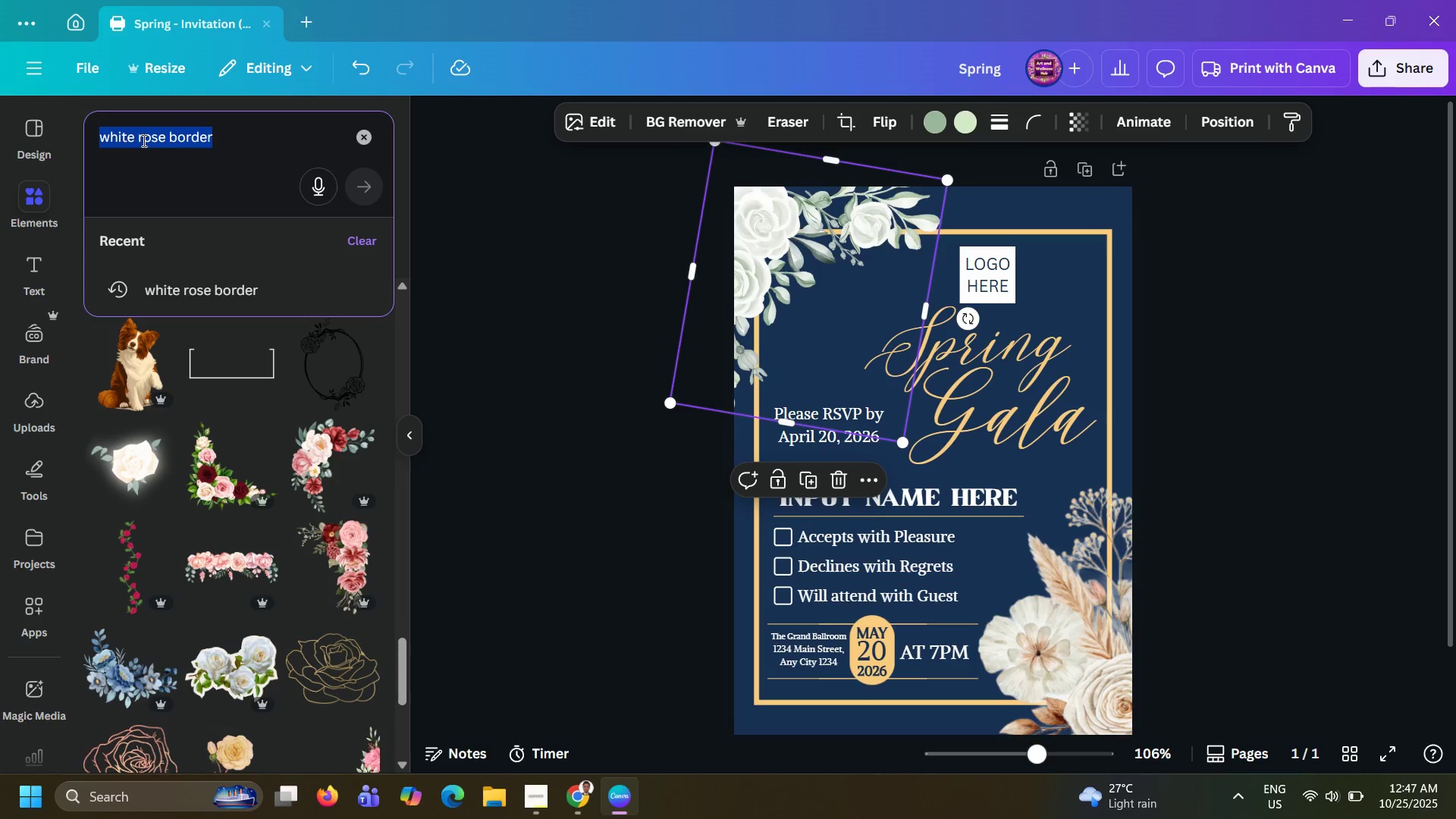 
triple_click([143, 140])
 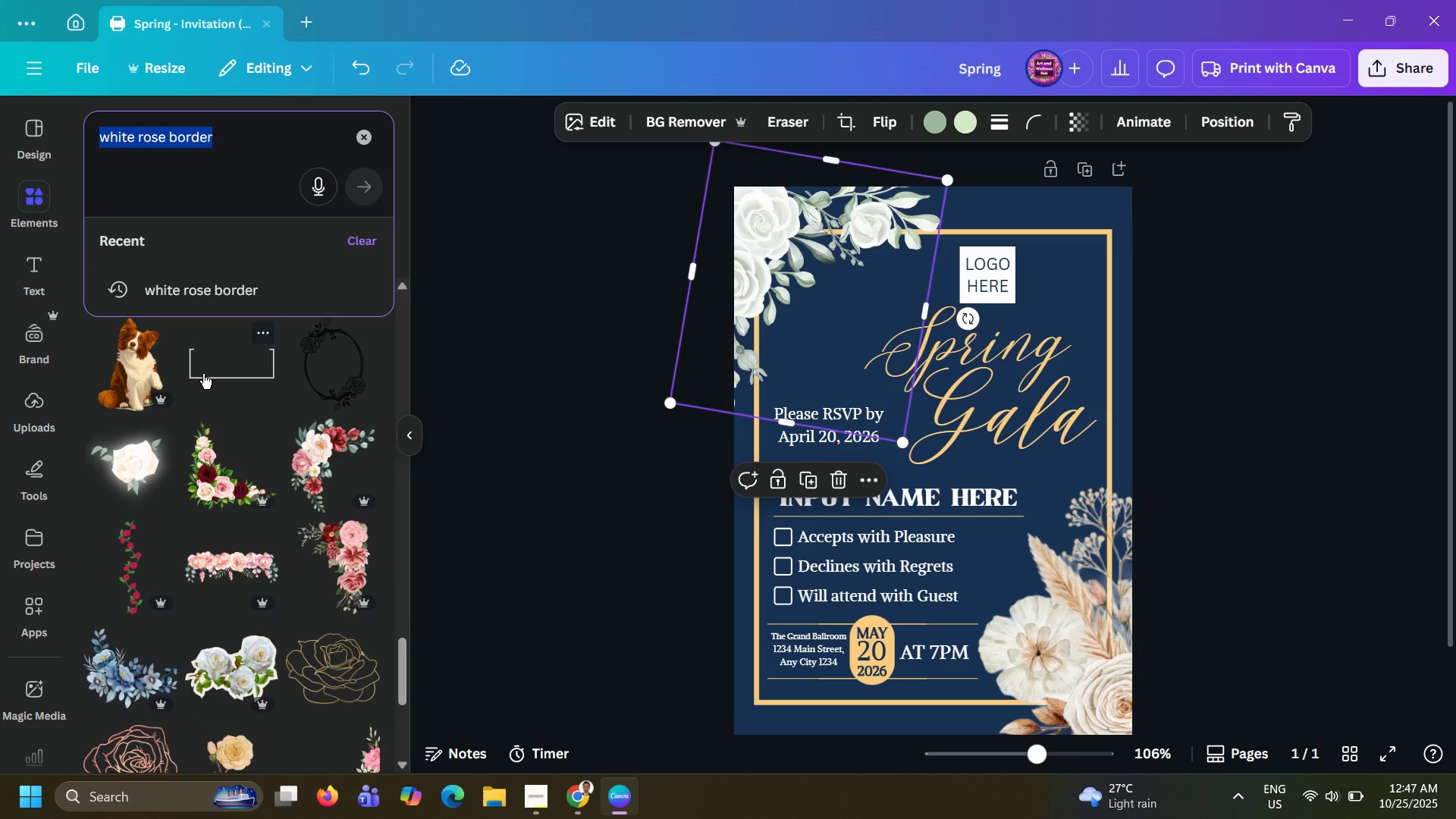 
type(blue rose)
 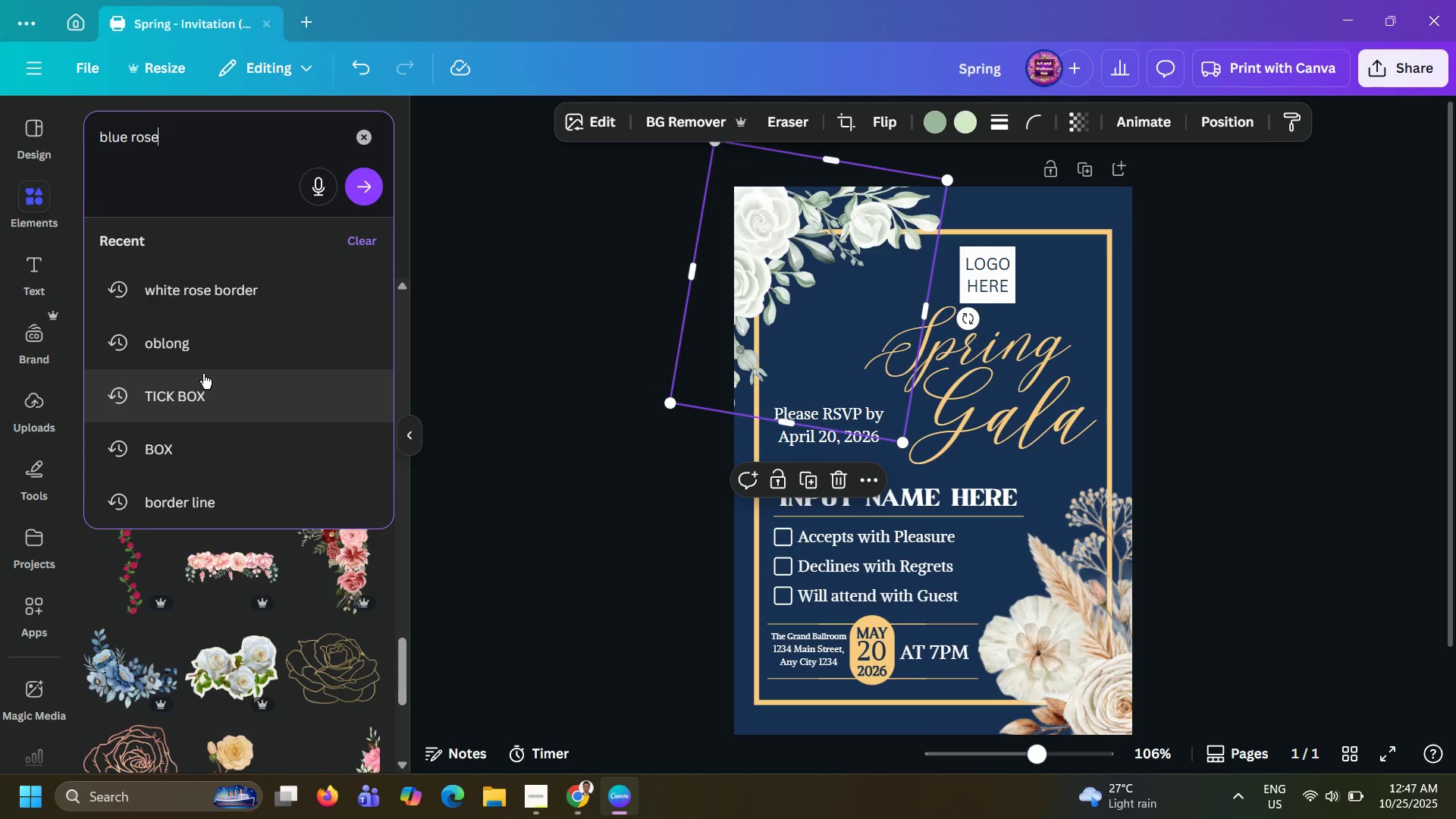 
key(Enter)
 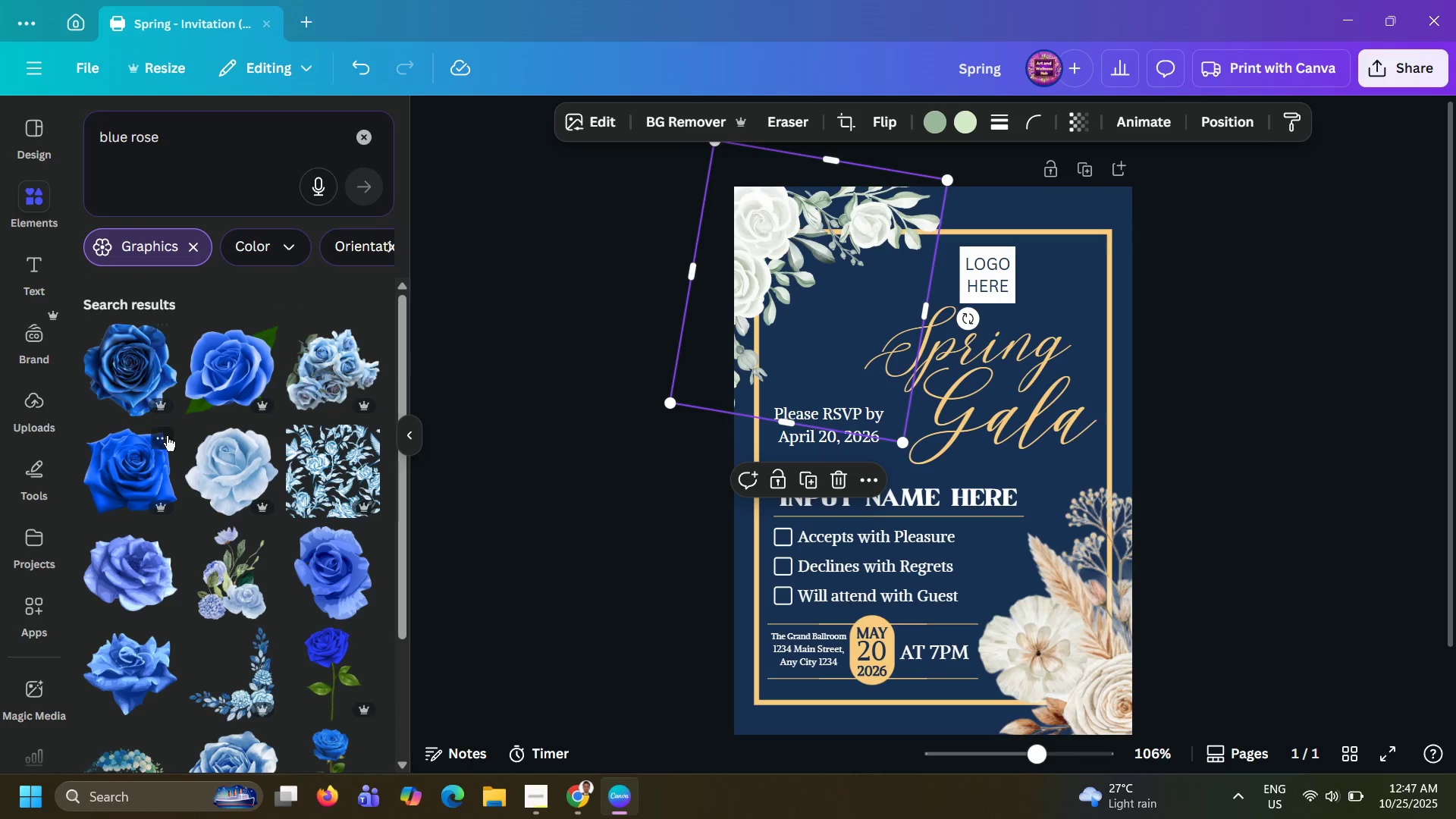 
scroll: coordinate [206, 449], scroll_direction: down, amount: 10.0
 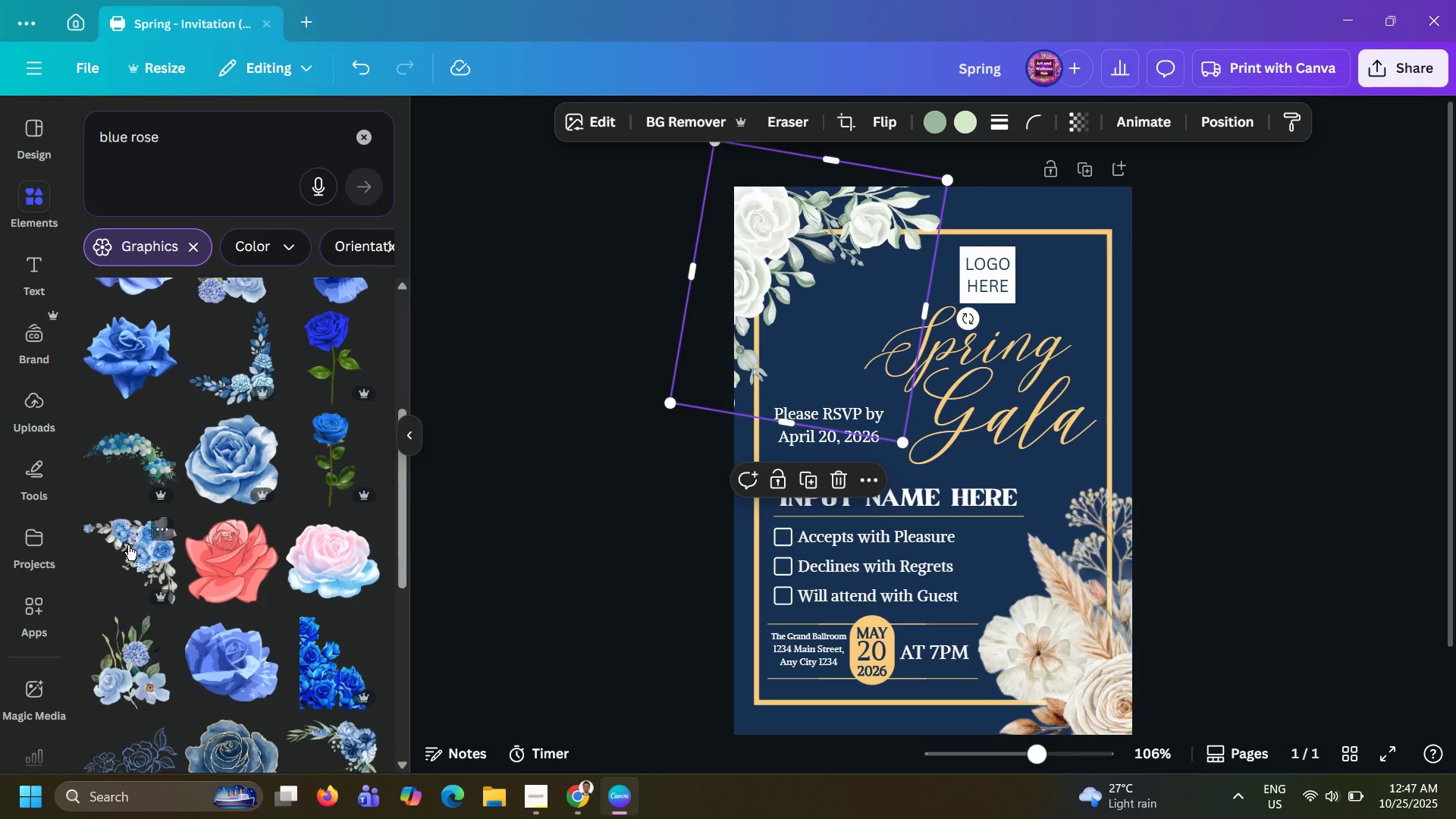 
left_click([128, 545])
 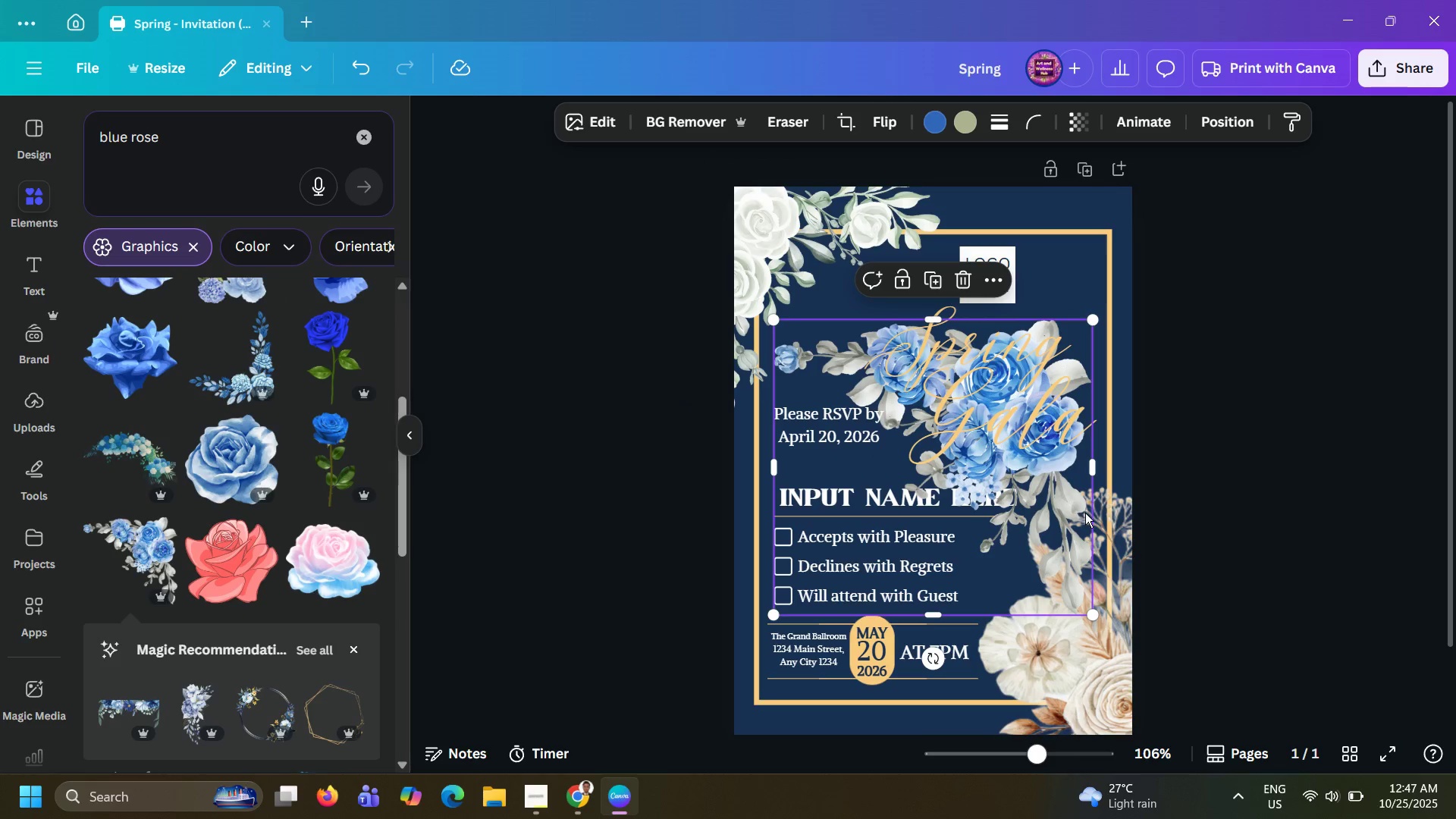 
left_click_drag(start_coordinate=[931, 653], to_coordinate=[1078, 471])
 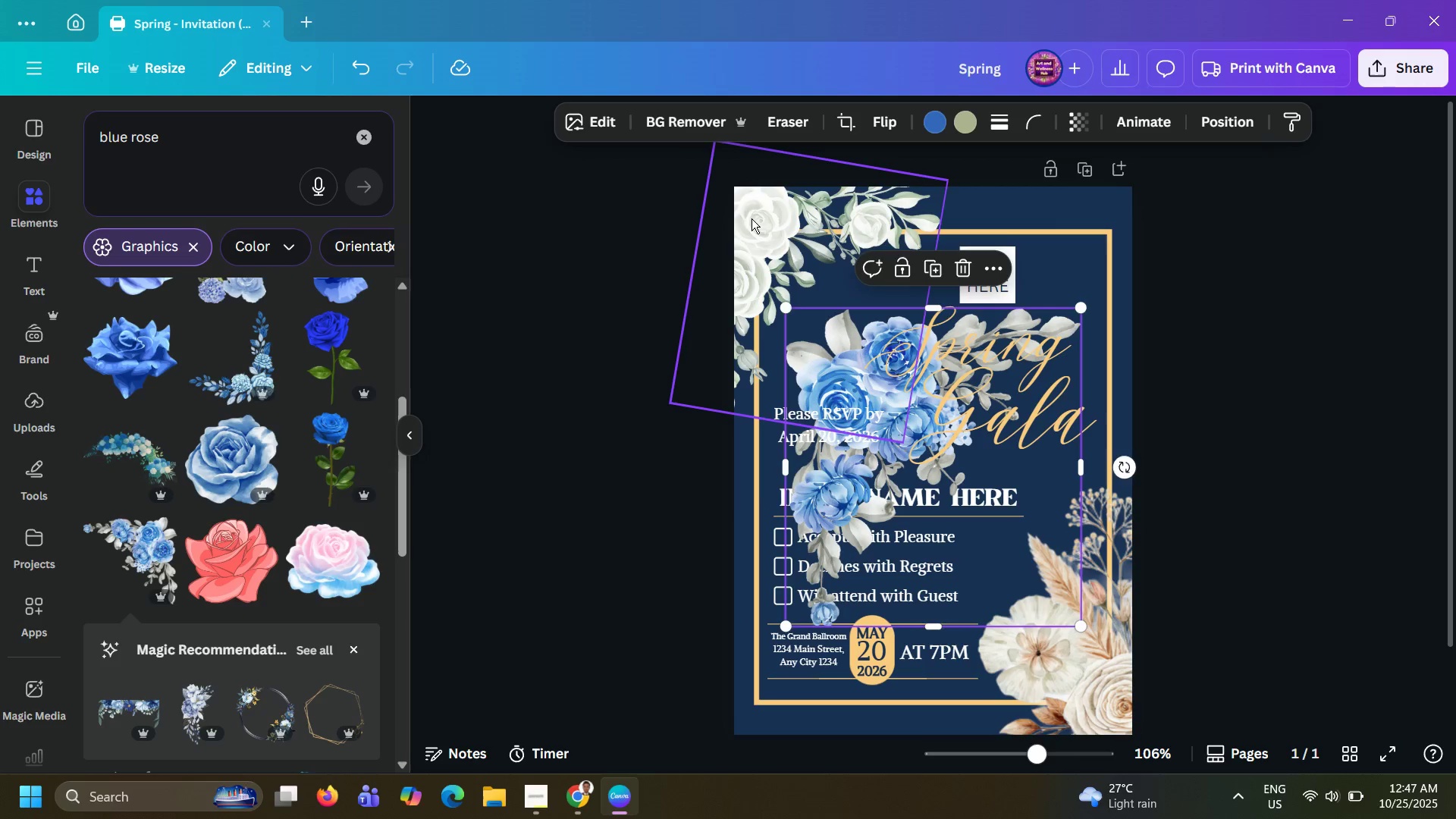 
left_click([752, 218])
 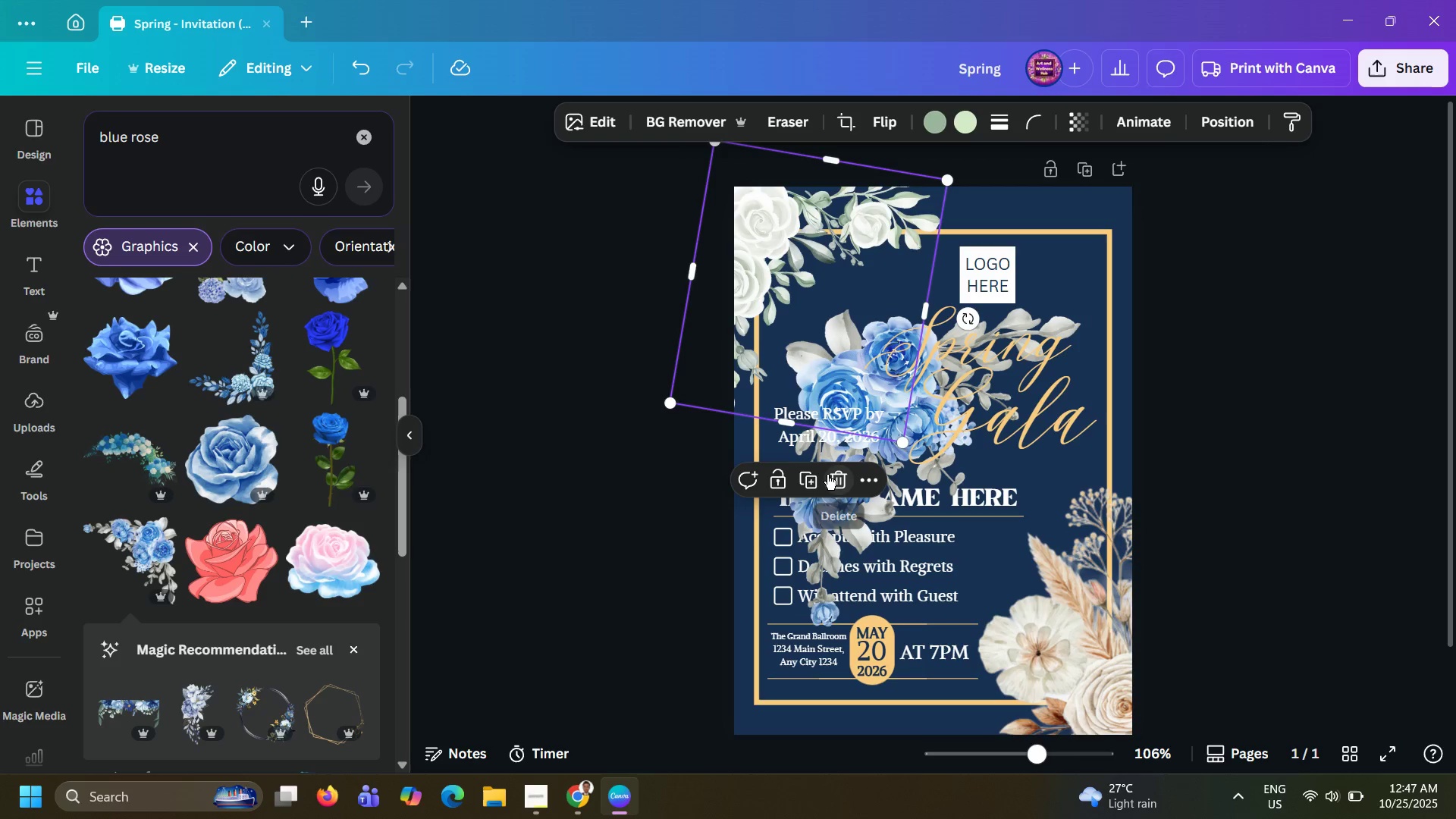 
left_click([833, 475])
 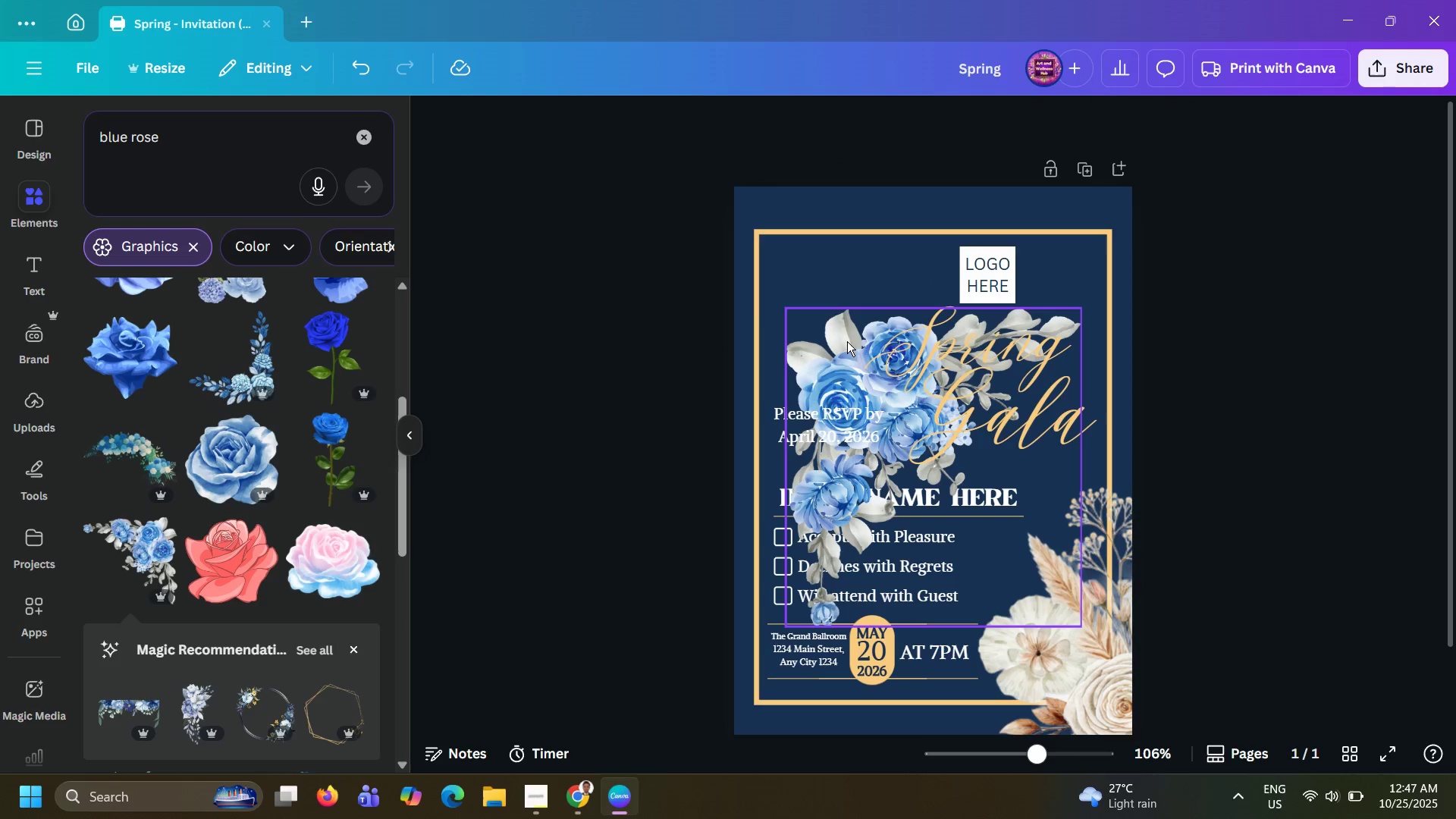 
left_click_drag(start_coordinate=[846, 338], to_coordinate=[762, 158])
 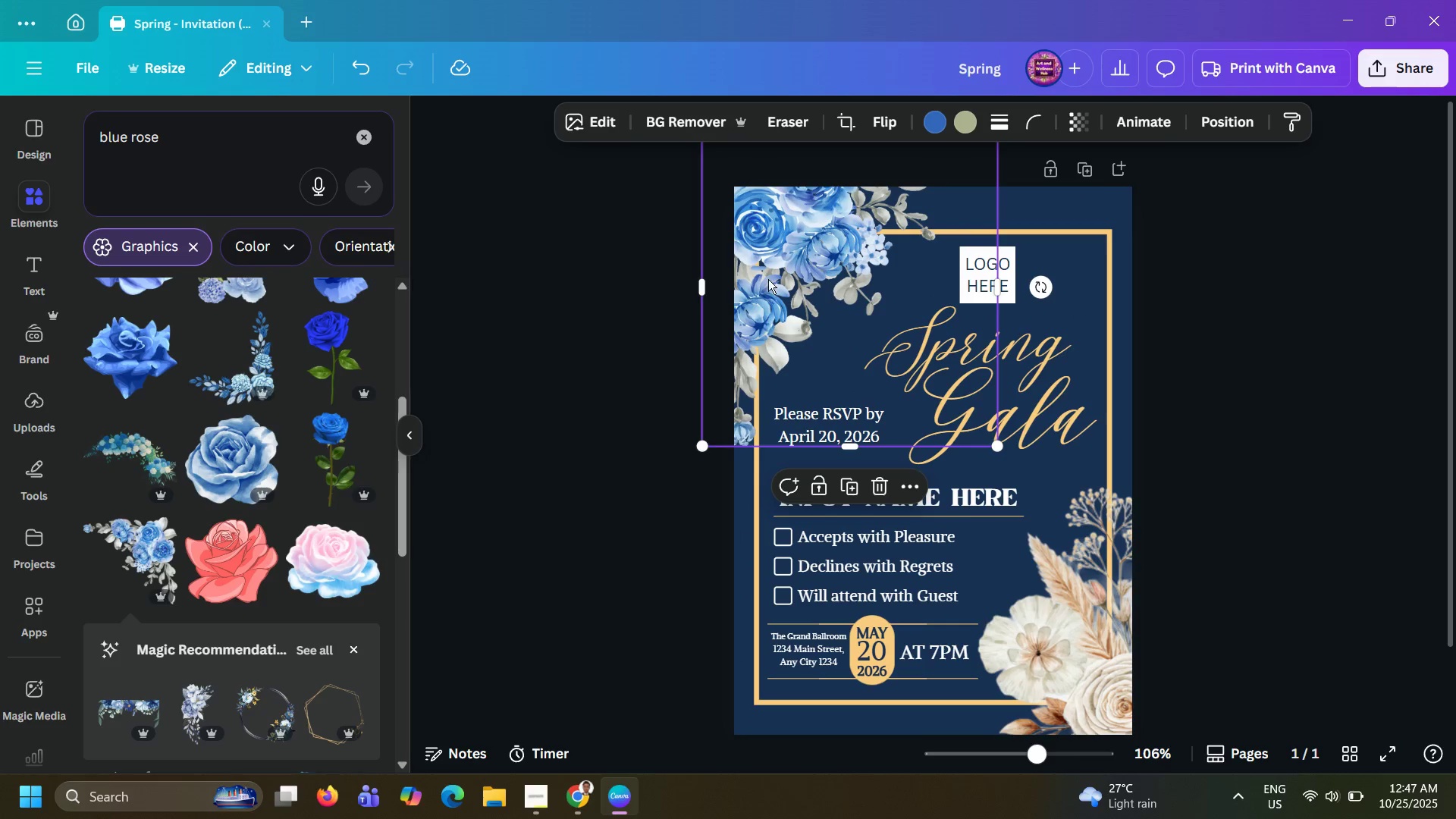 
left_click_drag(start_coordinate=[769, 255], to_coordinate=[780, 265])
 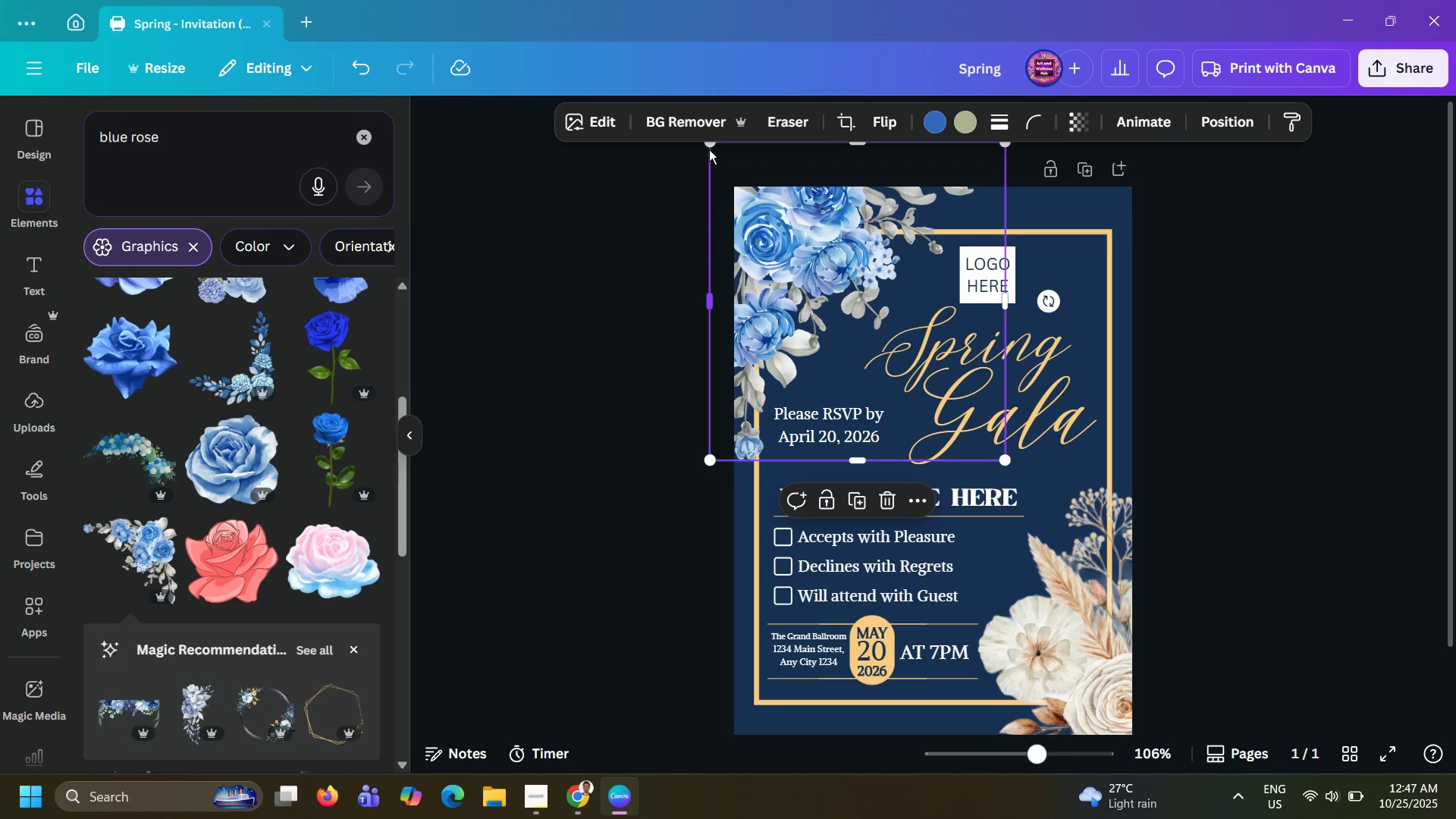 
left_click_drag(start_coordinate=[711, 146], to_coordinate=[666, 127])
 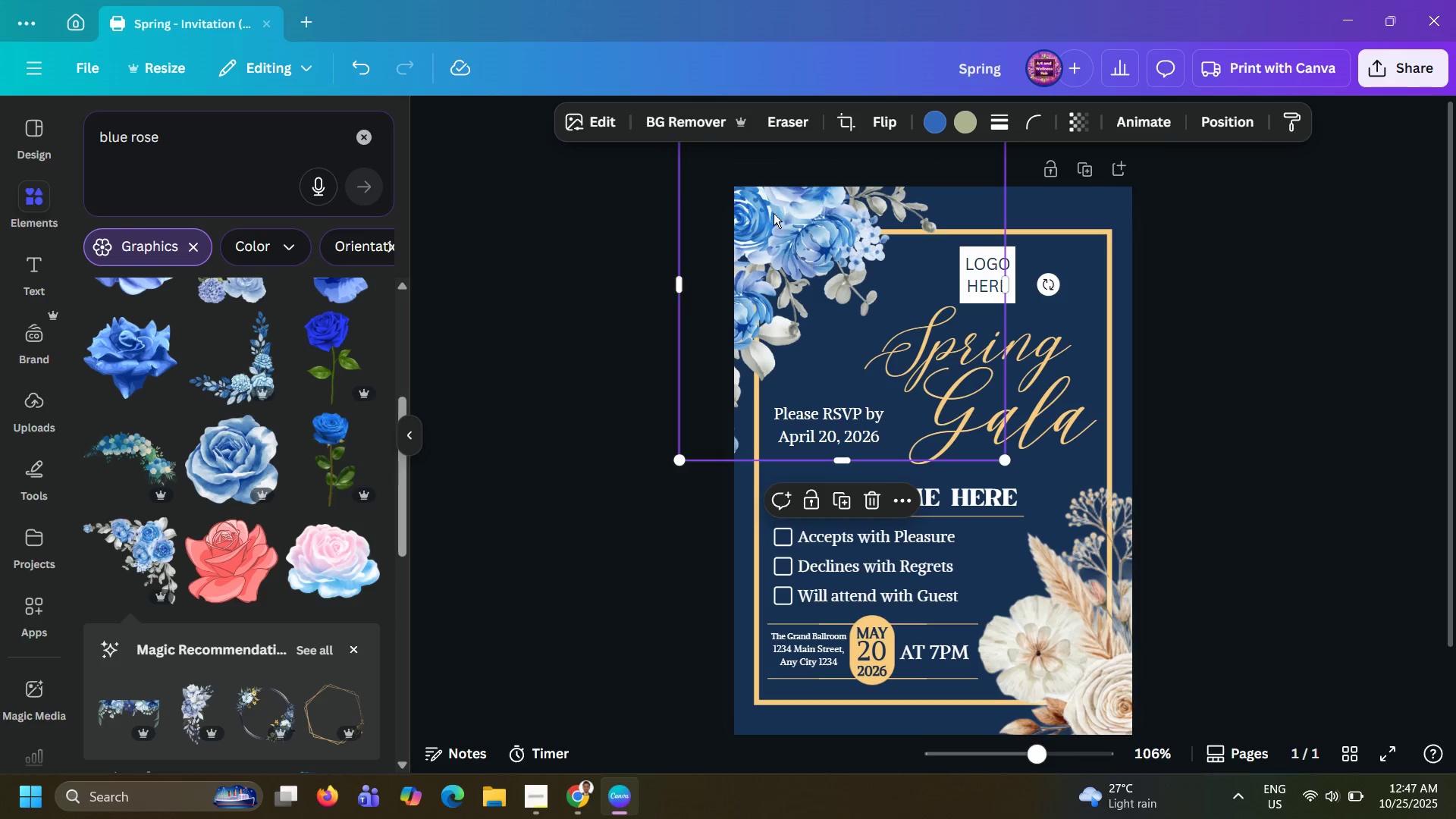 
left_click_drag(start_coordinate=[775, 213], to_coordinate=[792, 236])
 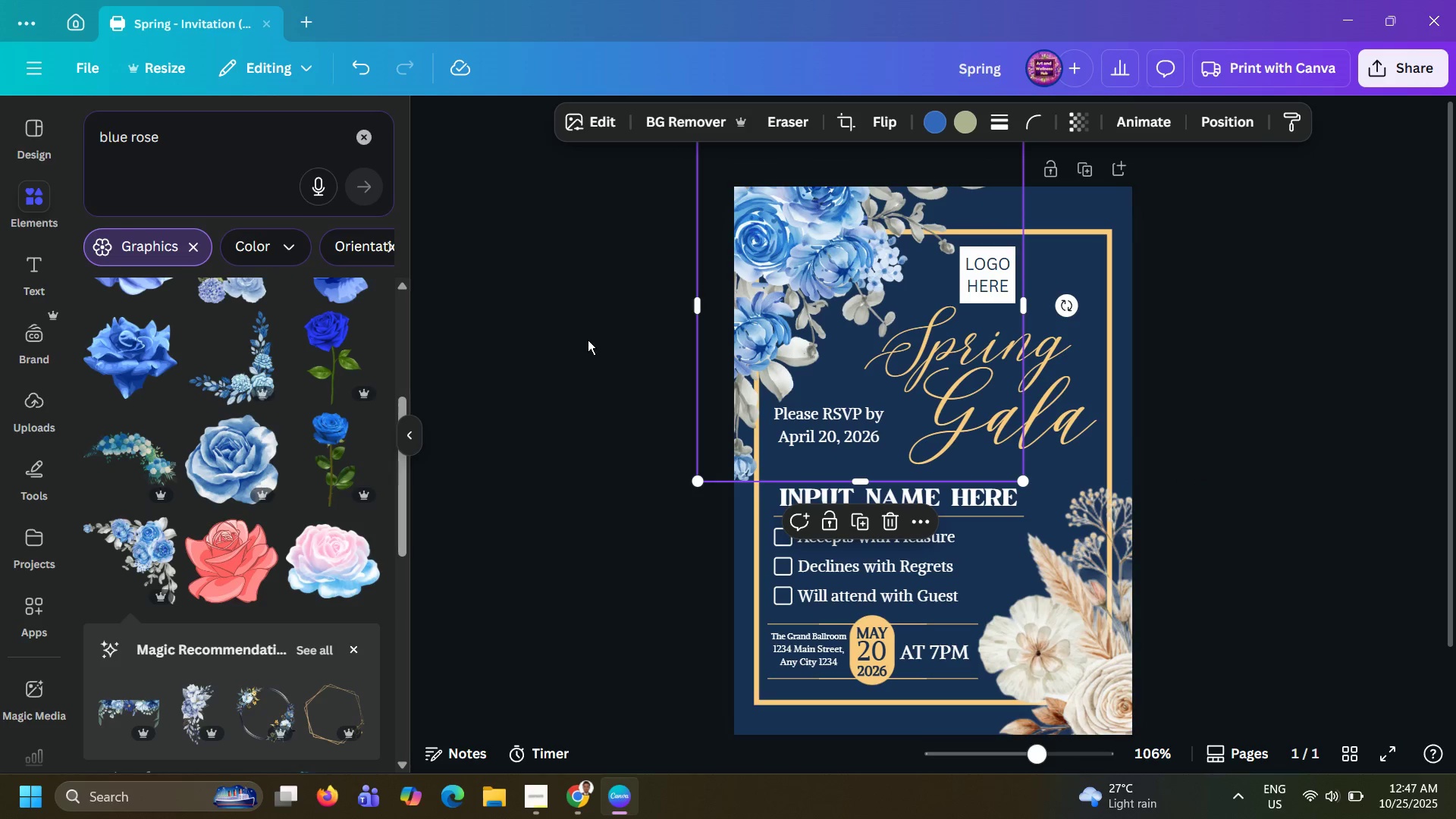 
left_click([588, 340])
 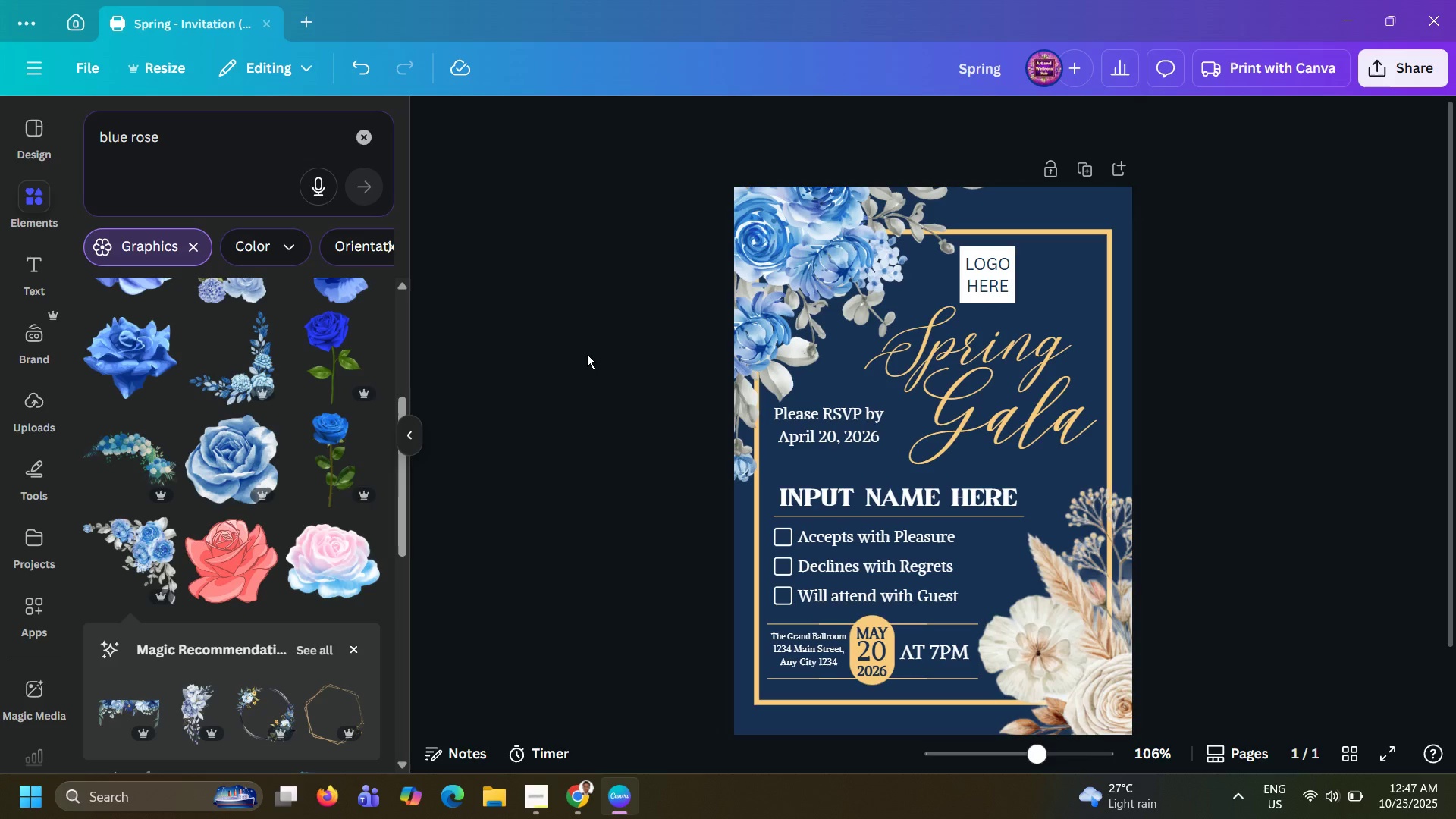 
wait(8.34)
 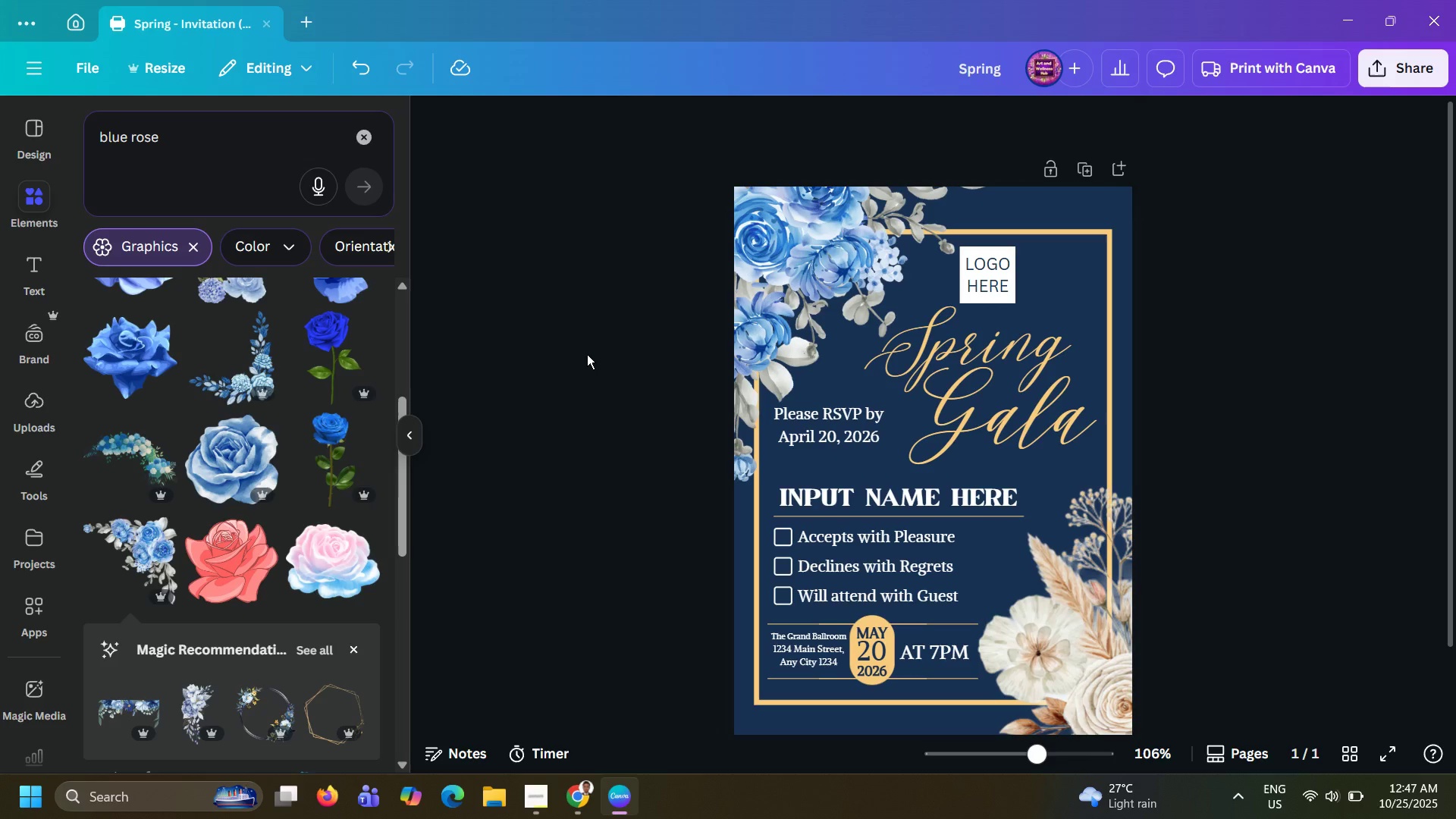 
left_click([182, 704])
 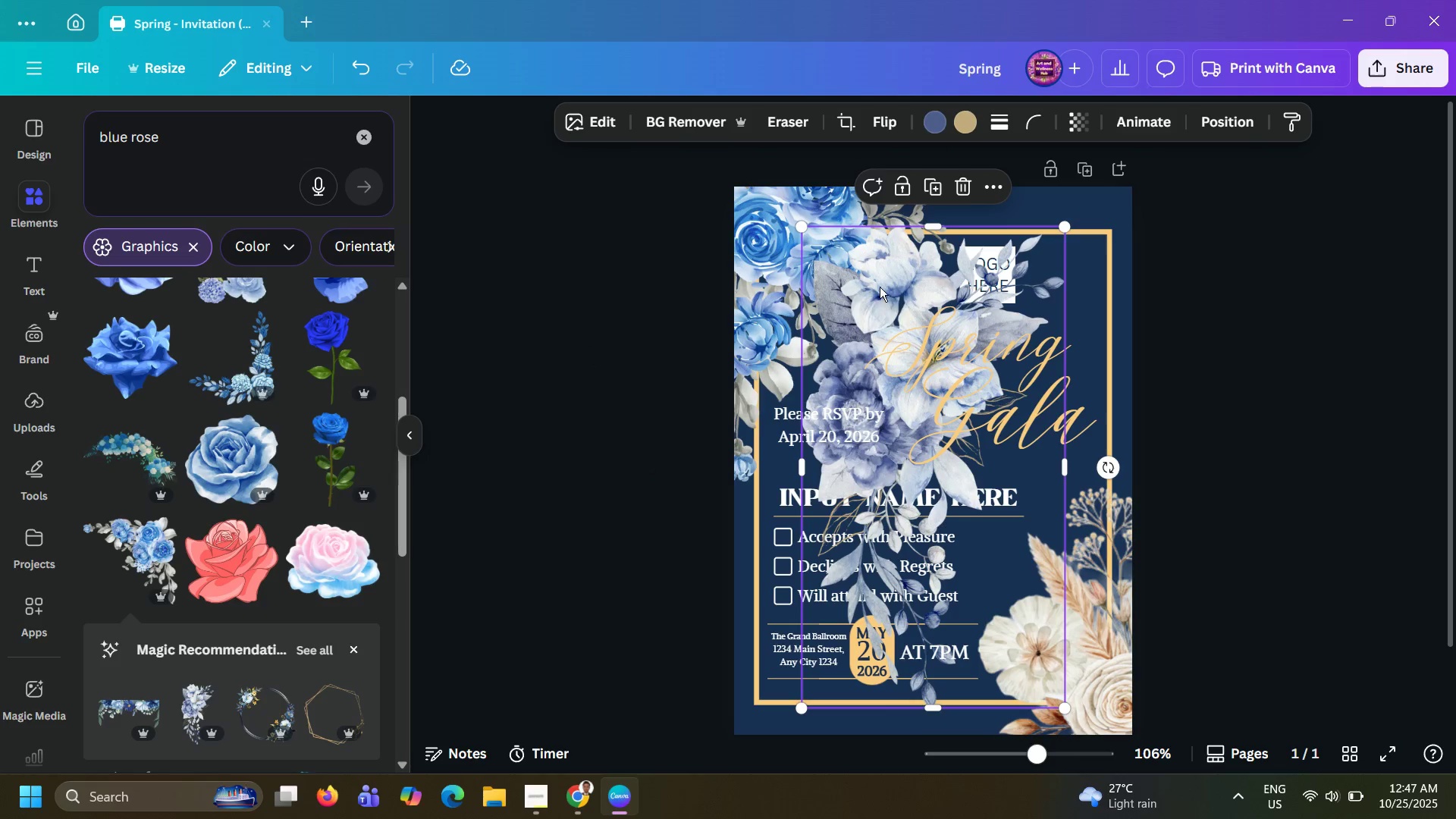 
left_click_drag(start_coordinate=[862, 278], to_coordinate=[736, 335])
 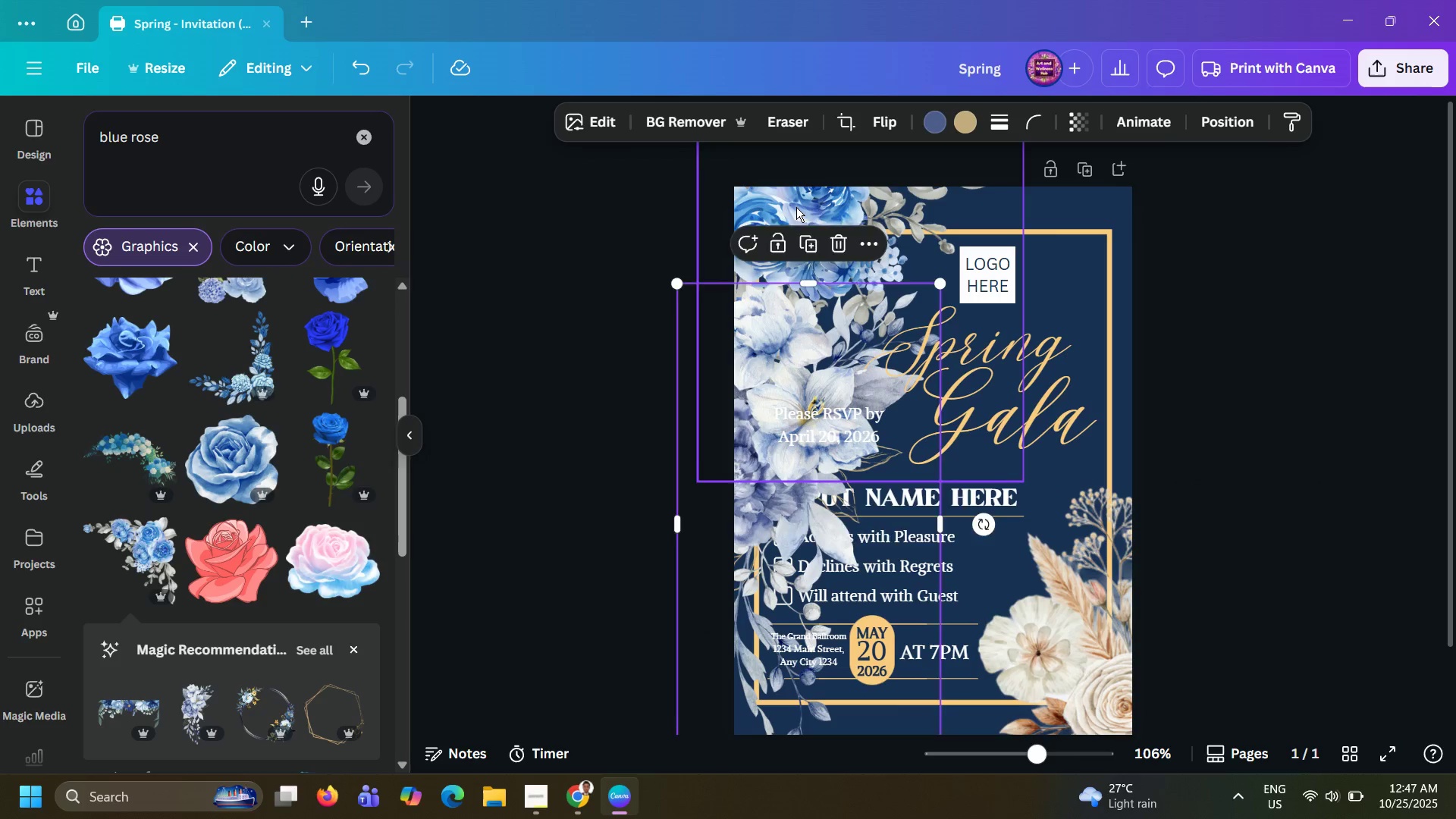 
left_click([796, 207])
 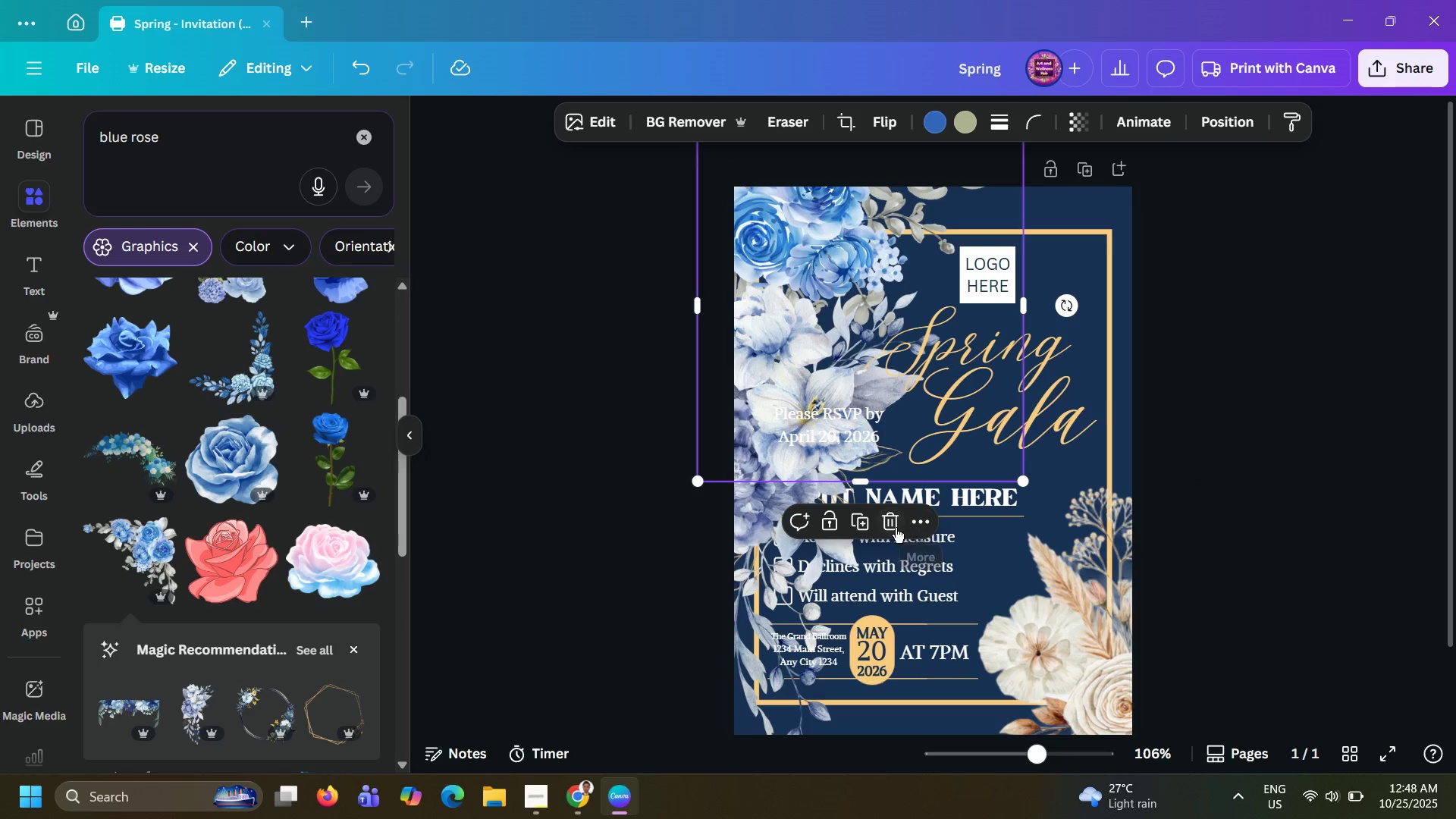 
left_click([896, 528])
 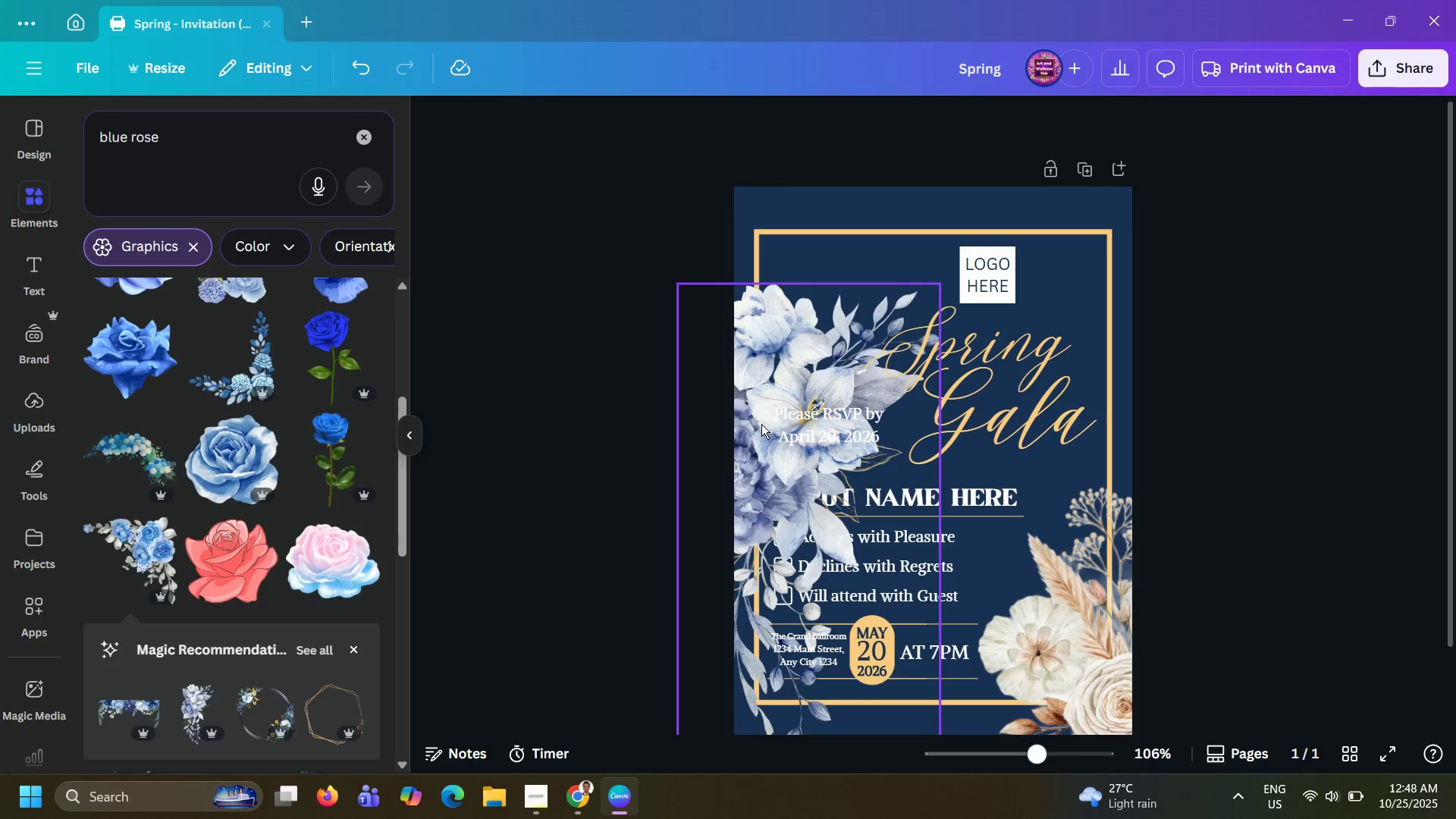 
left_click_drag(start_coordinate=[757, 402], to_coordinate=[744, 251])
 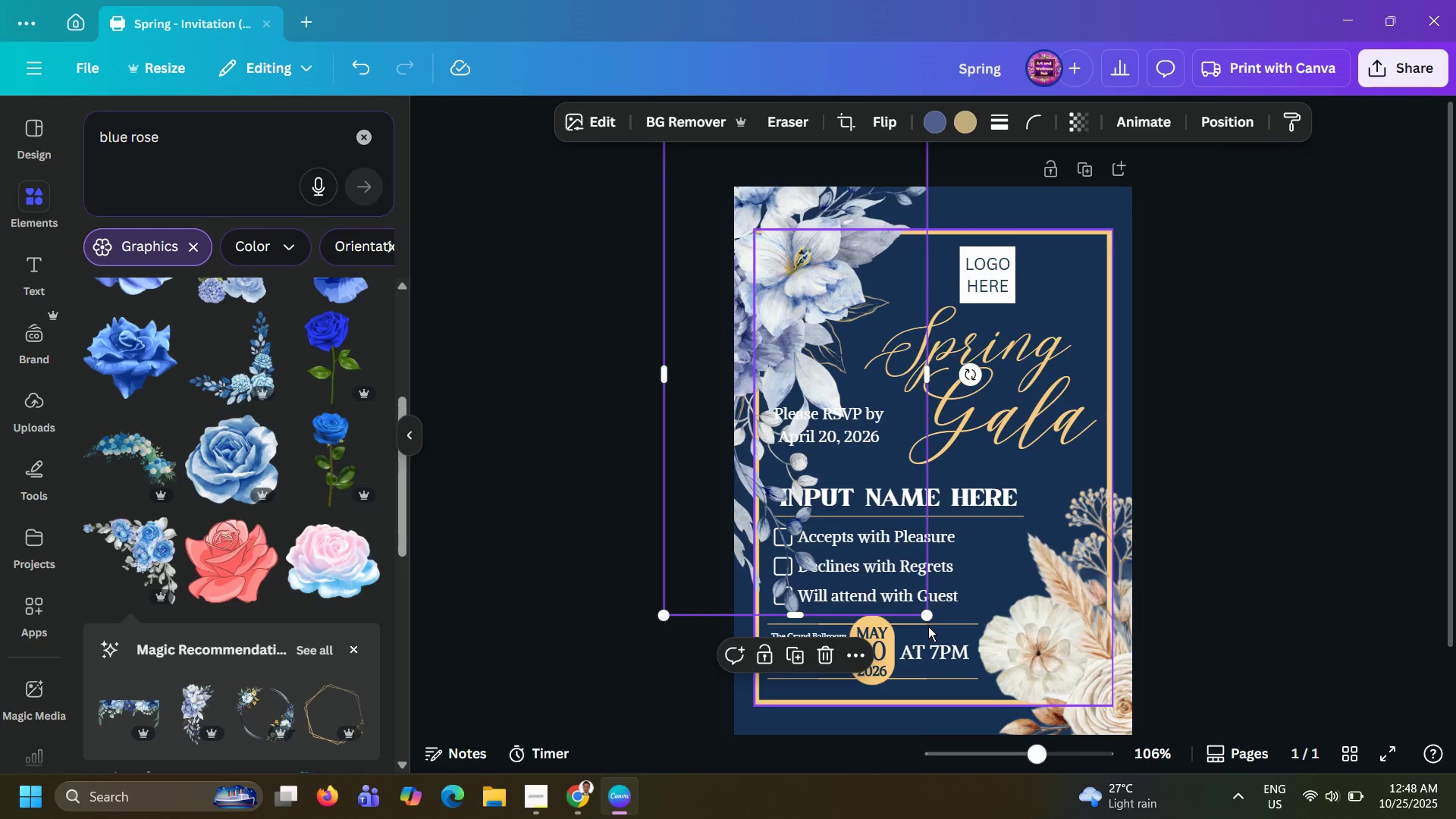 
left_click_drag(start_coordinate=[928, 621], to_coordinate=[781, 432])
 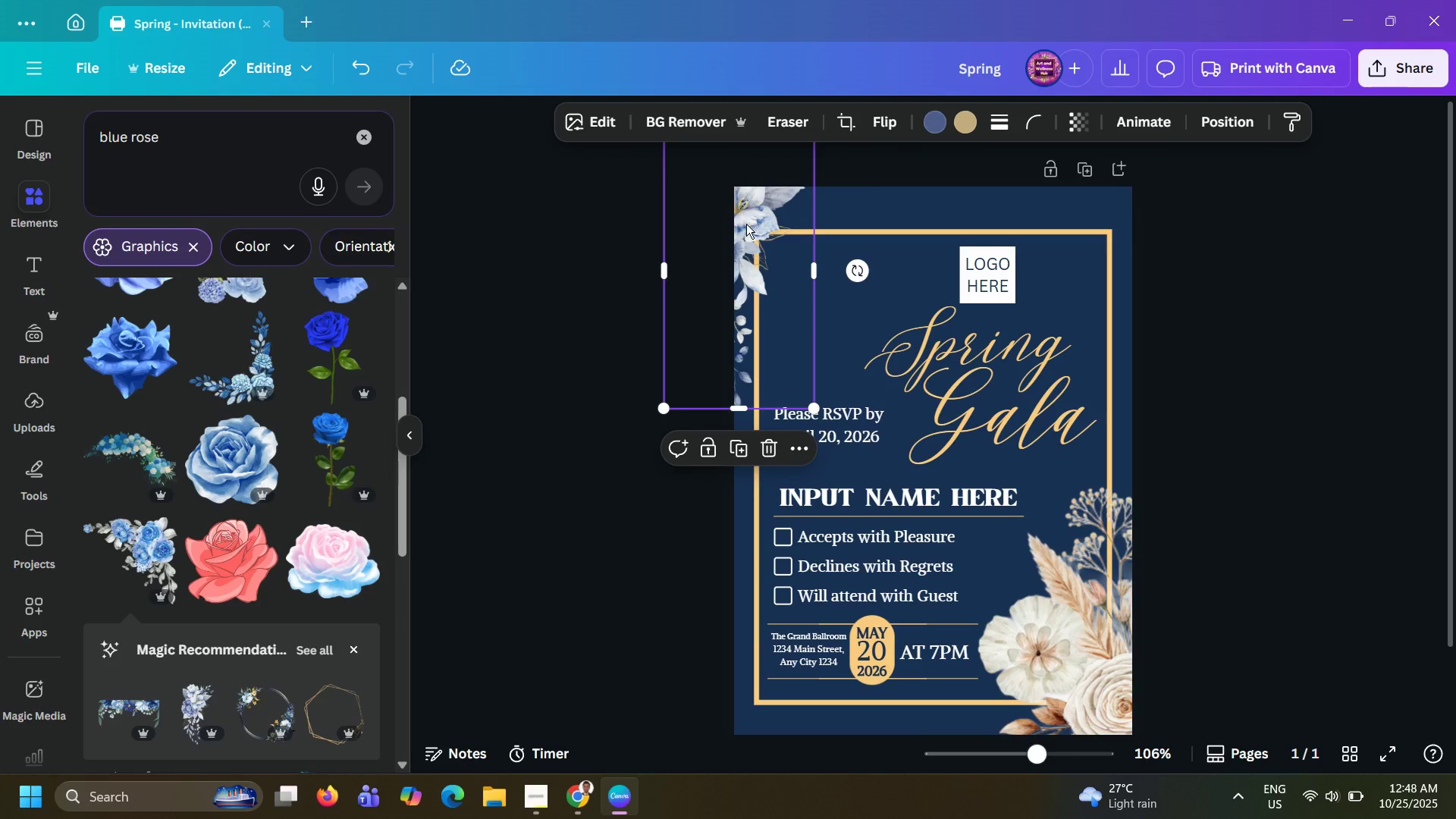 
left_click_drag(start_coordinate=[746, 224], to_coordinate=[801, 264])
 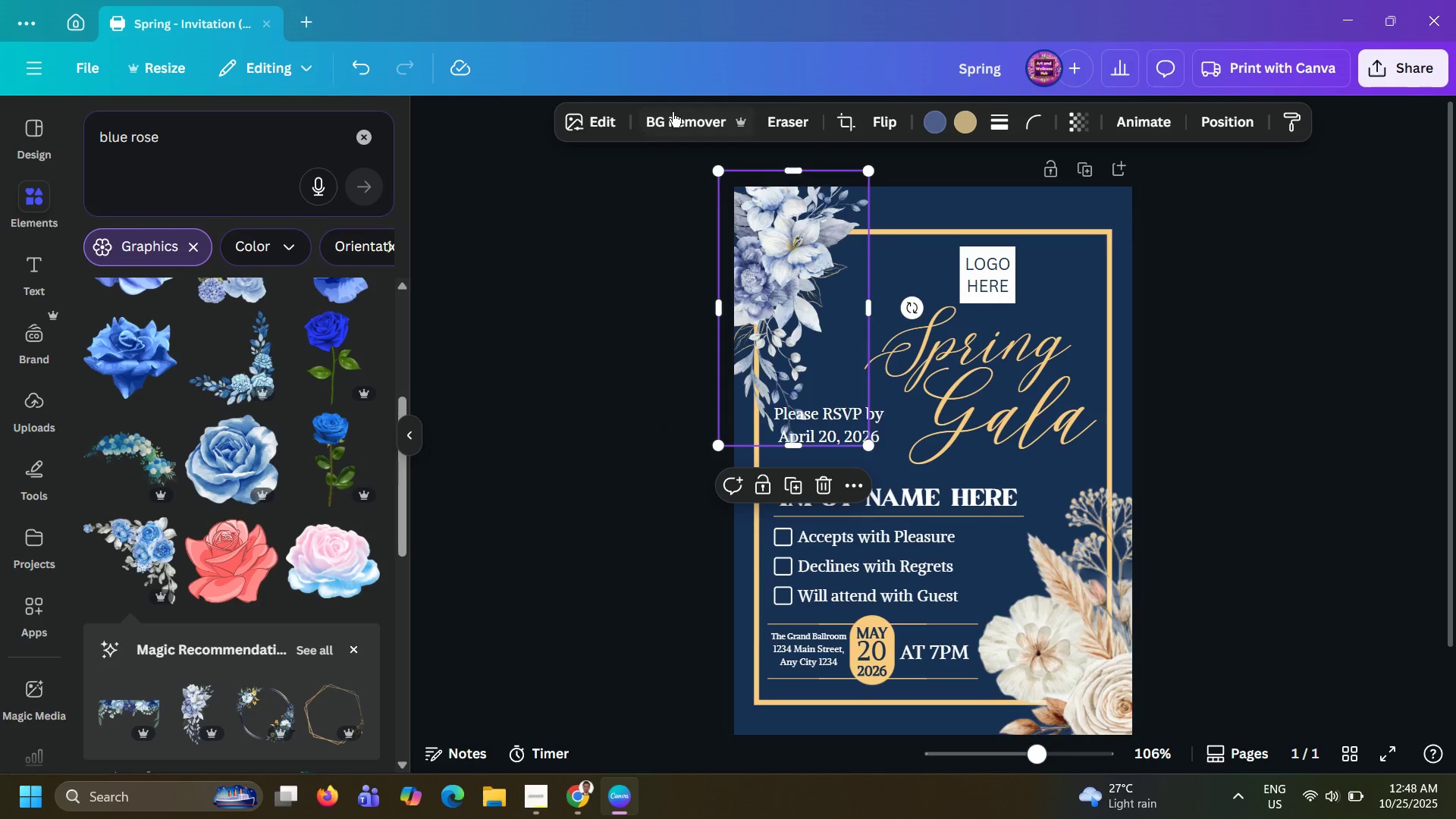 
left_click([882, 116])
 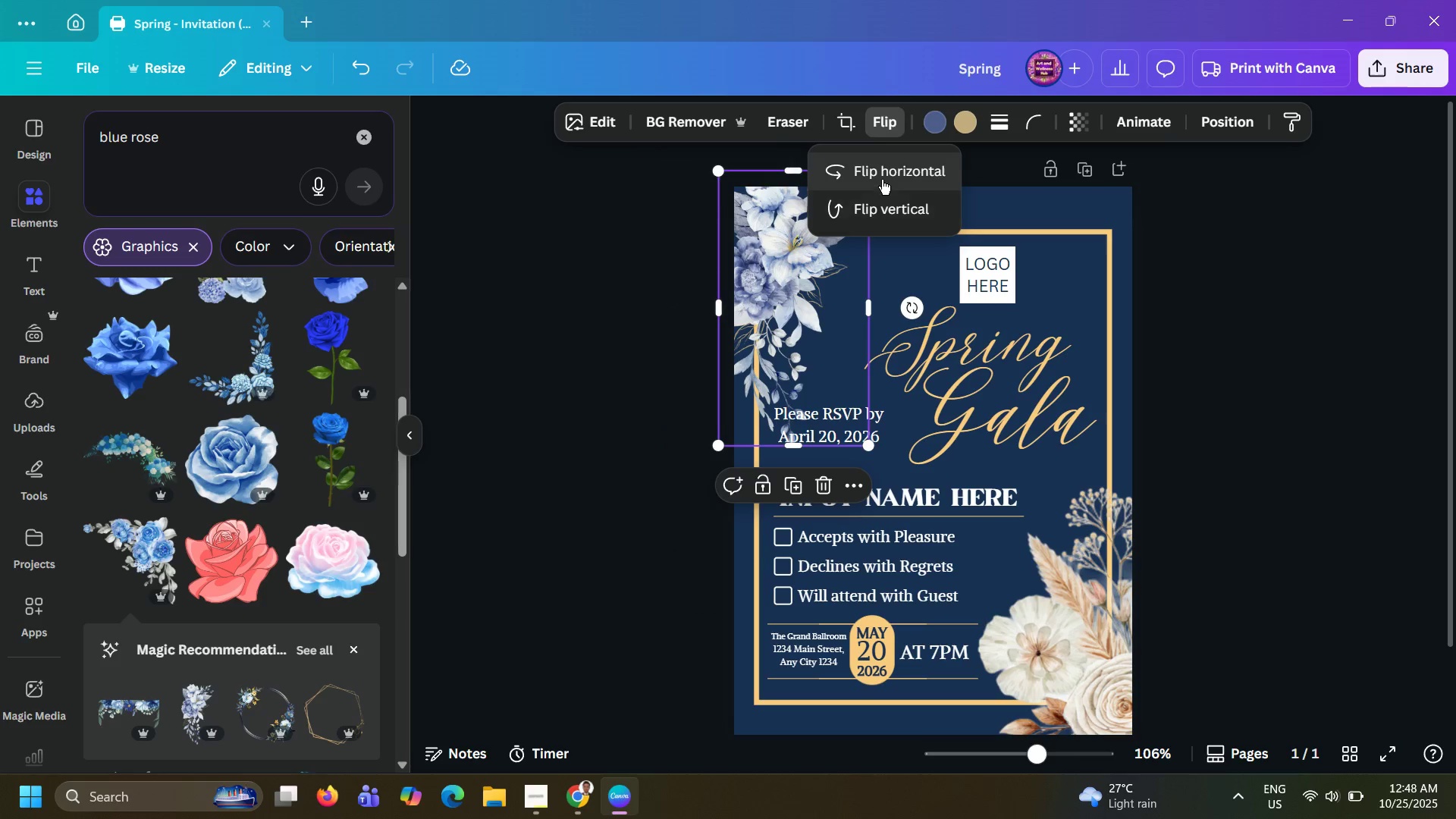 
left_click([883, 178])
 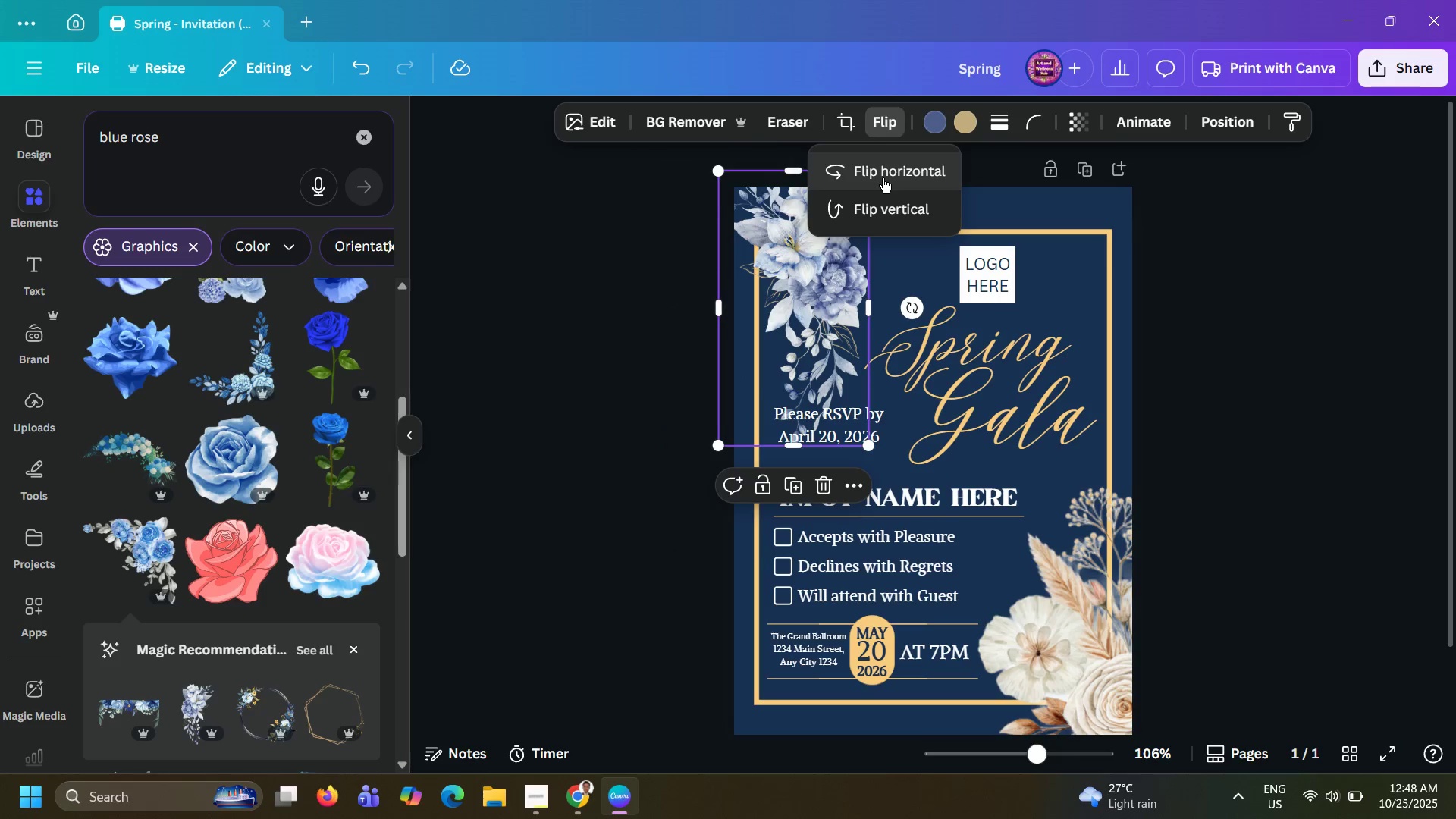 
left_click([883, 178])
 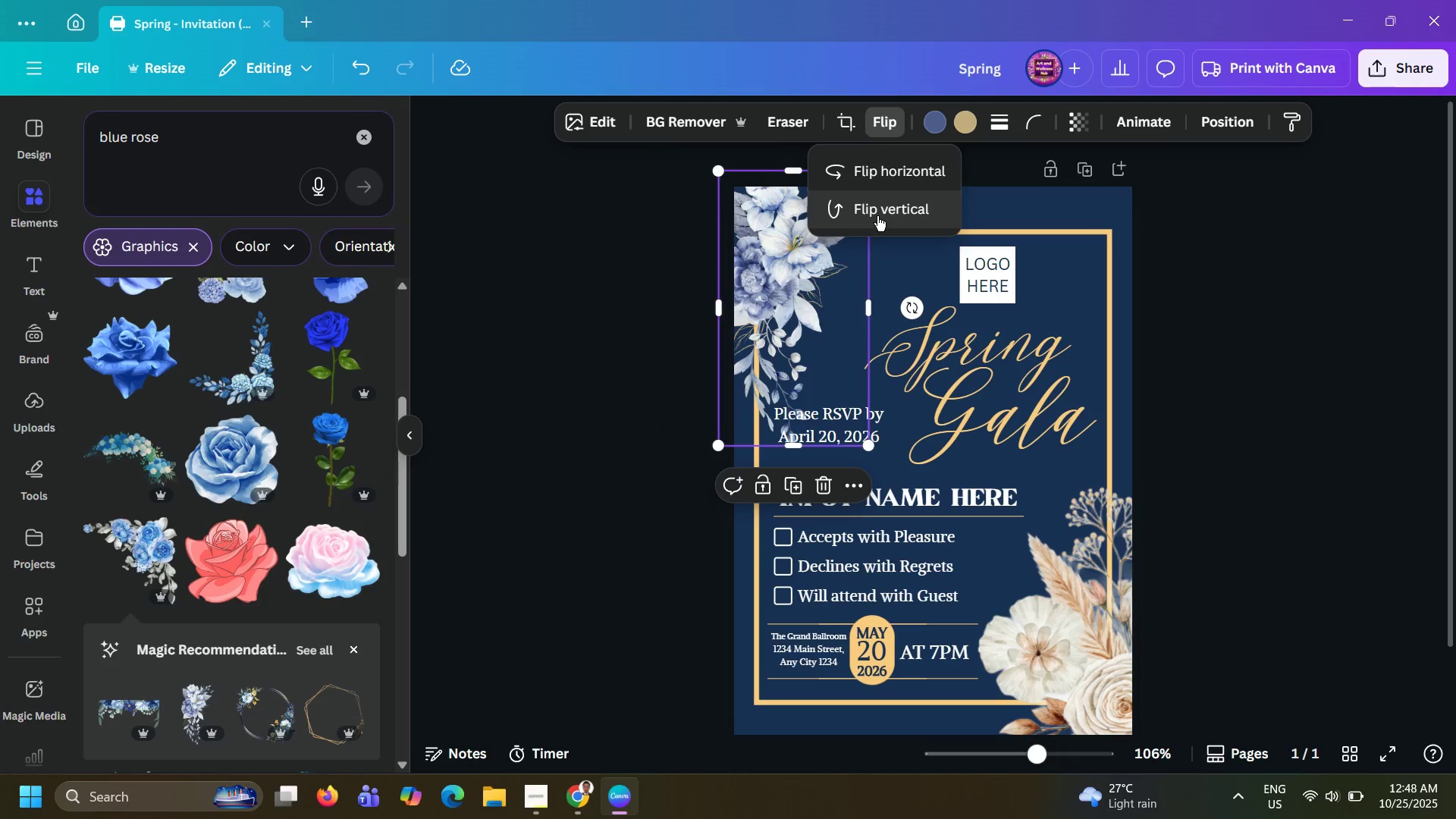 
left_click([877, 216])
 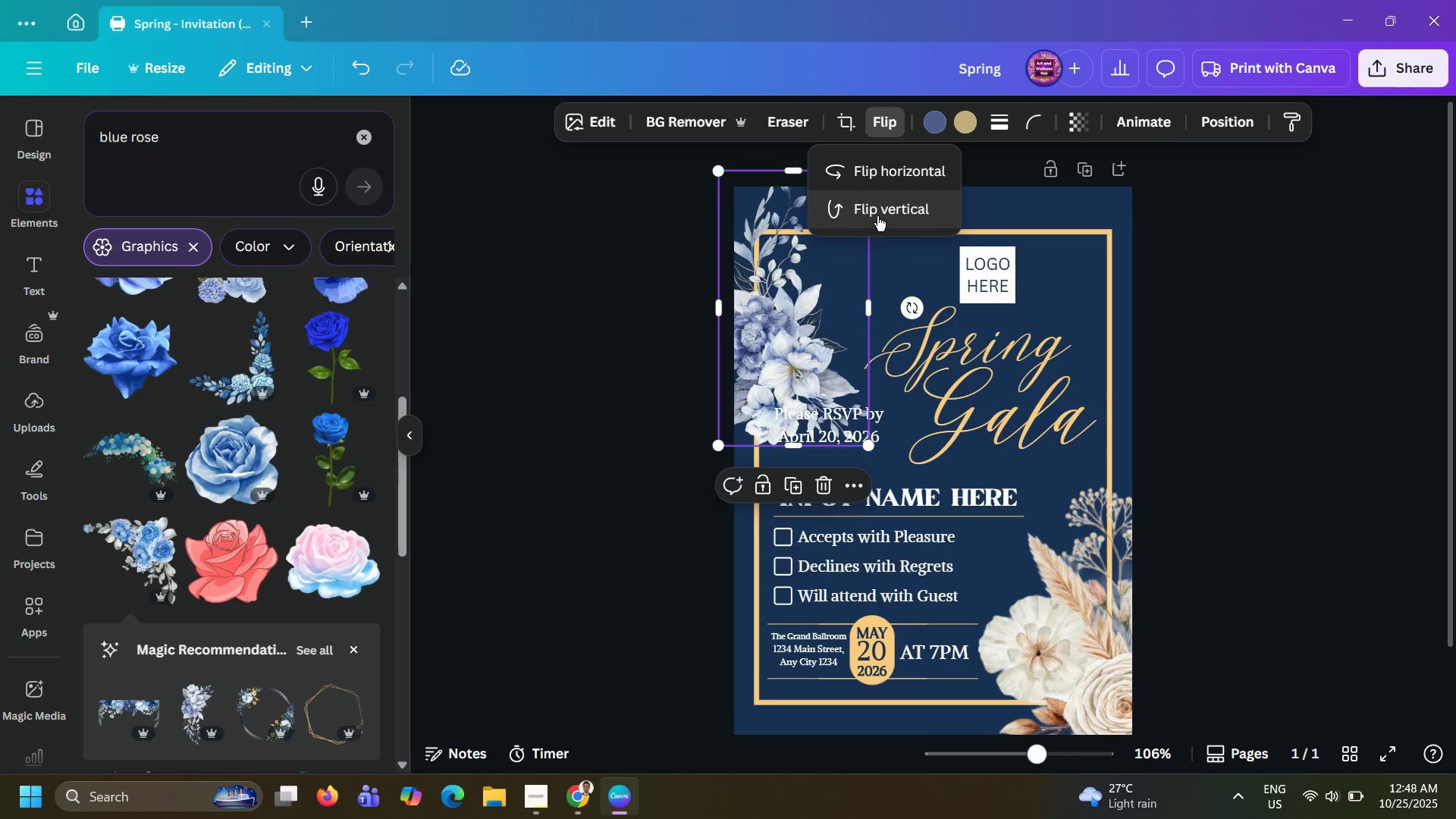 
left_click([877, 216])
 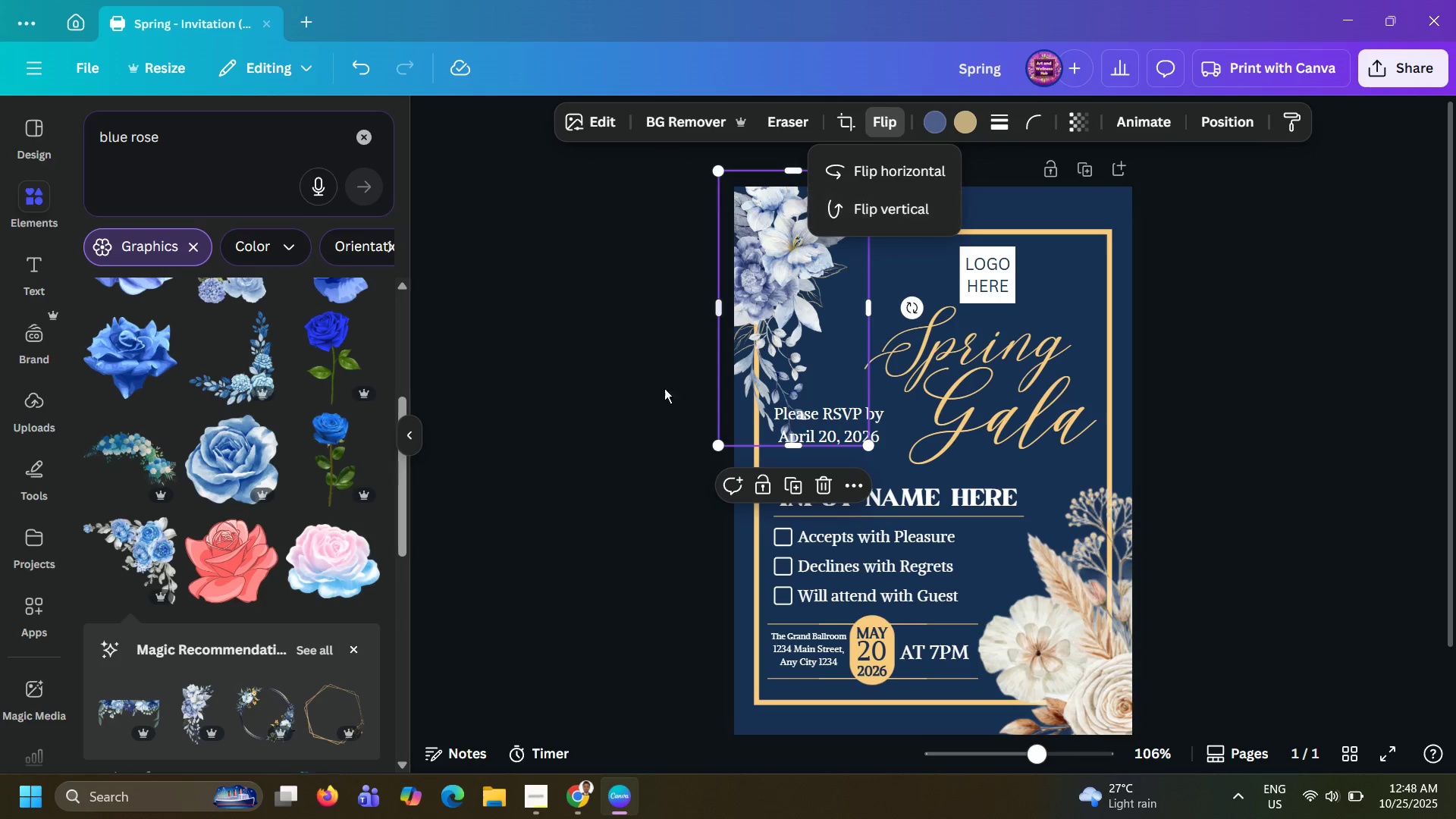 
left_click([554, 419])
 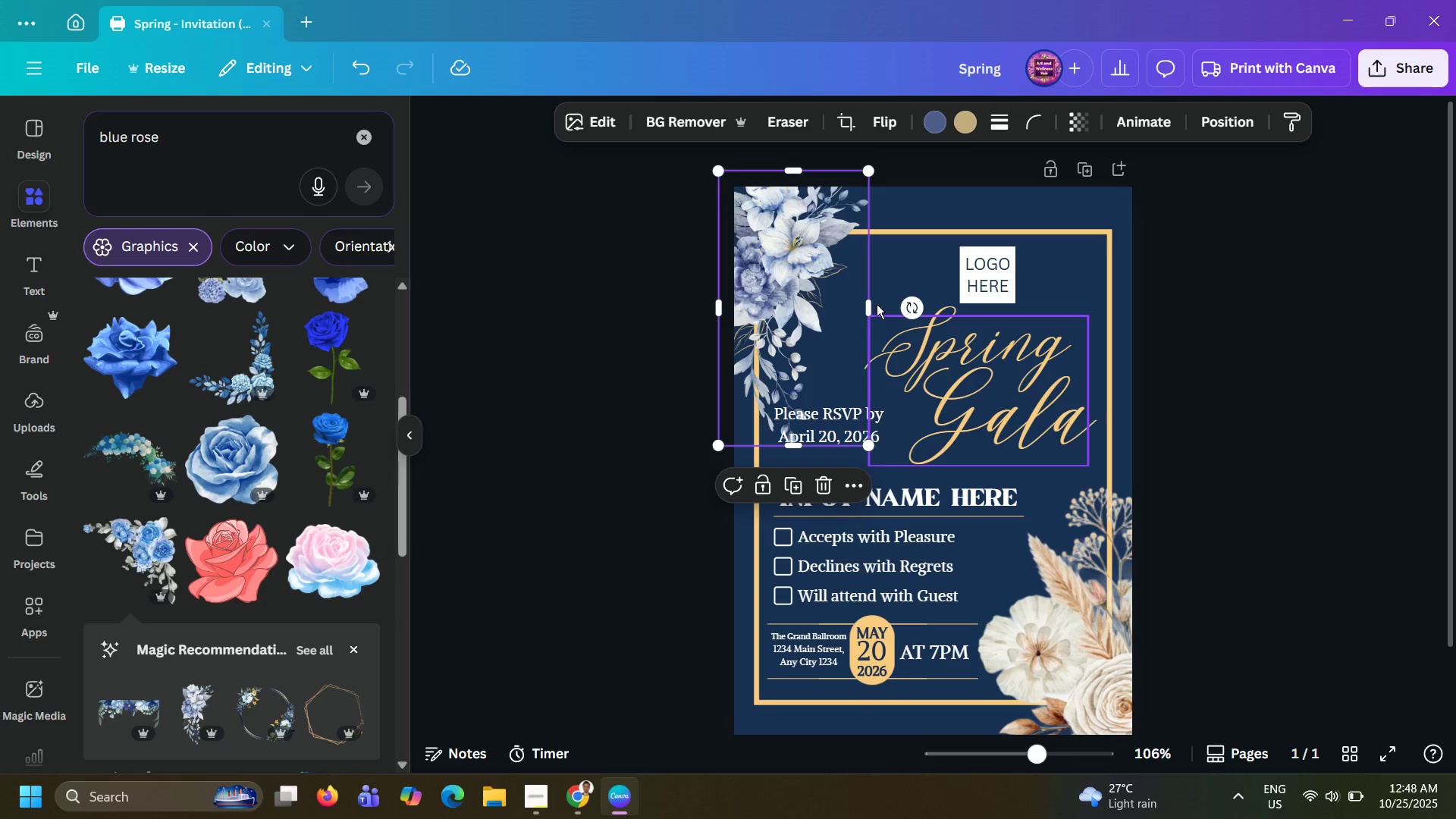 
left_click_drag(start_coordinate=[872, 303], to_coordinate=[864, 326])
 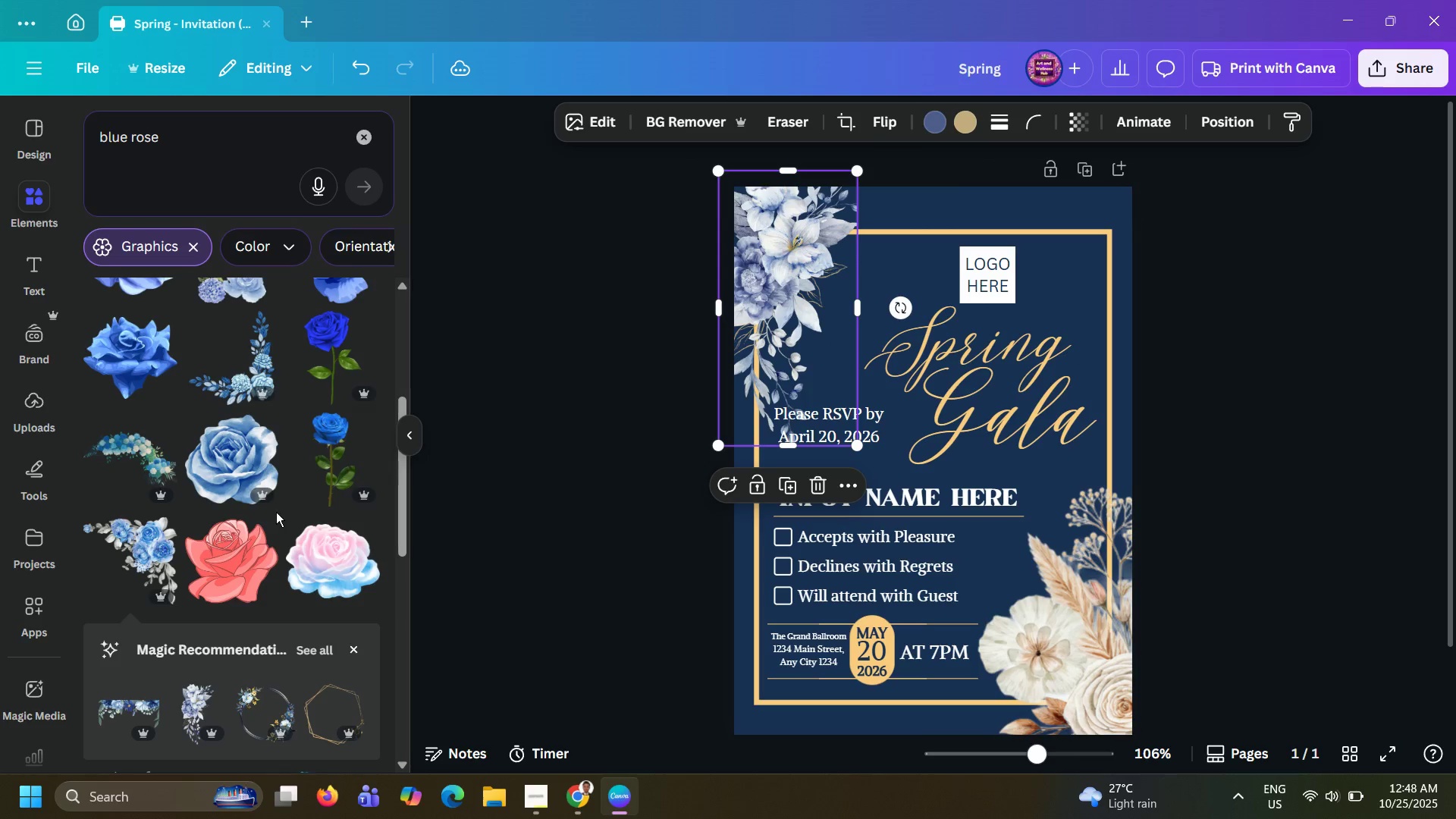 
scroll: coordinate [276, 512], scroll_direction: down, amount: 11.0
 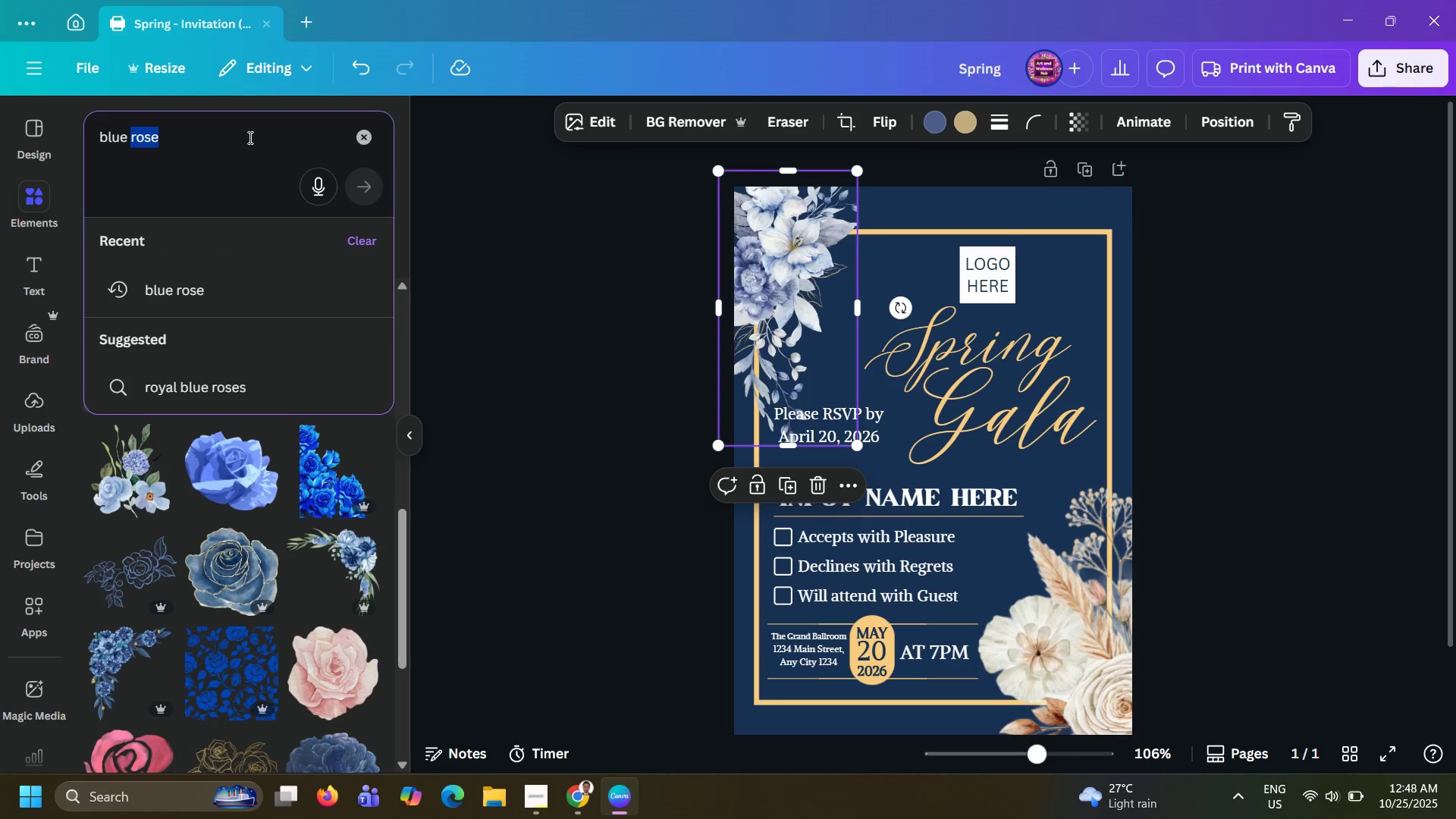 
triple_click([242, 133])
 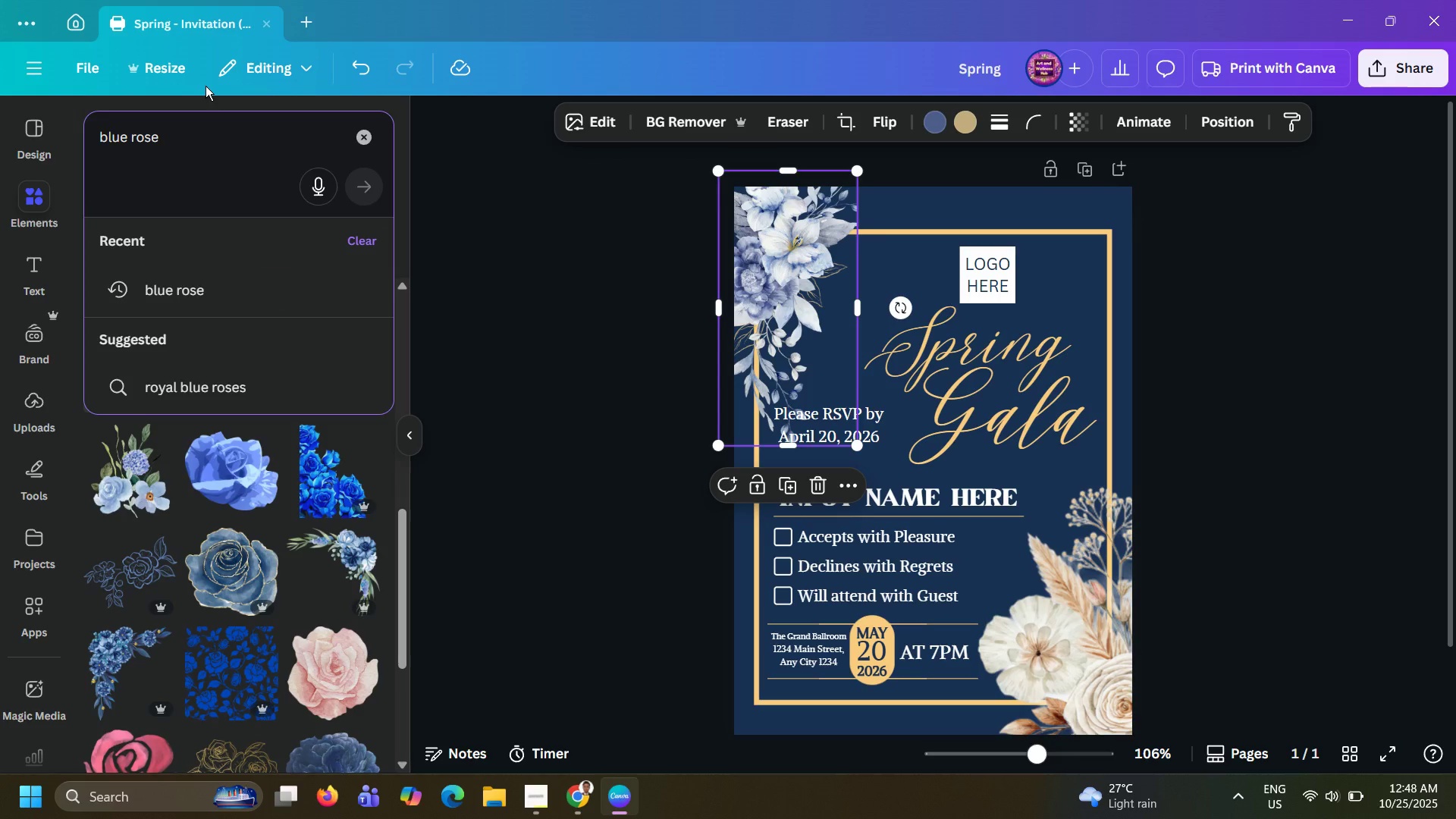 
hold_key(key=Backspace, duration=1.13)
 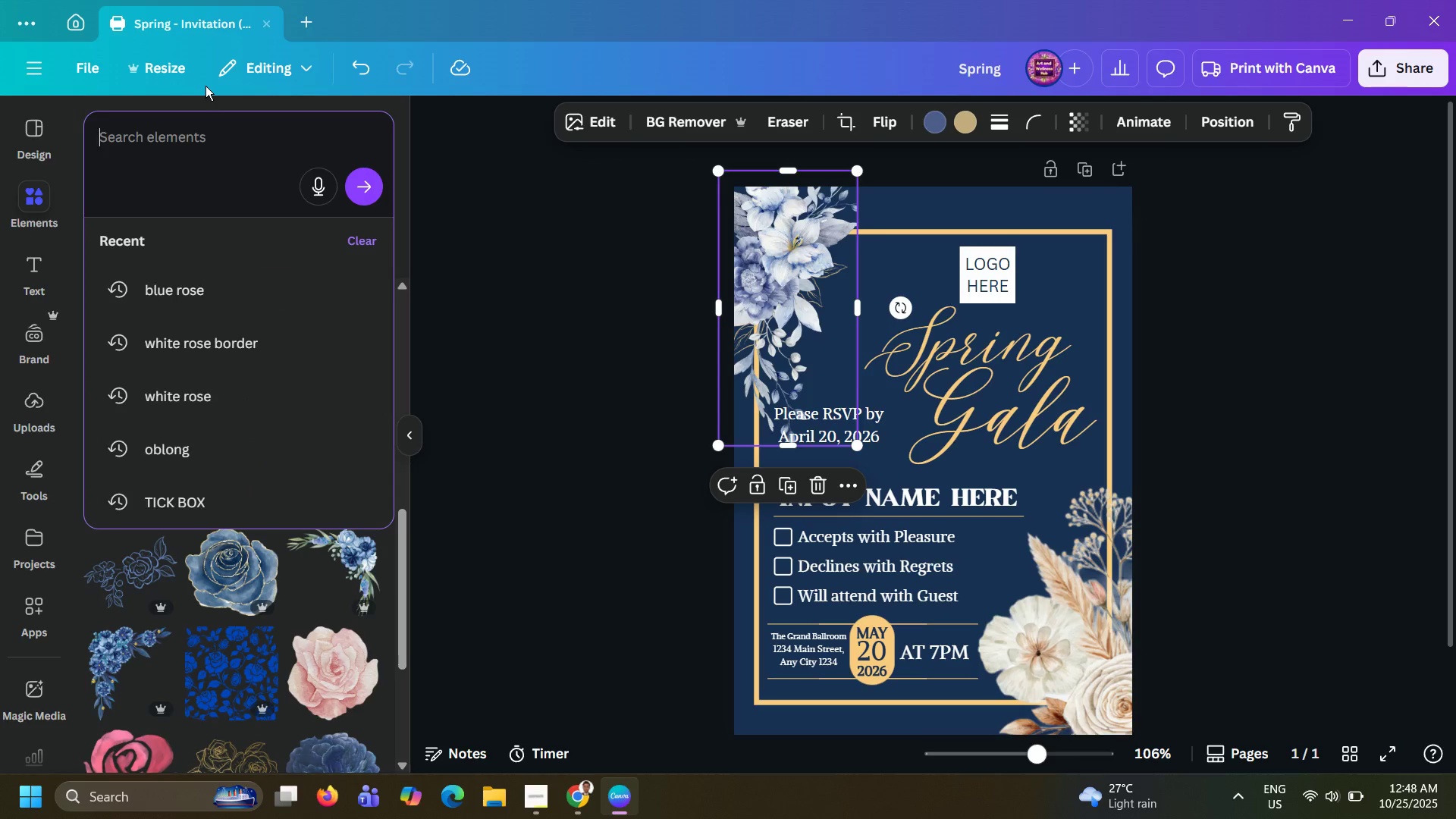 
type(white rose spring)
 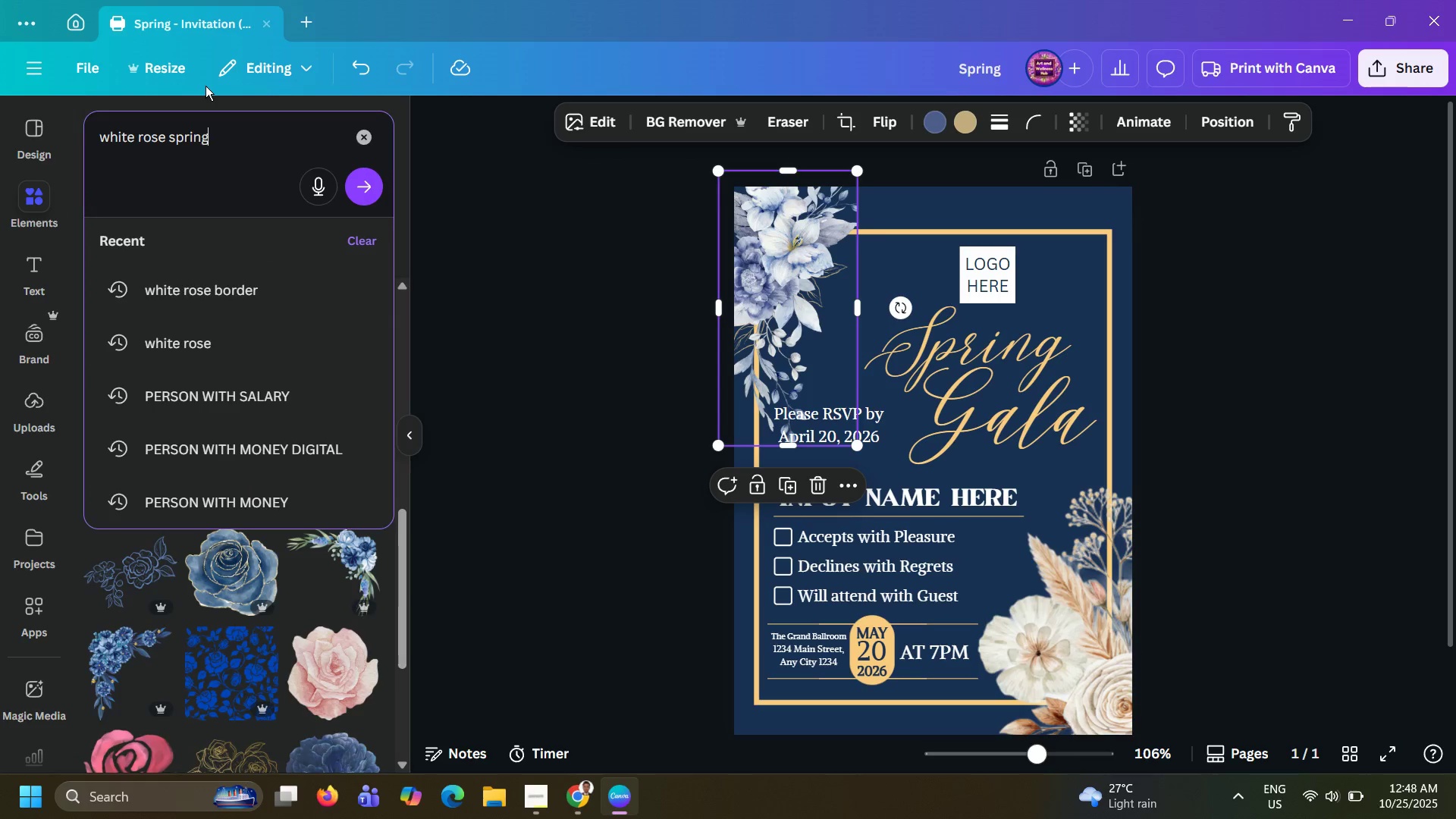 
key(Enter)
 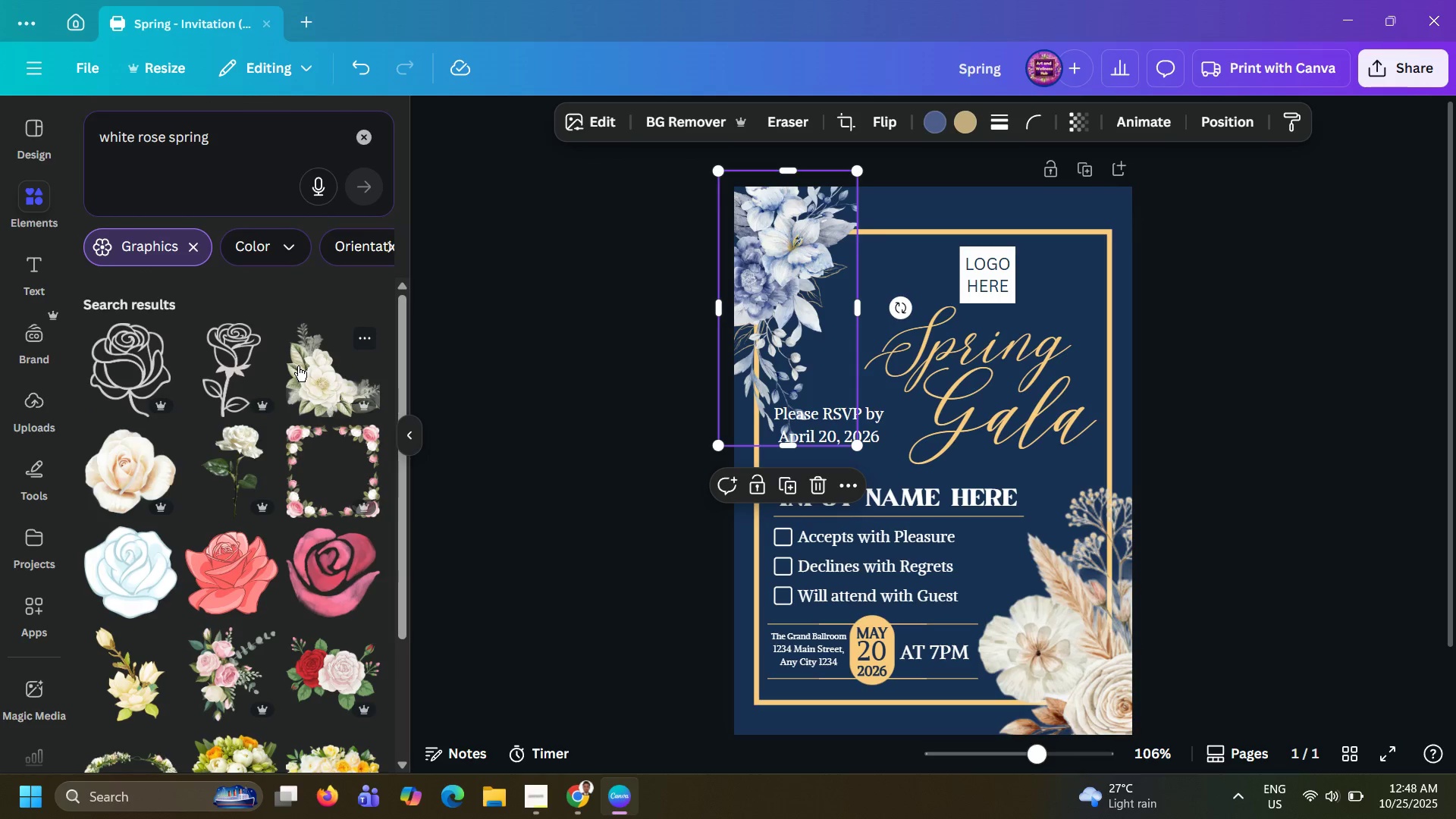 
left_click([309, 372])
 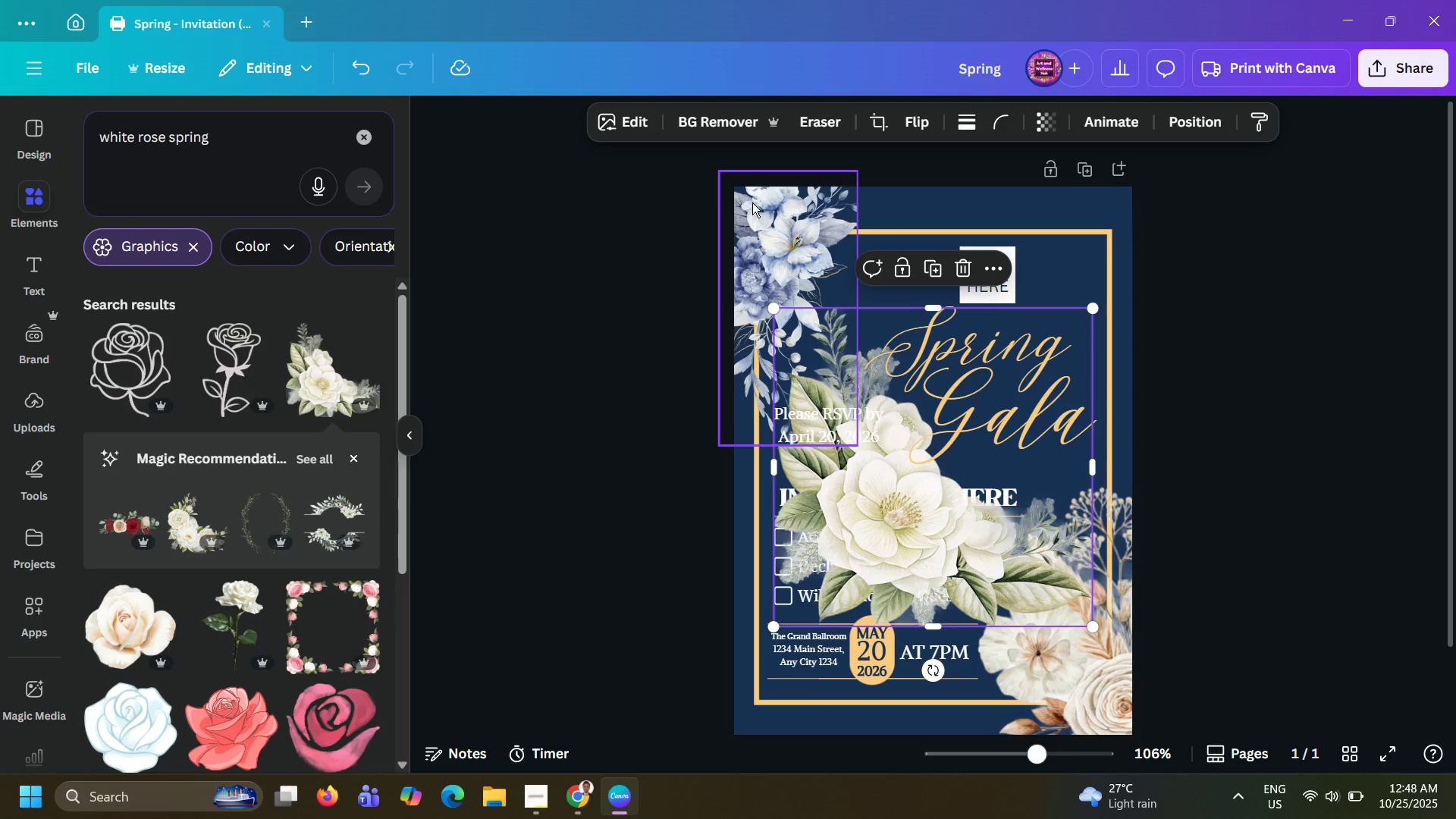 
left_click([752, 203])
 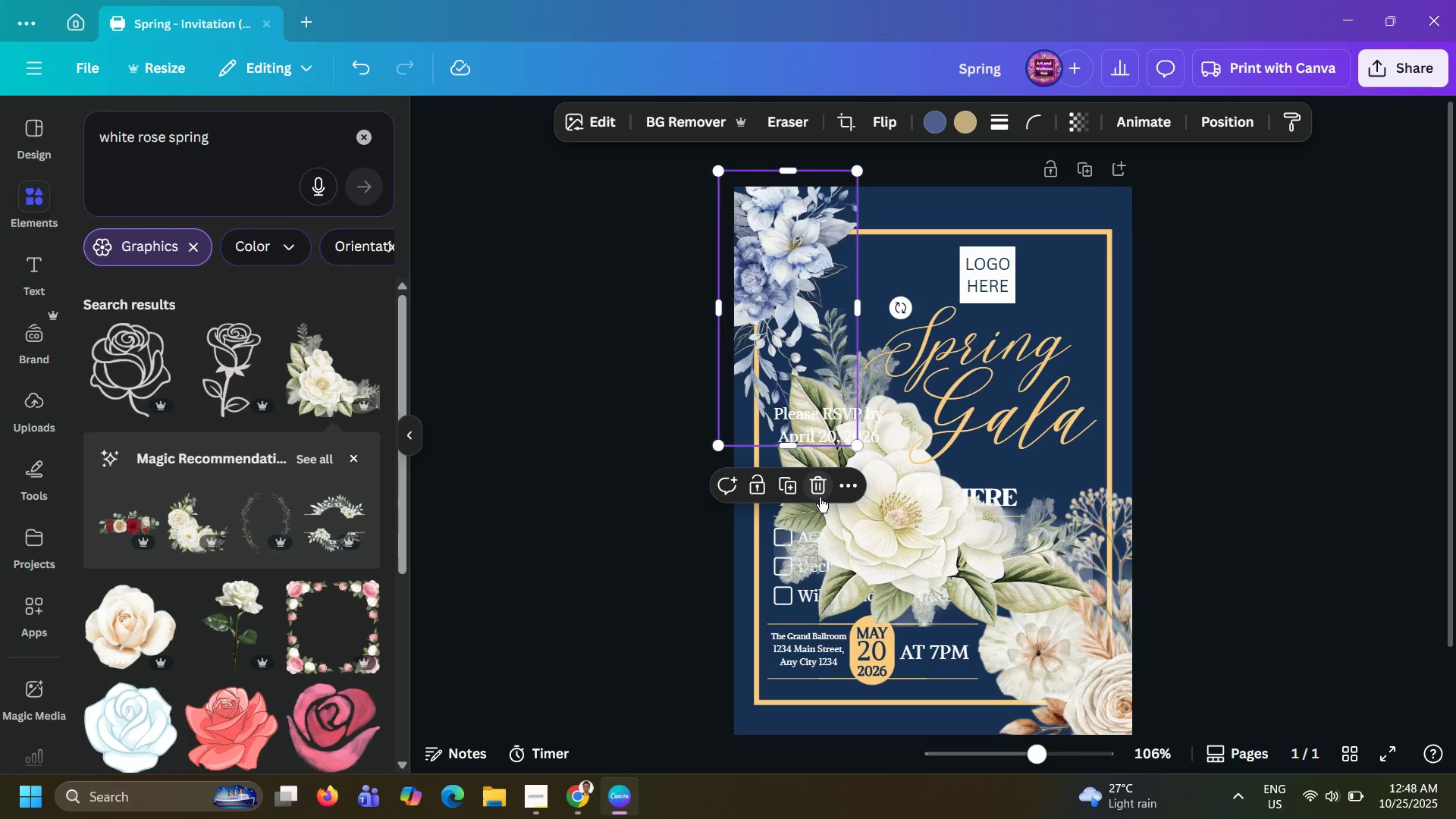 
left_click([814, 496])
 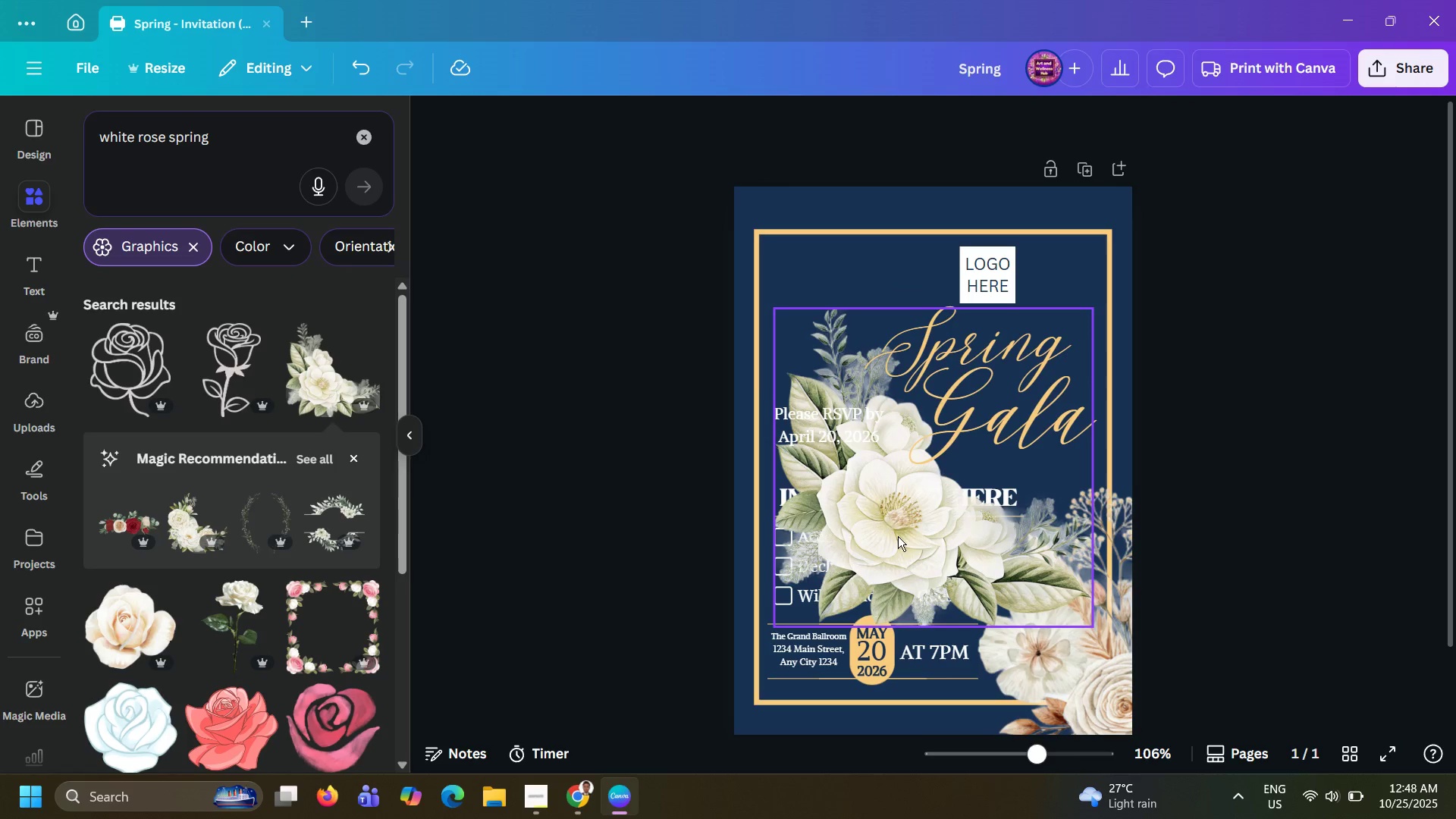 
left_click_drag(start_coordinate=[898, 536], to_coordinate=[817, 352])
 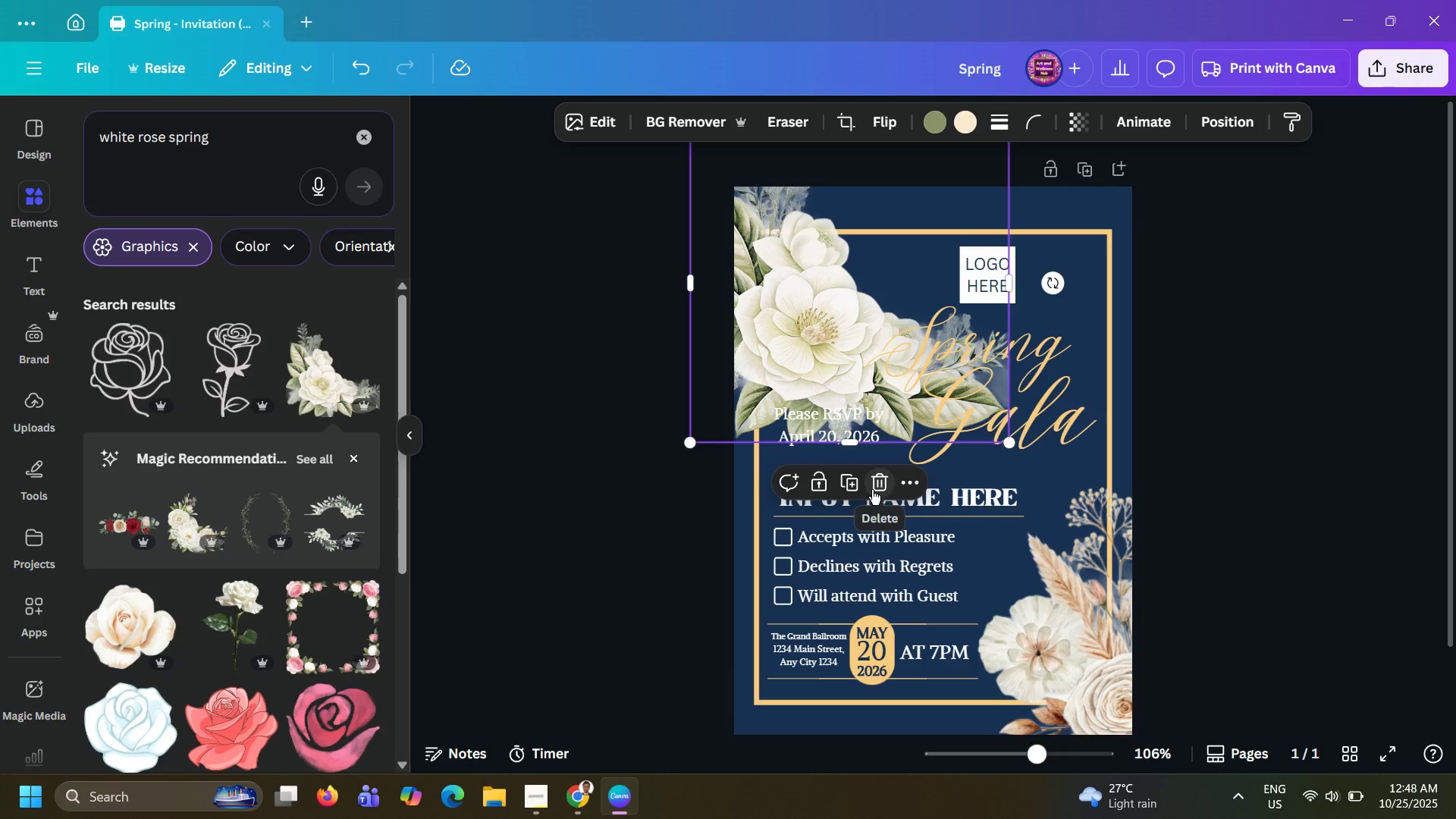 
left_click([877, 486])
 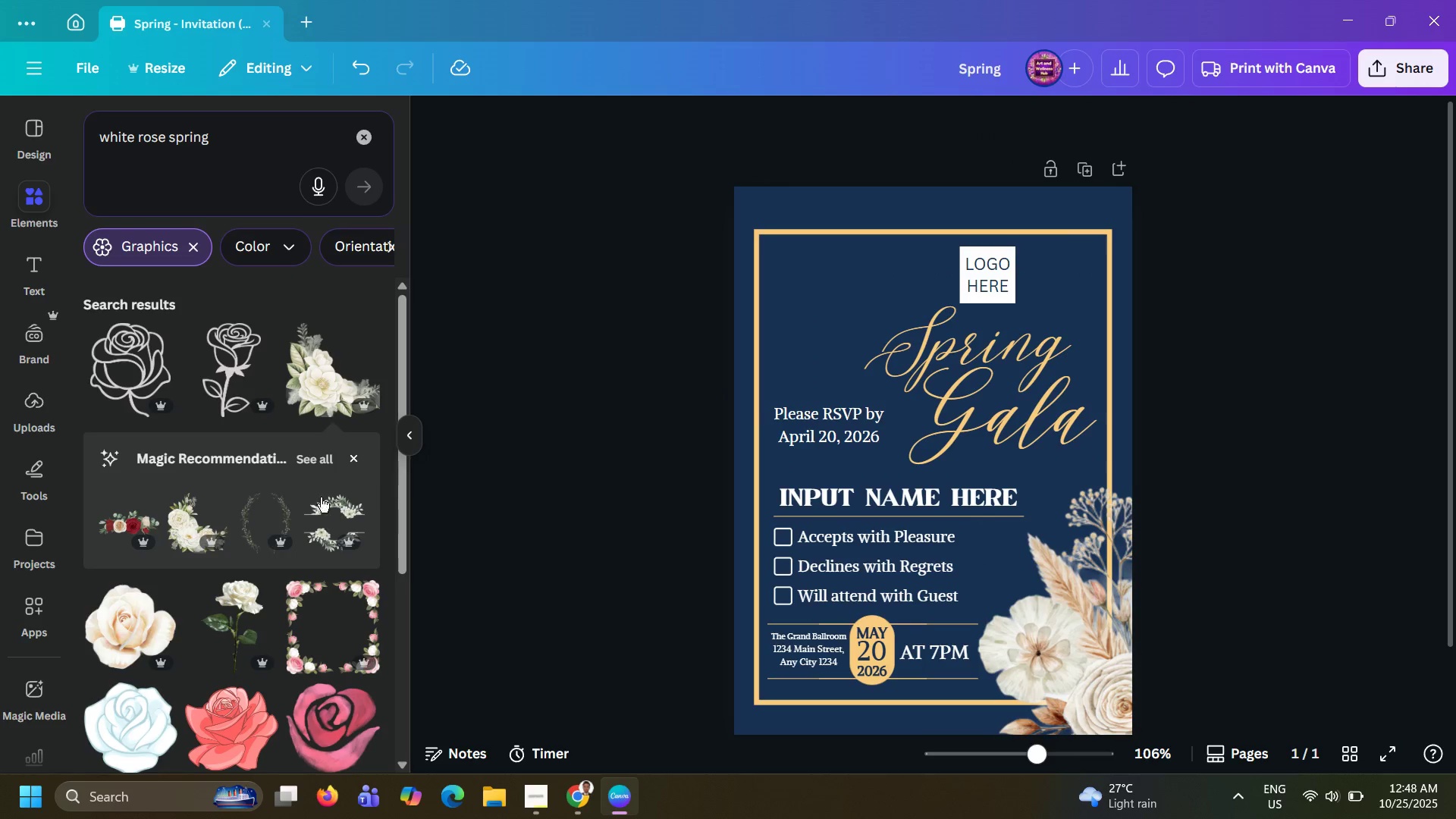 
scroll: coordinate [221, 456], scroll_direction: down, amount: 34.0
 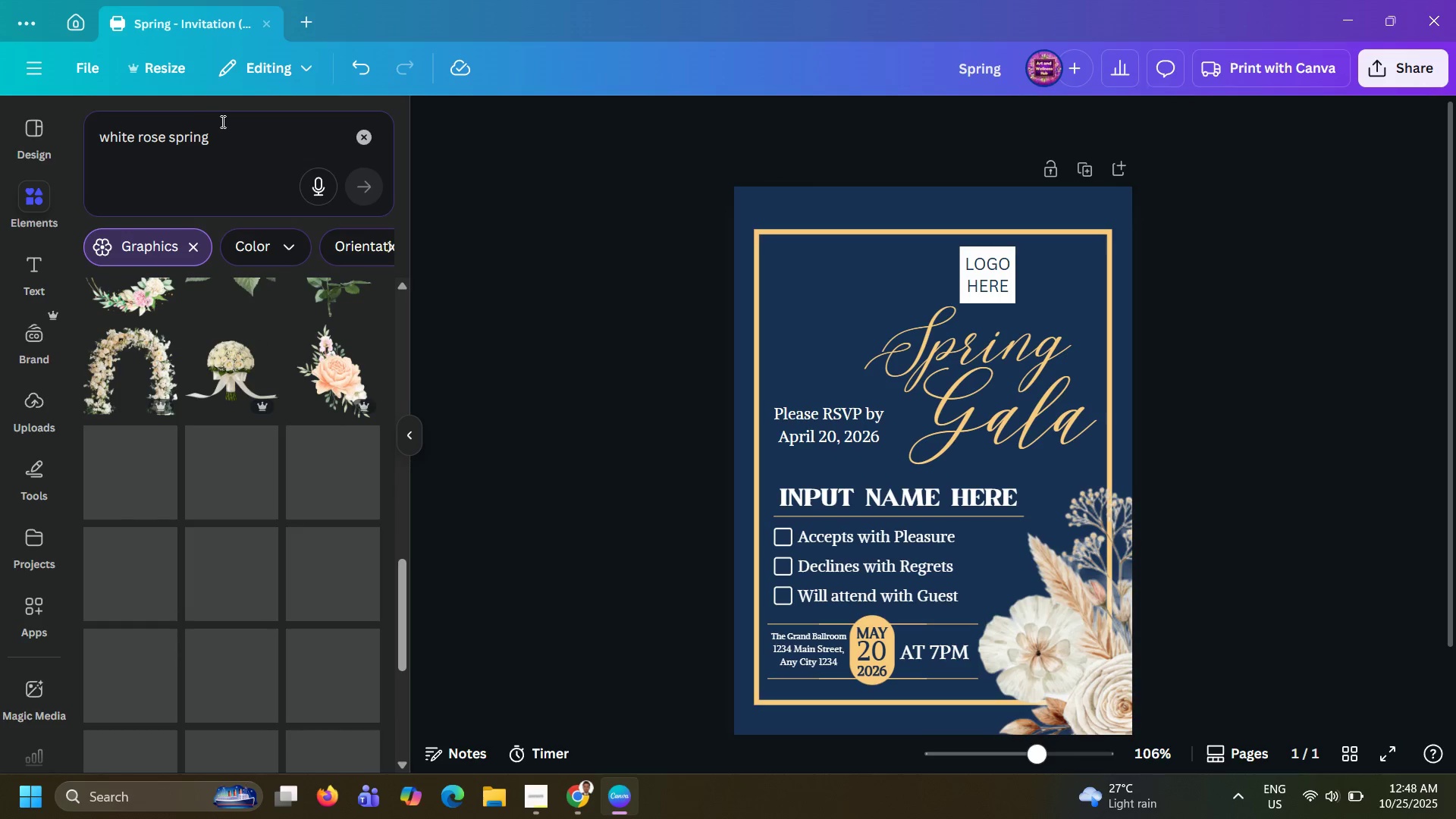 
left_click([224, 121])
 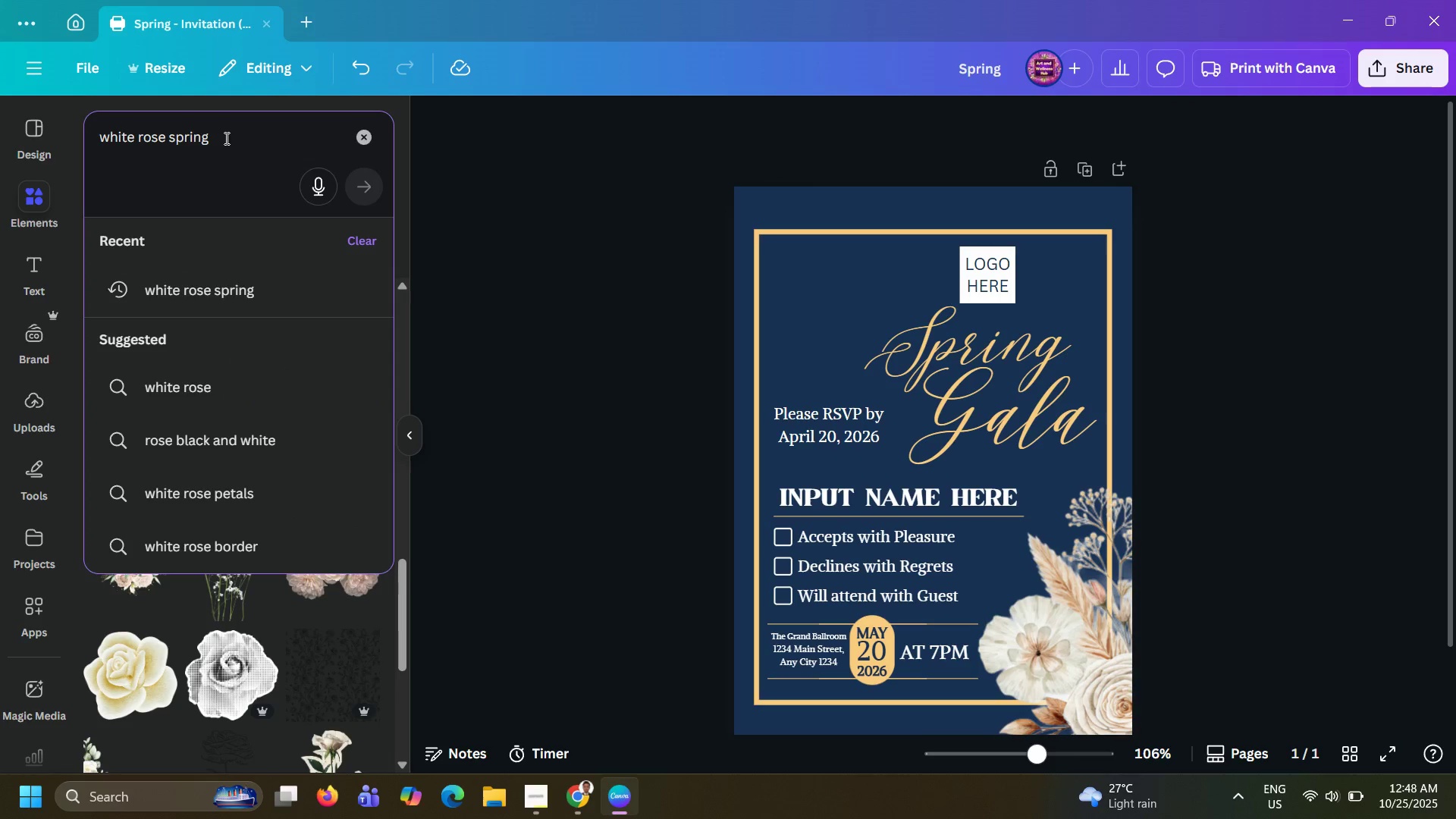 
key(Backspace)
key(Backspace)
key(Backspace)
key(Backspace)
key(Backspace)
key(Backspace)
type(border)
 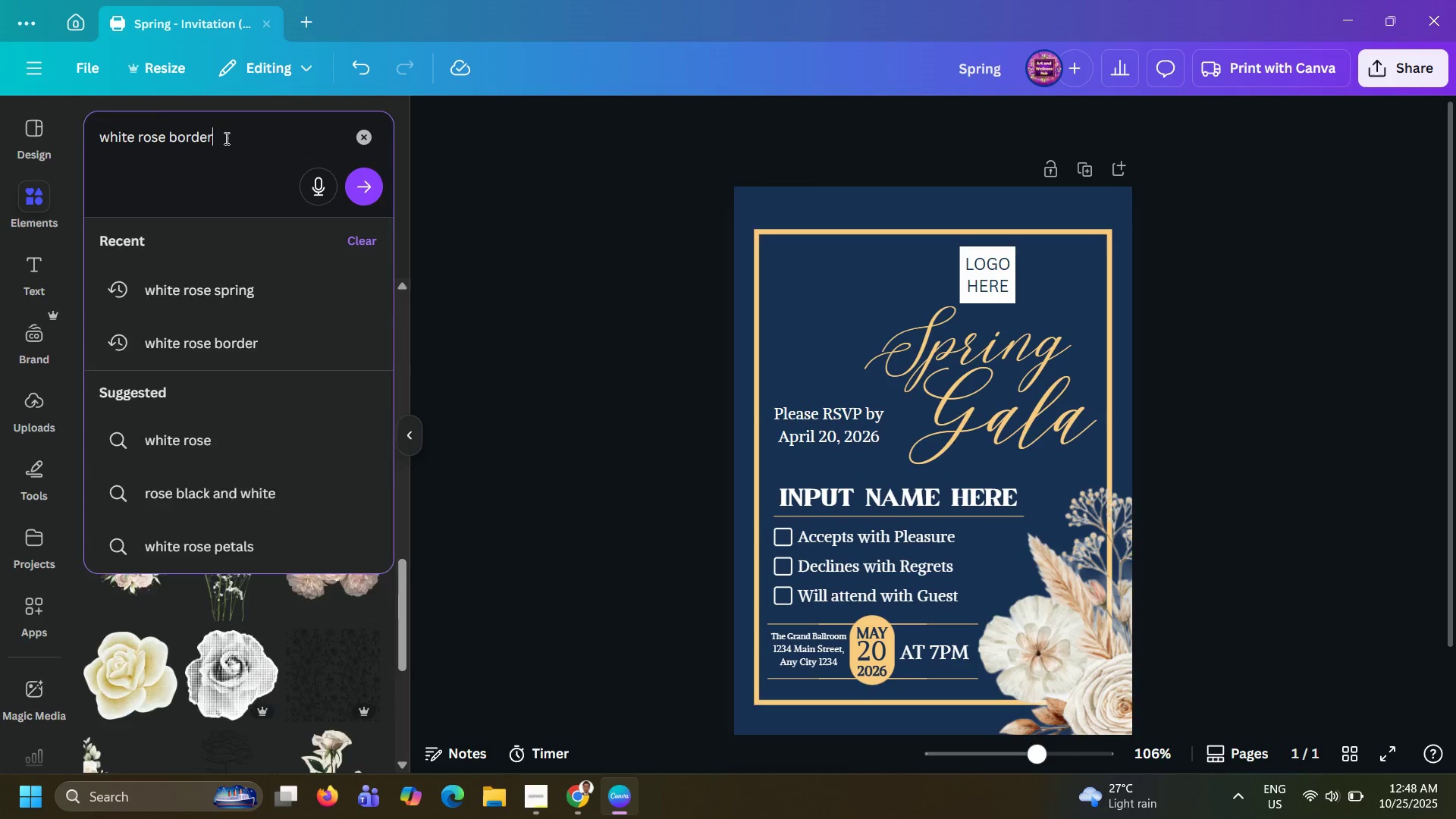 
key(Enter)
 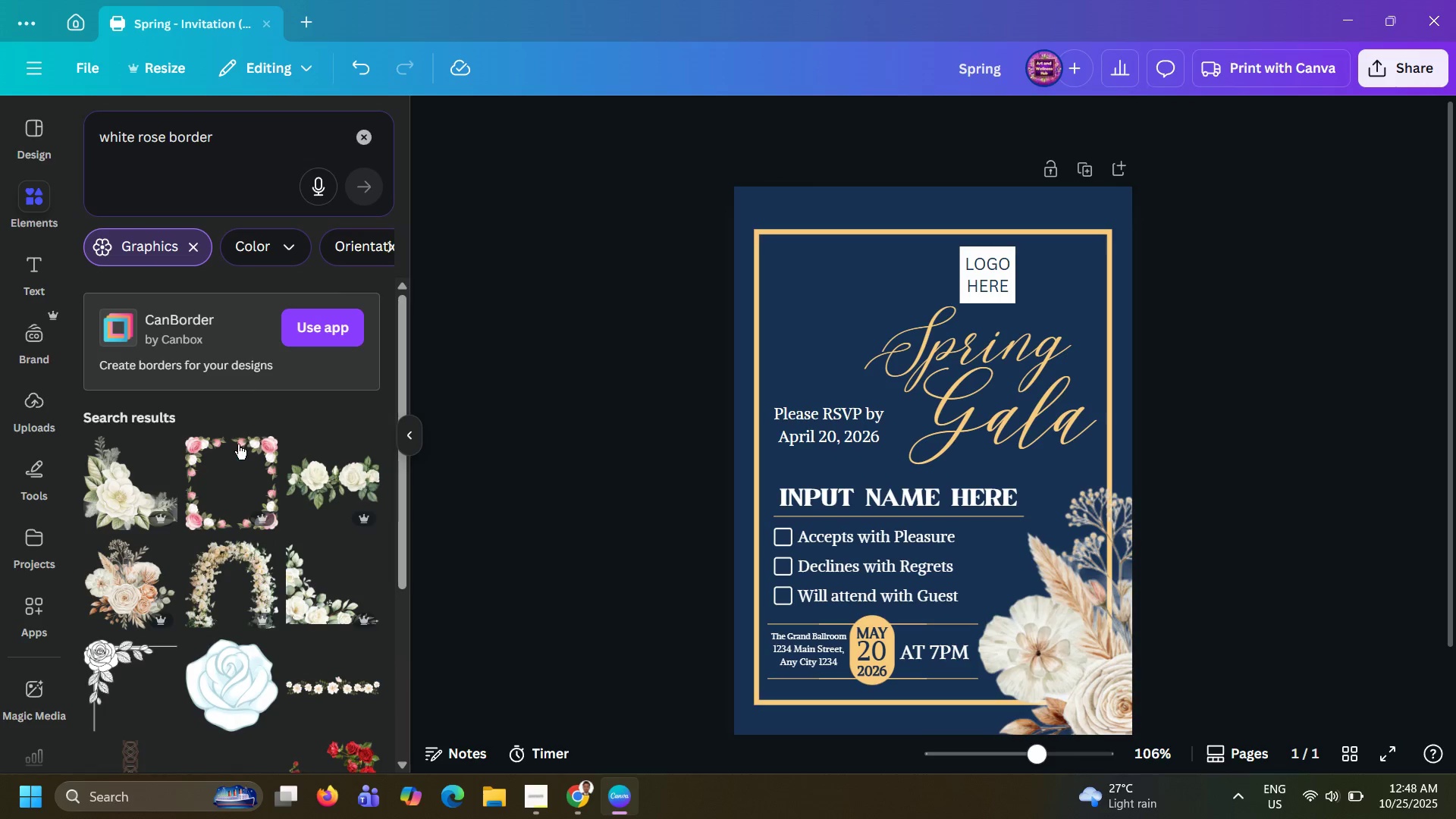 
scroll: coordinate [240, 428], scroll_direction: down, amount: 35.0
 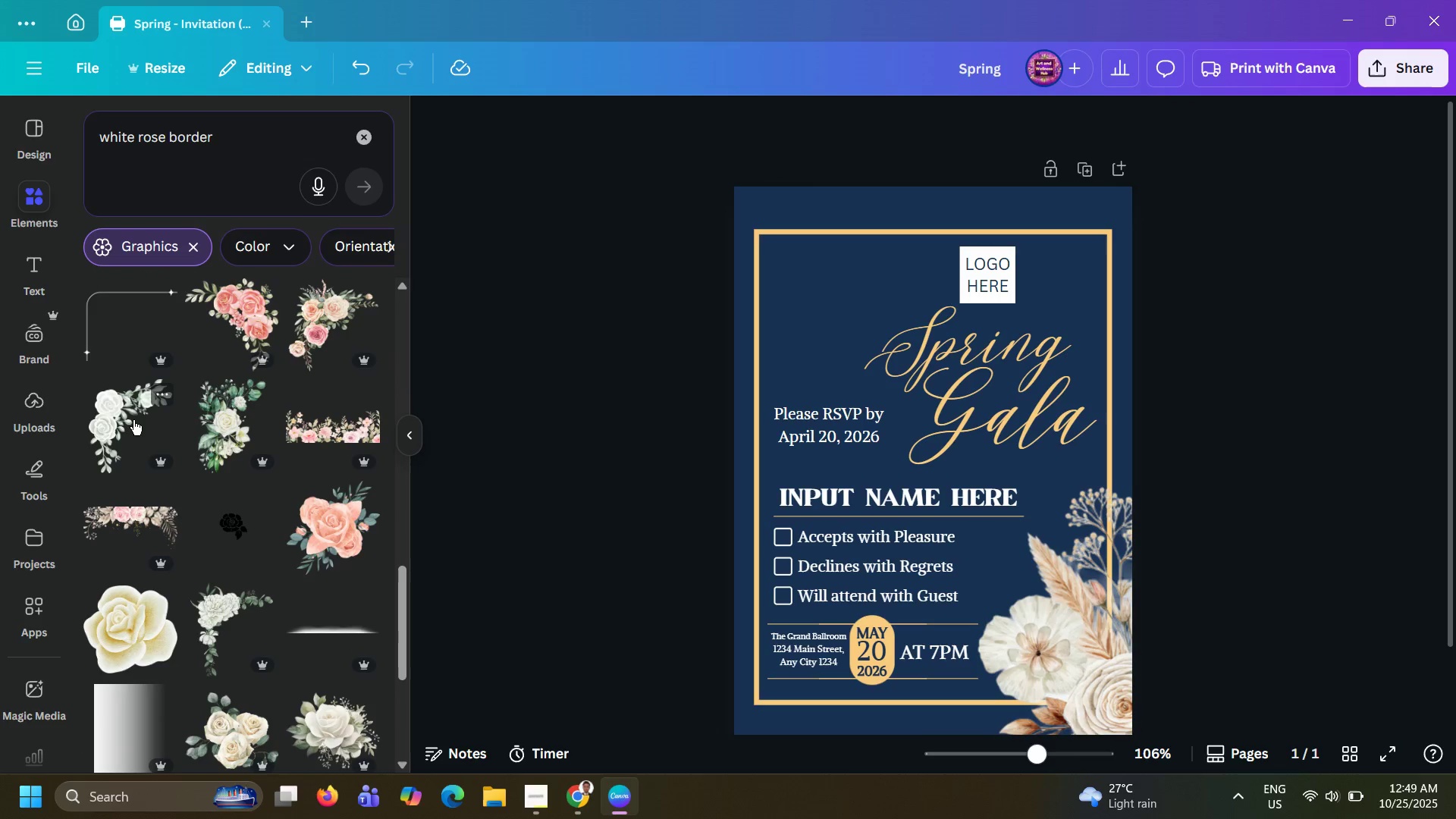 
scroll: coordinate [201, 483], scroll_direction: down, amount: 24.0
 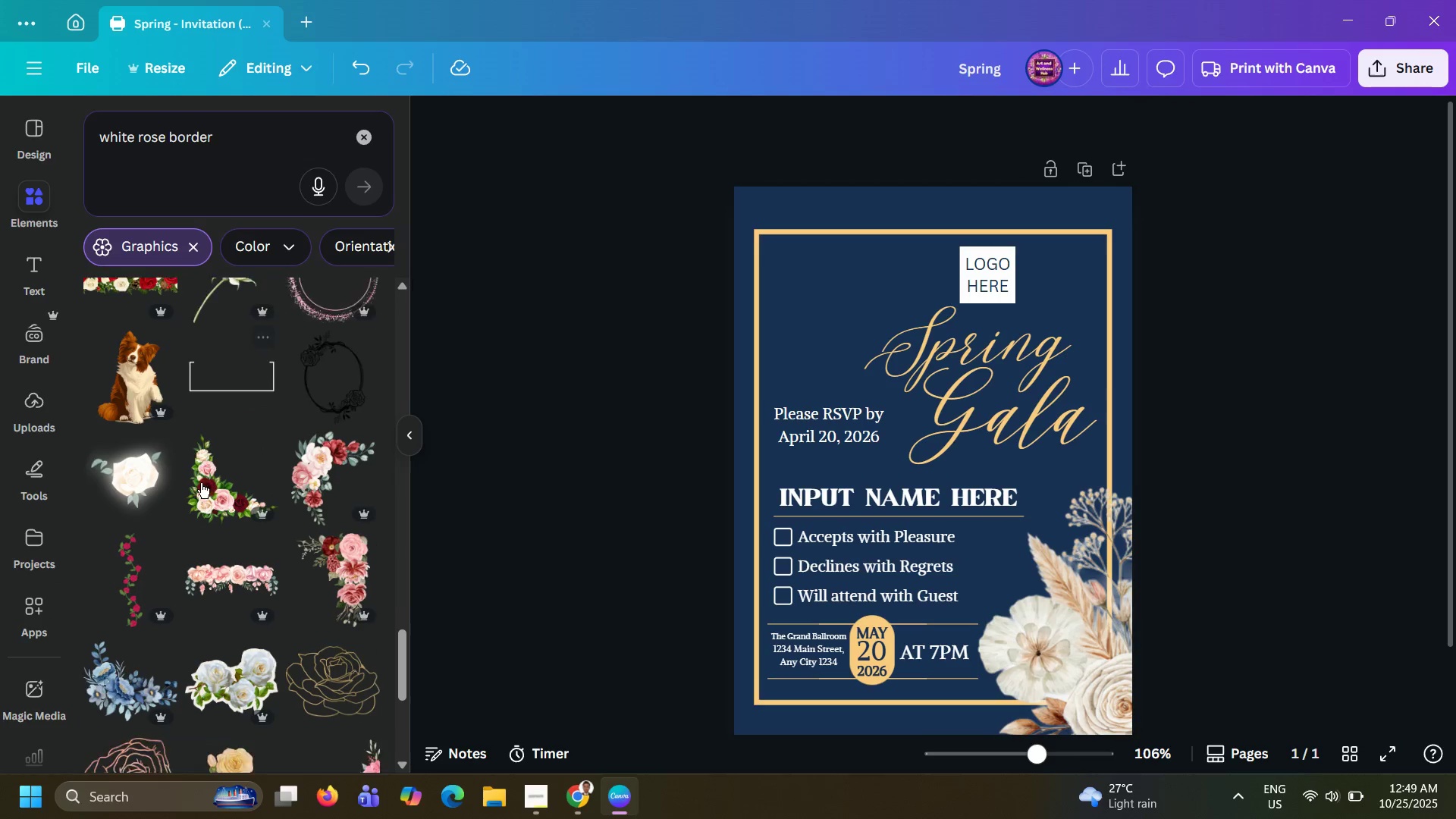 
scroll: coordinate [201, 480], scroll_direction: down, amount: 31.0
 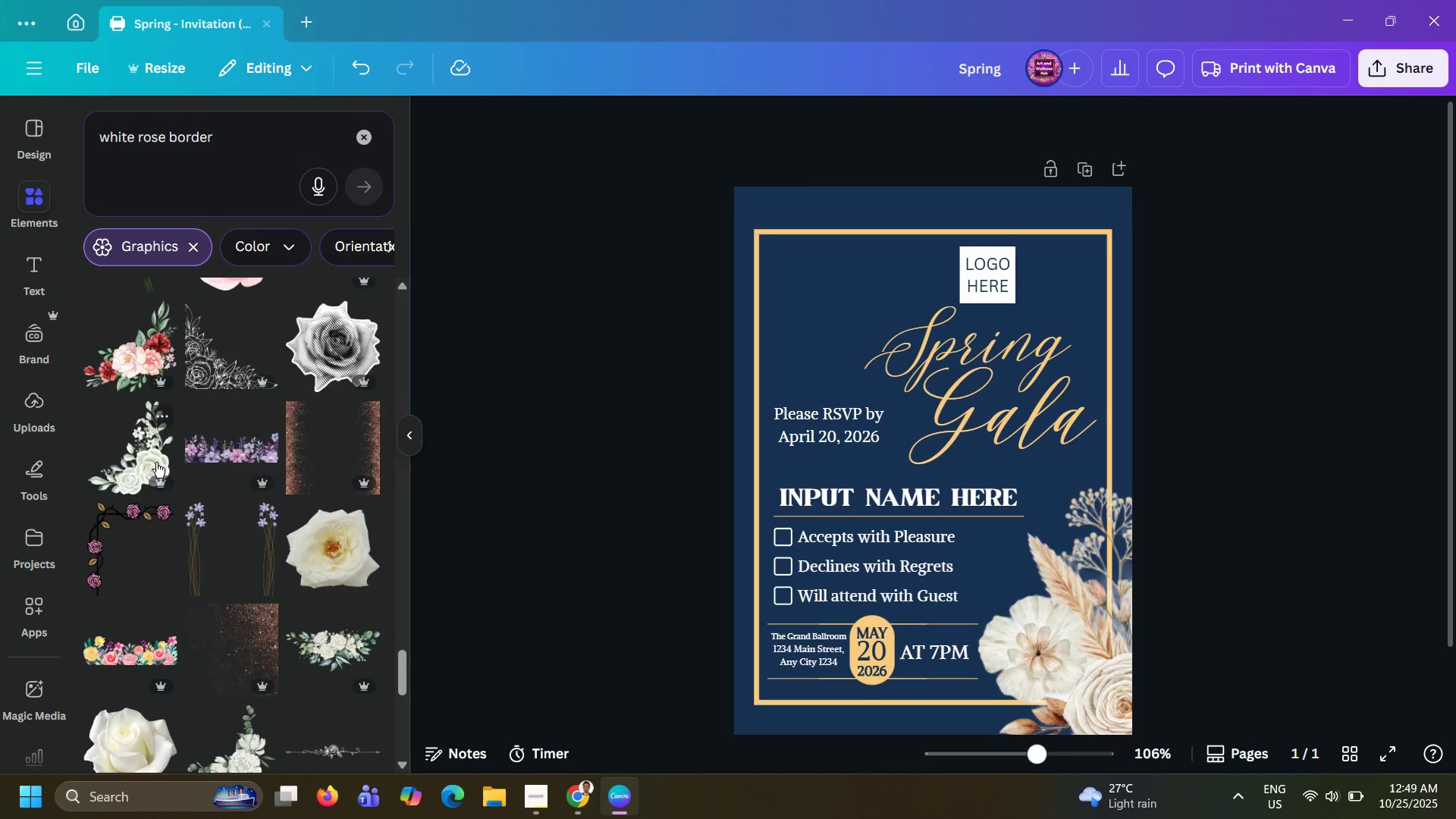 
left_click([154, 458])
 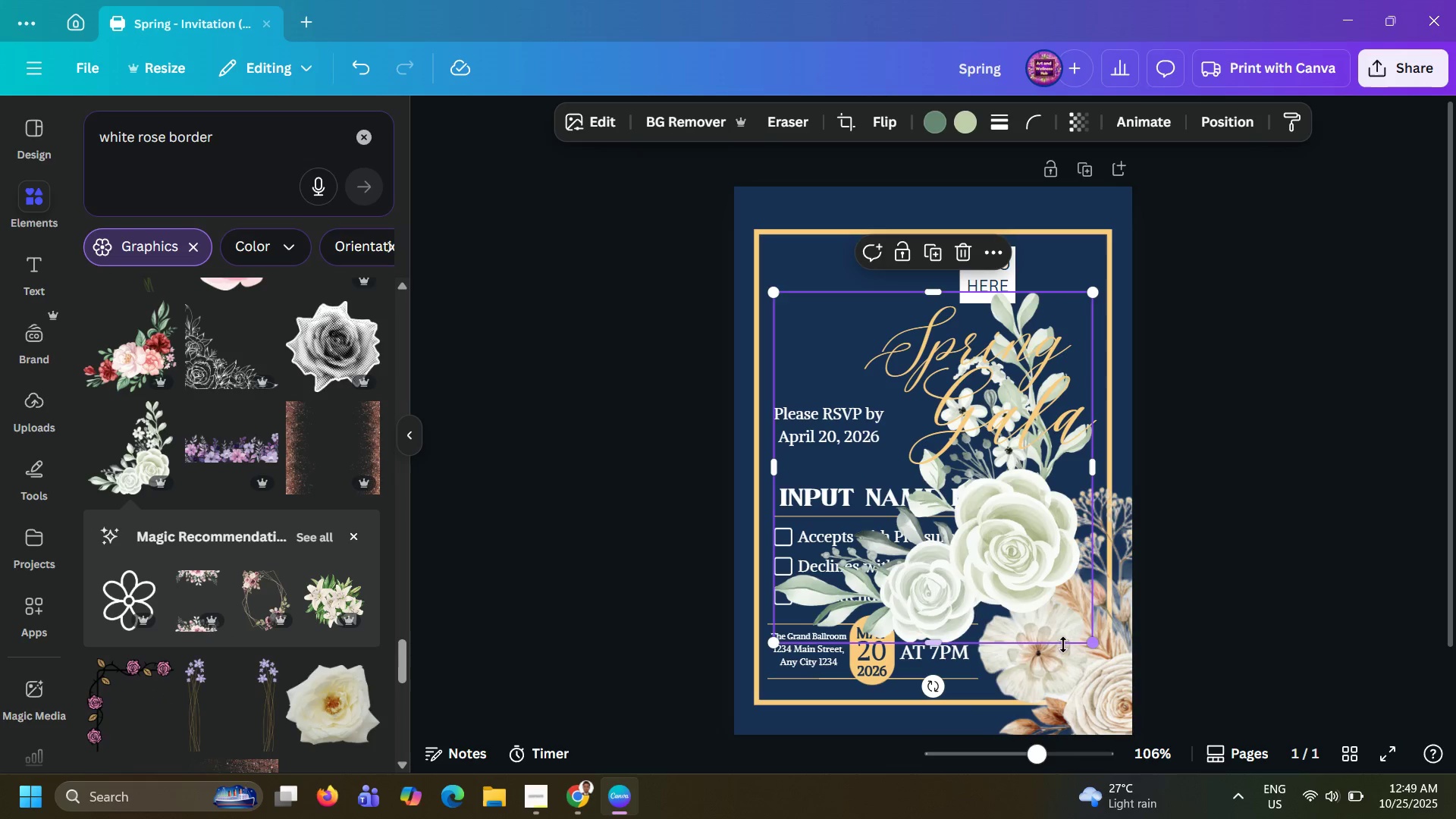 
left_click_drag(start_coordinate=[932, 688], to_coordinate=[937, 170])
 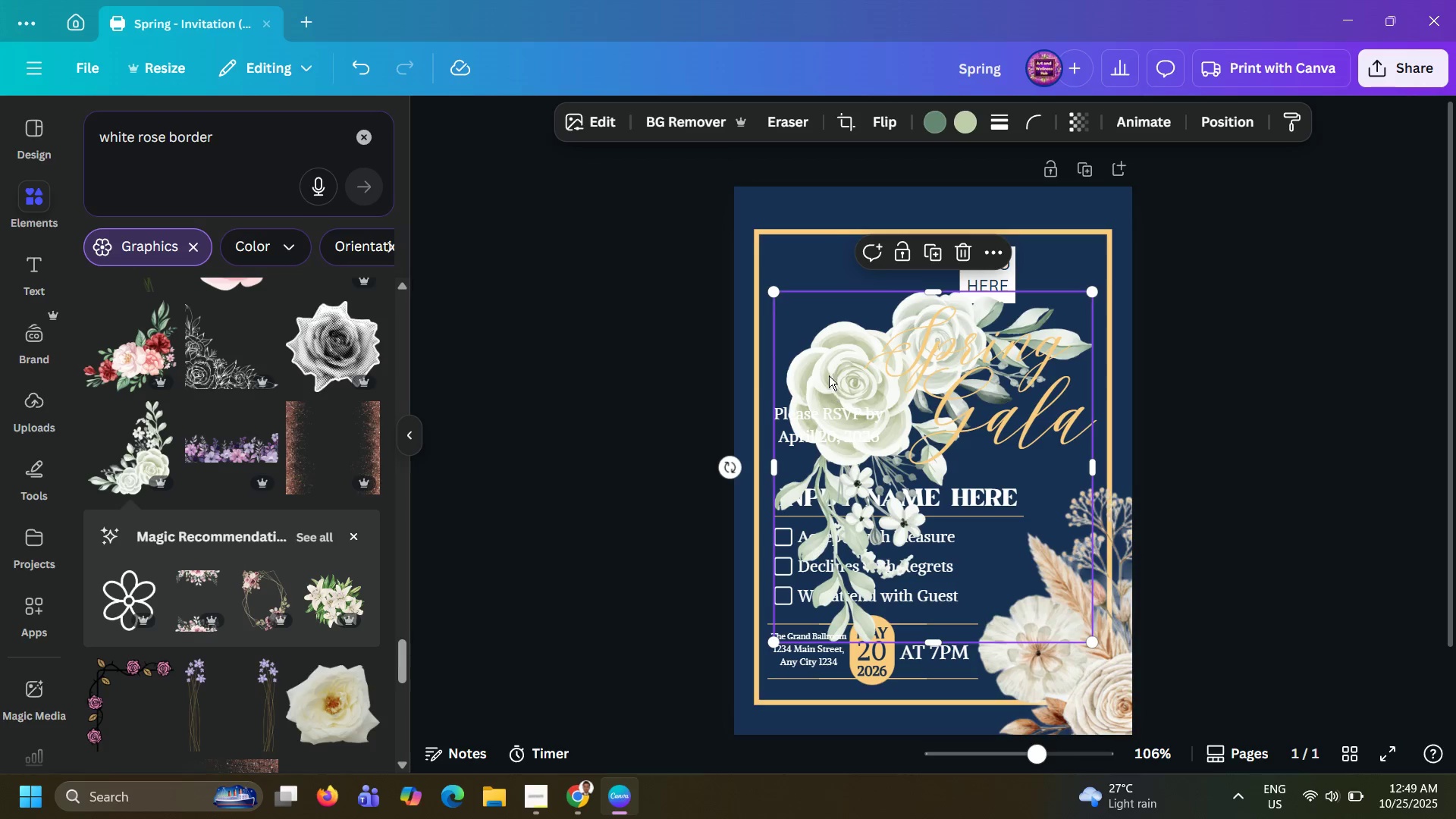 
left_click_drag(start_coordinate=[829, 358], to_coordinate=[740, 234])
 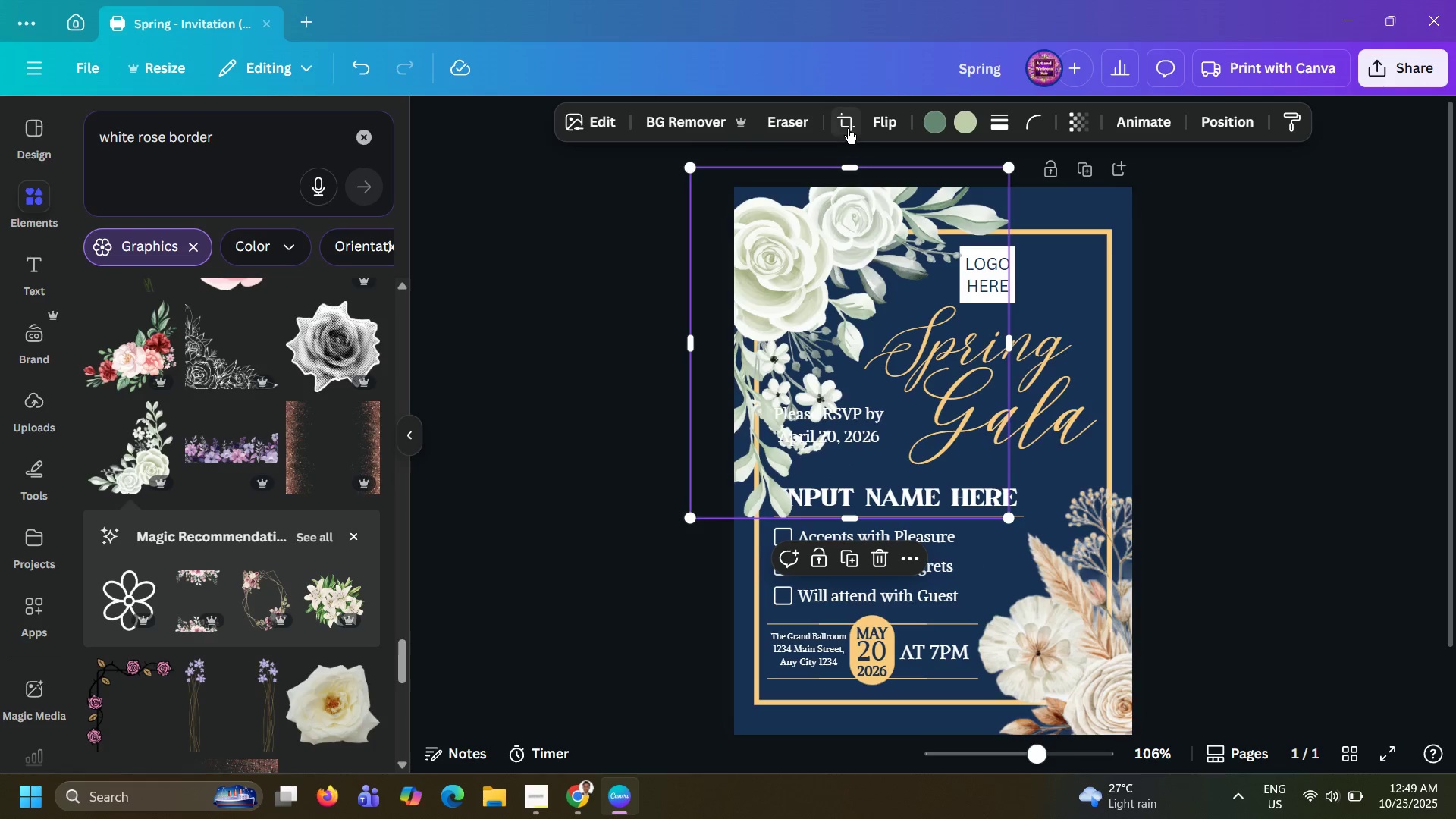 
left_click([886, 112])
 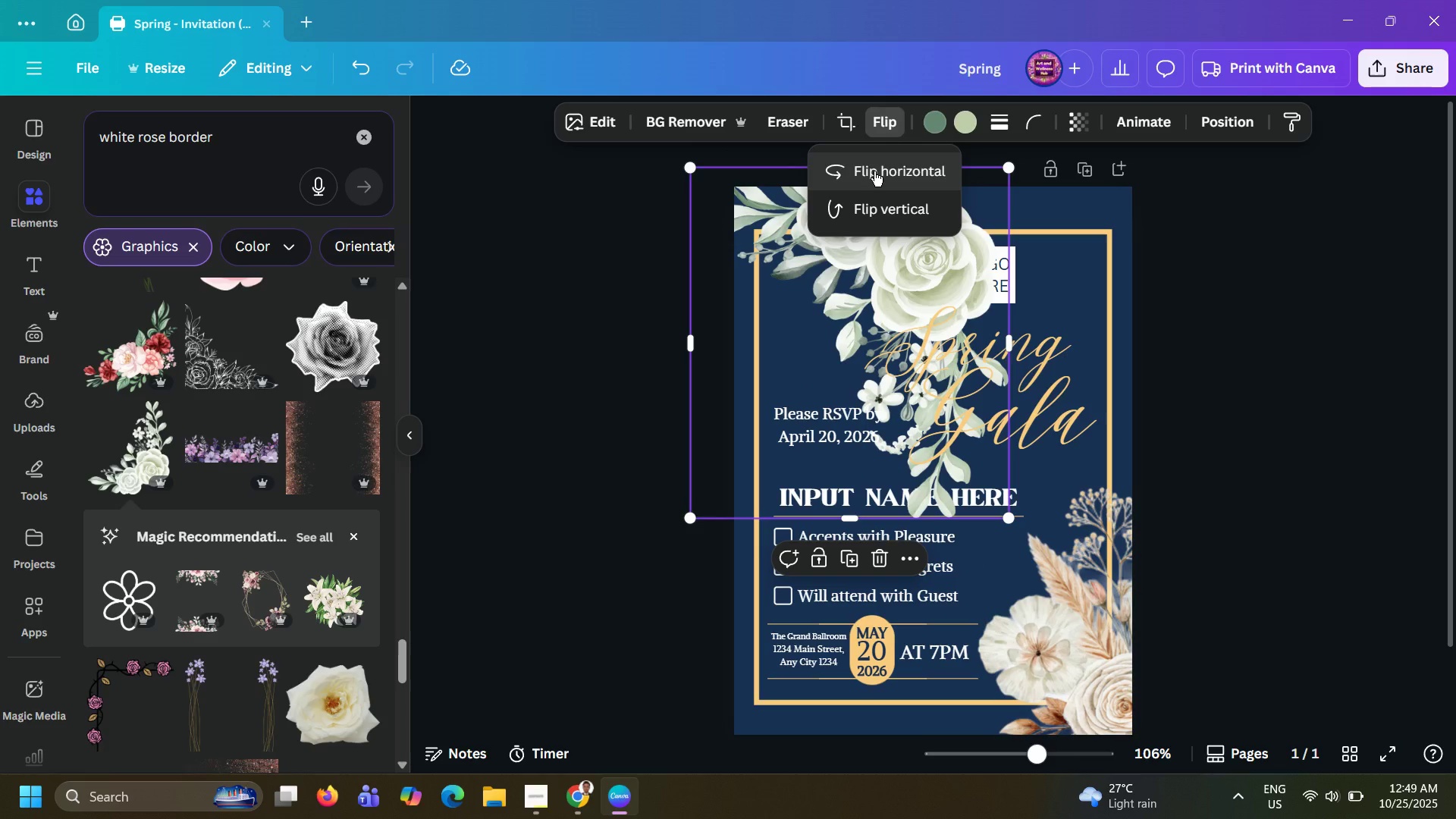 
left_click([874, 171])
 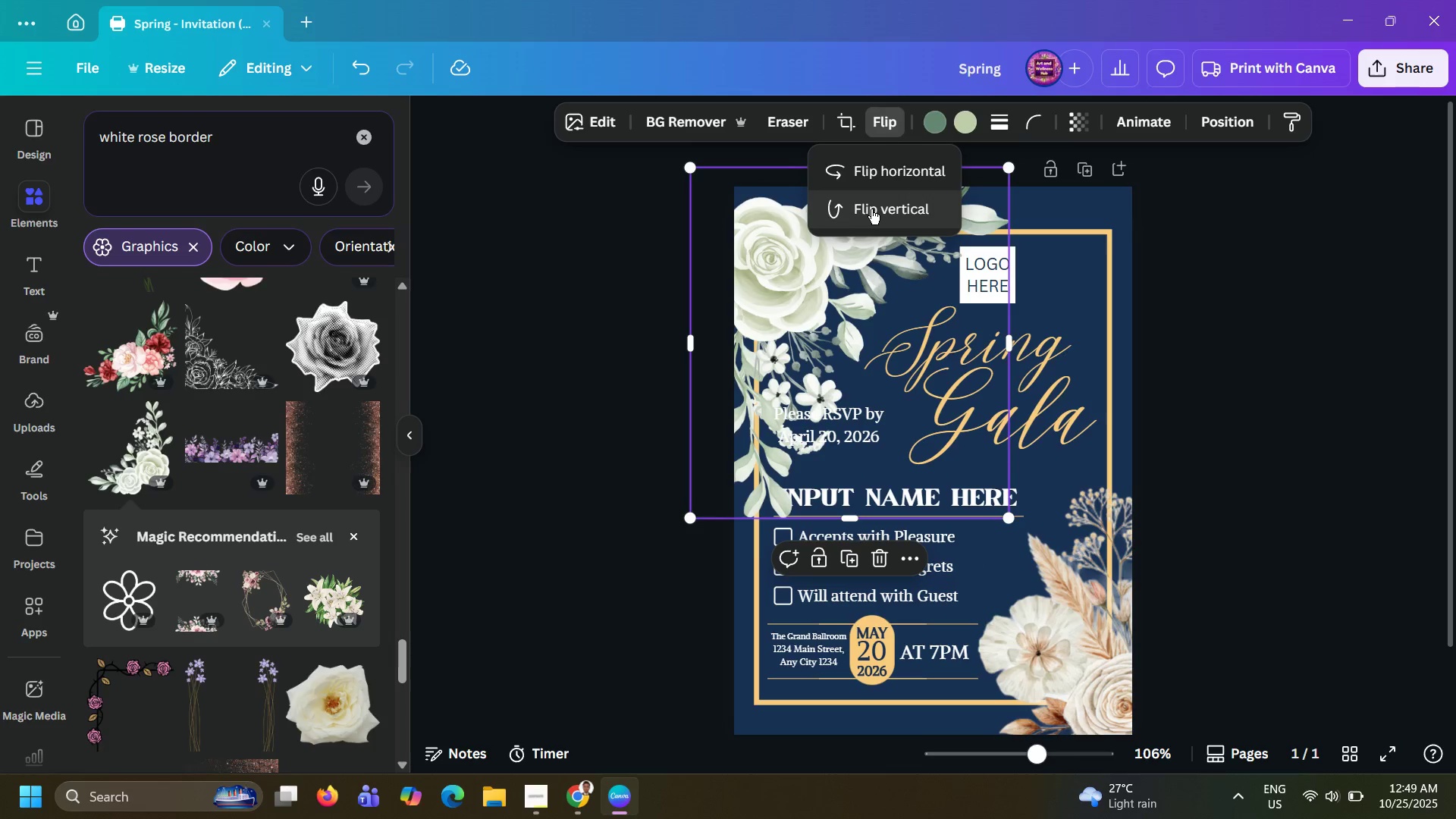 
left_click([871, 209])
 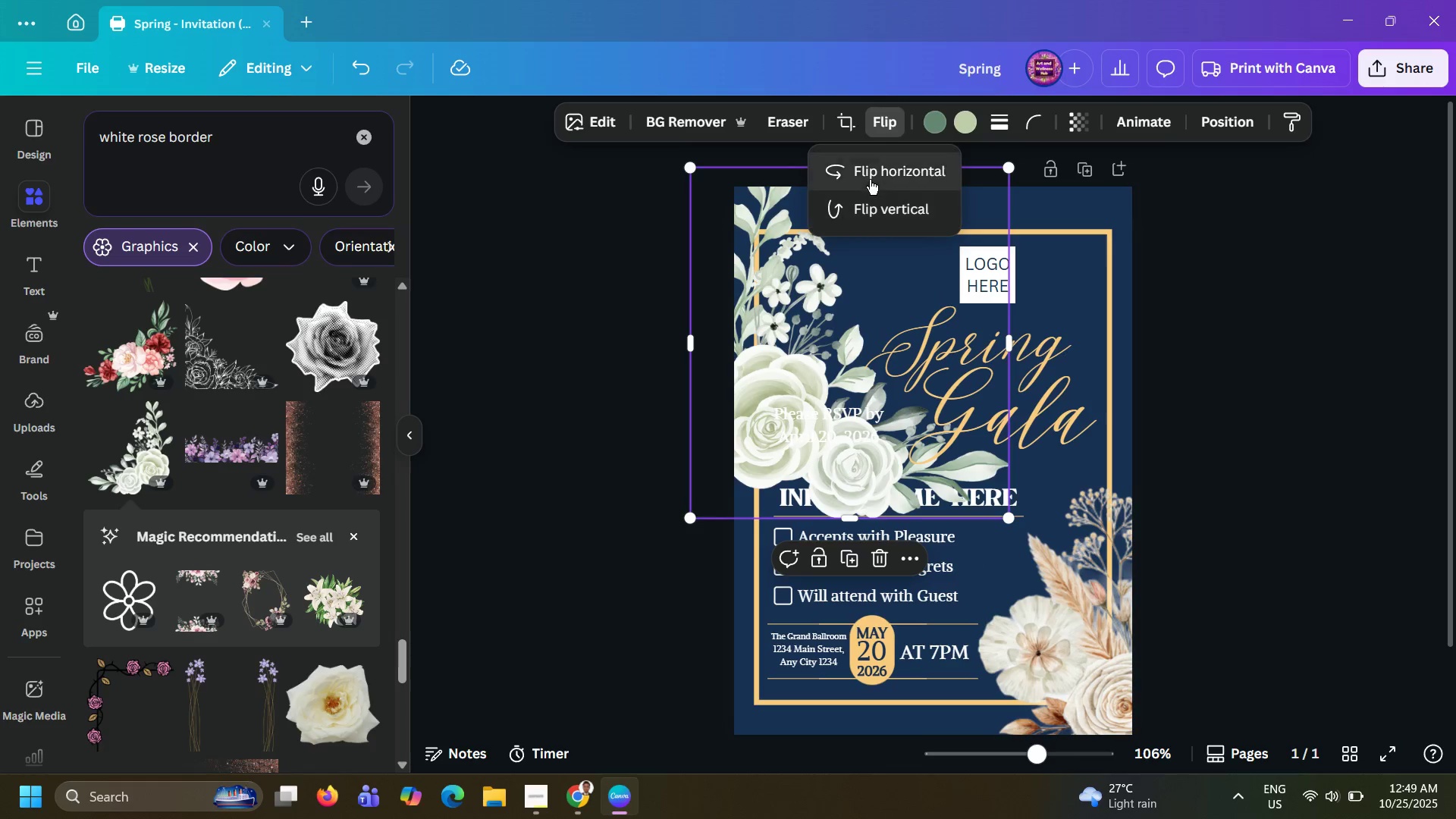 
left_click([870, 180])
 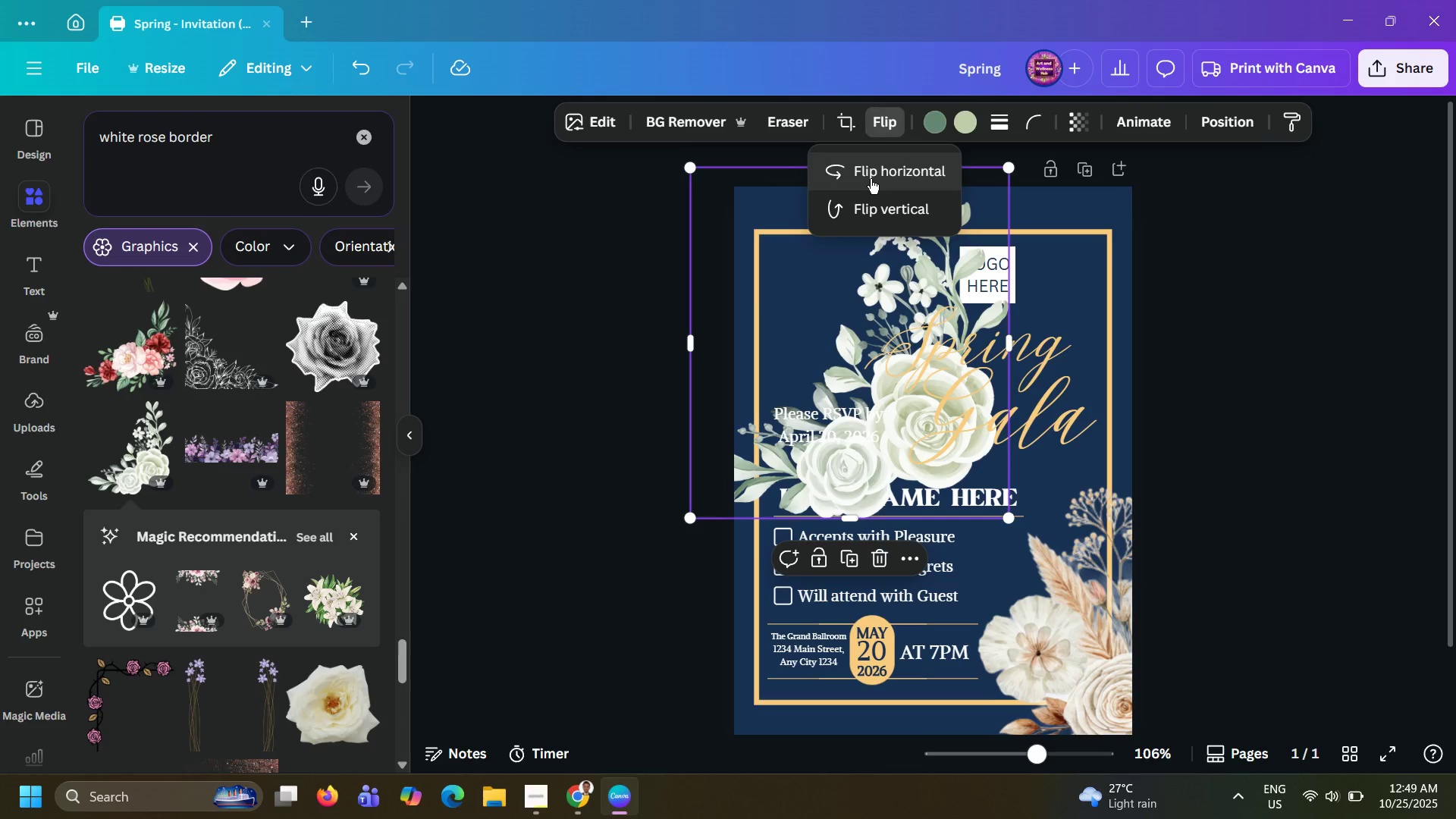 
left_click([871, 179])
 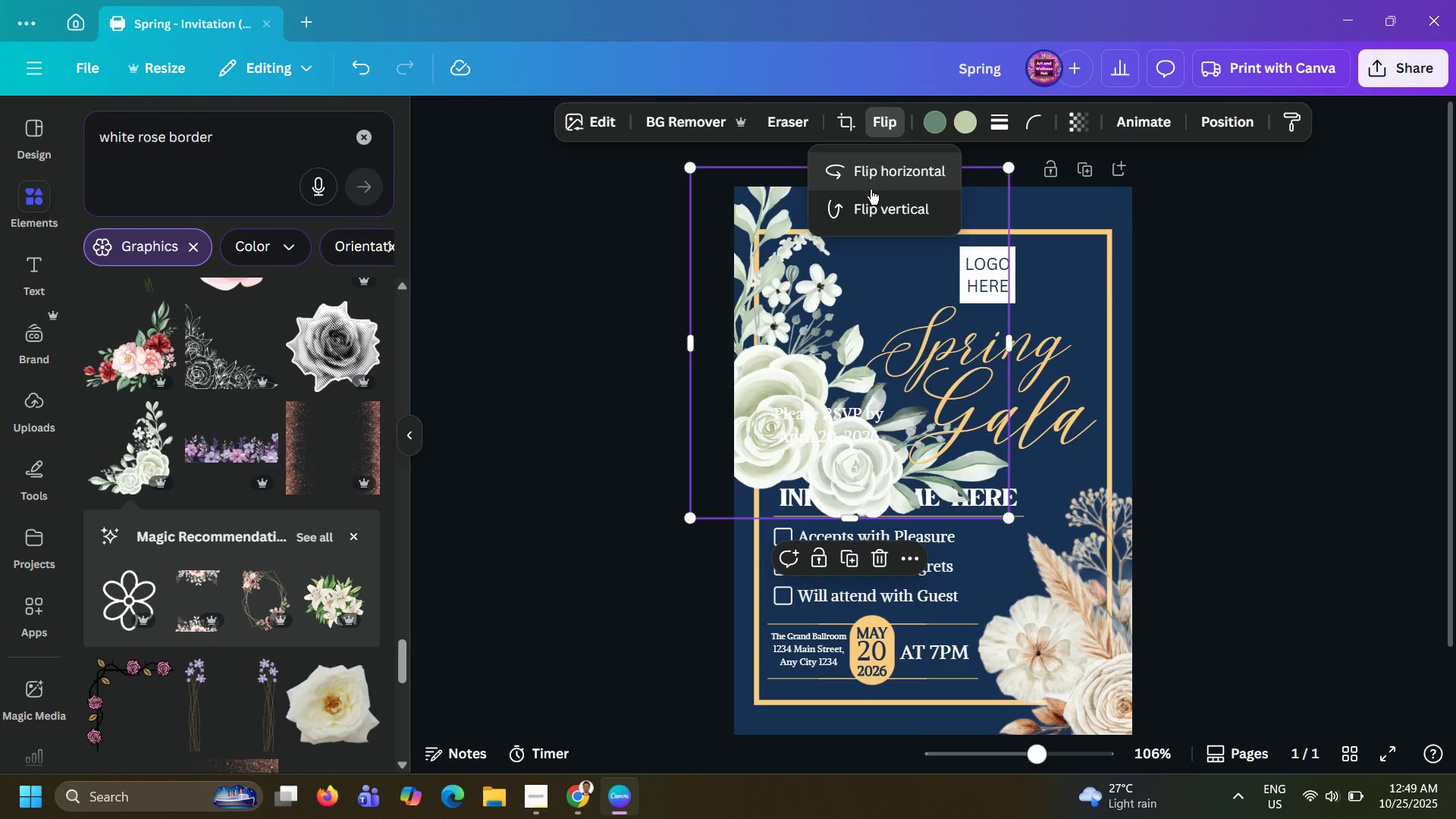 
left_click([871, 202])
 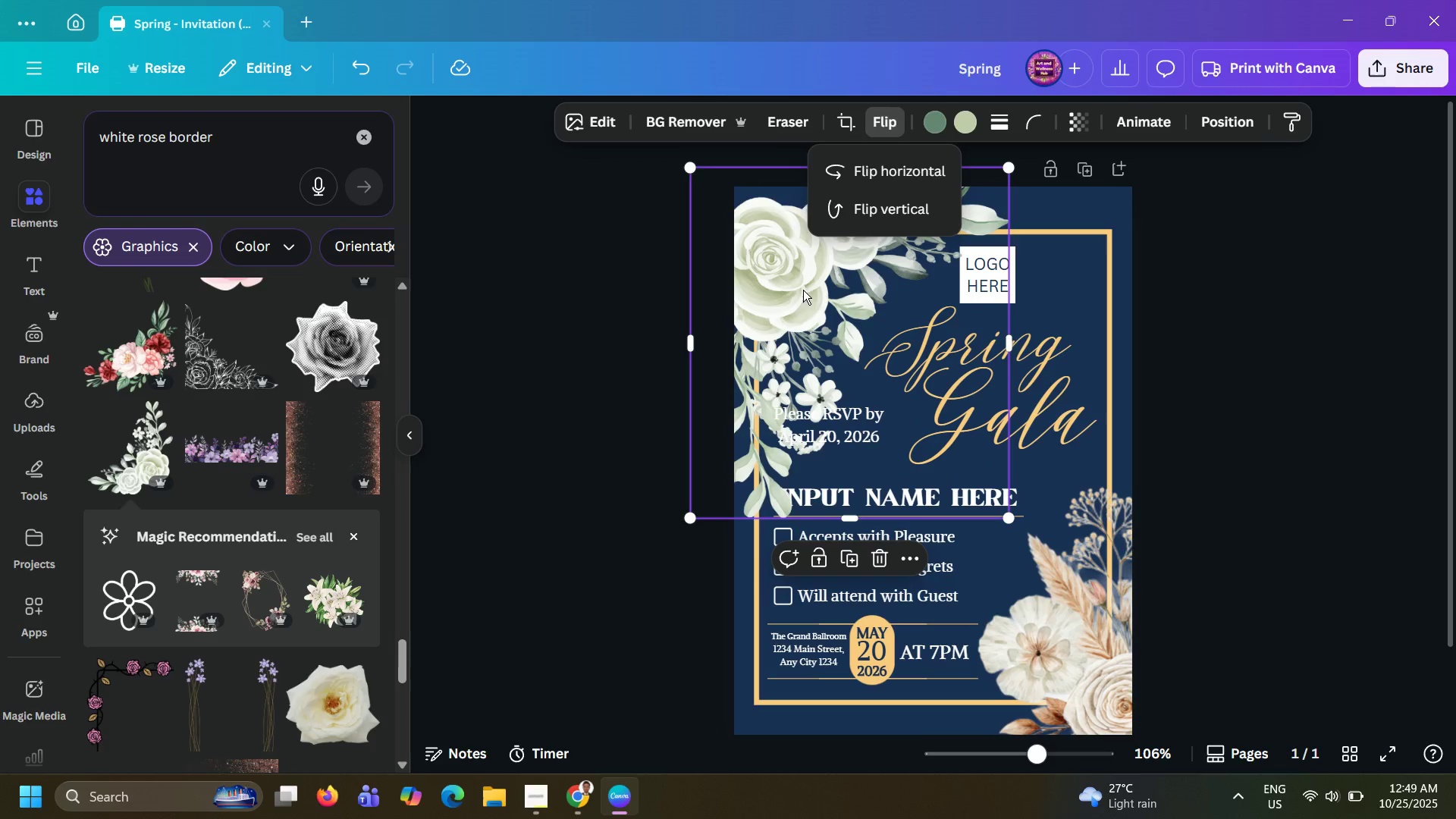 
left_click_drag(start_coordinate=[792, 297], to_coordinate=[807, 277])
 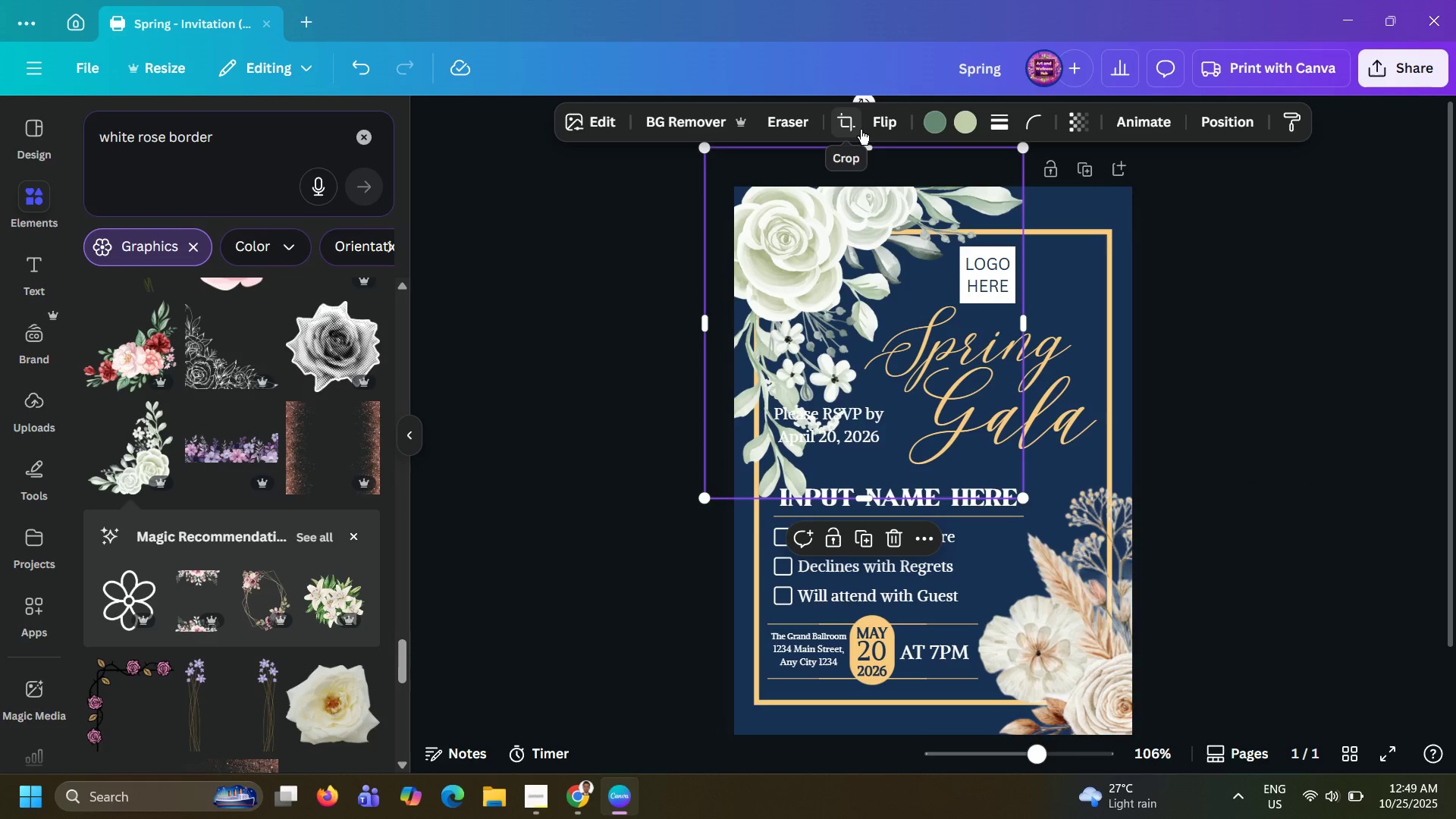 
left_click([874, 126])
 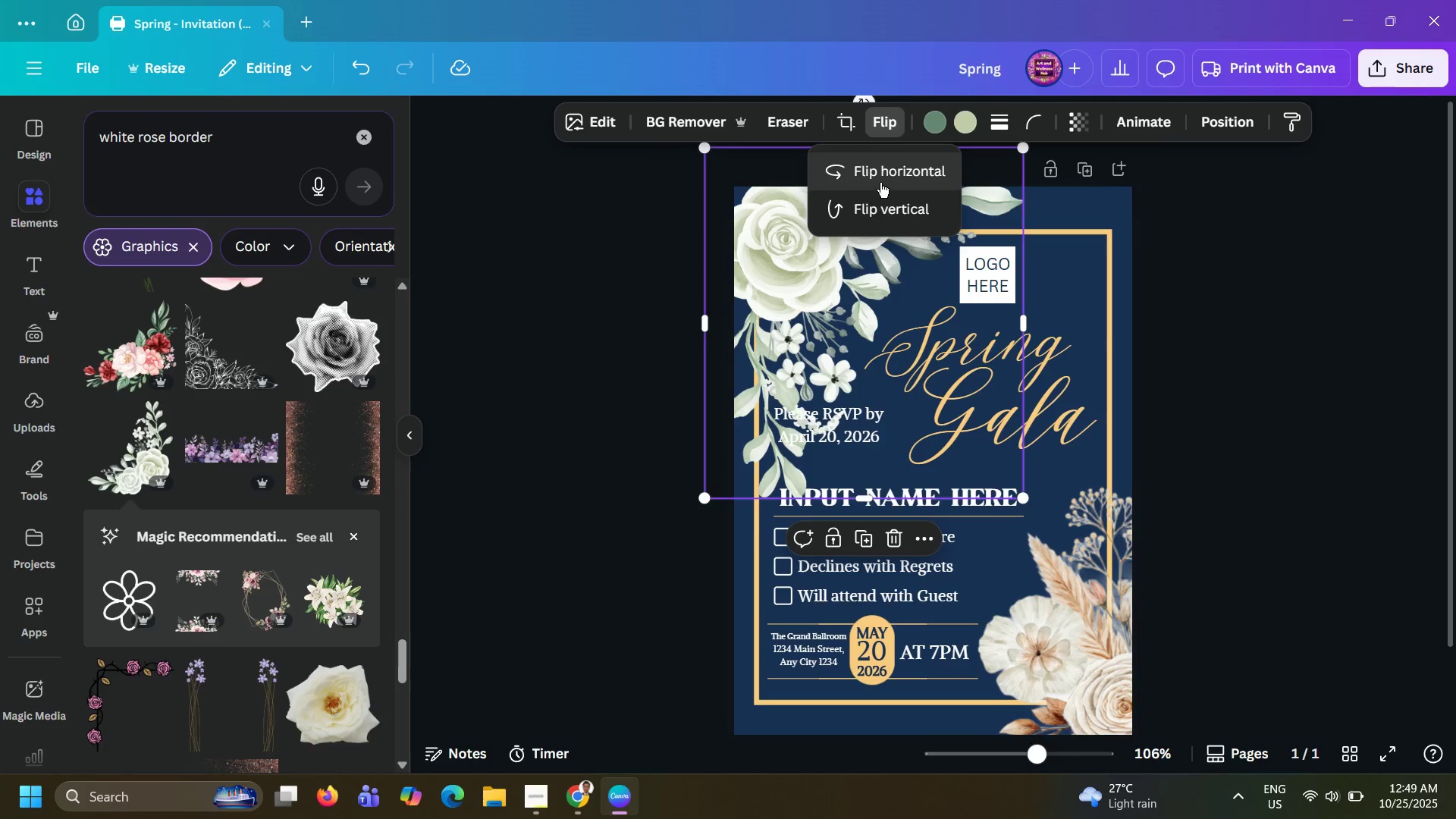 
left_click([882, 182])
 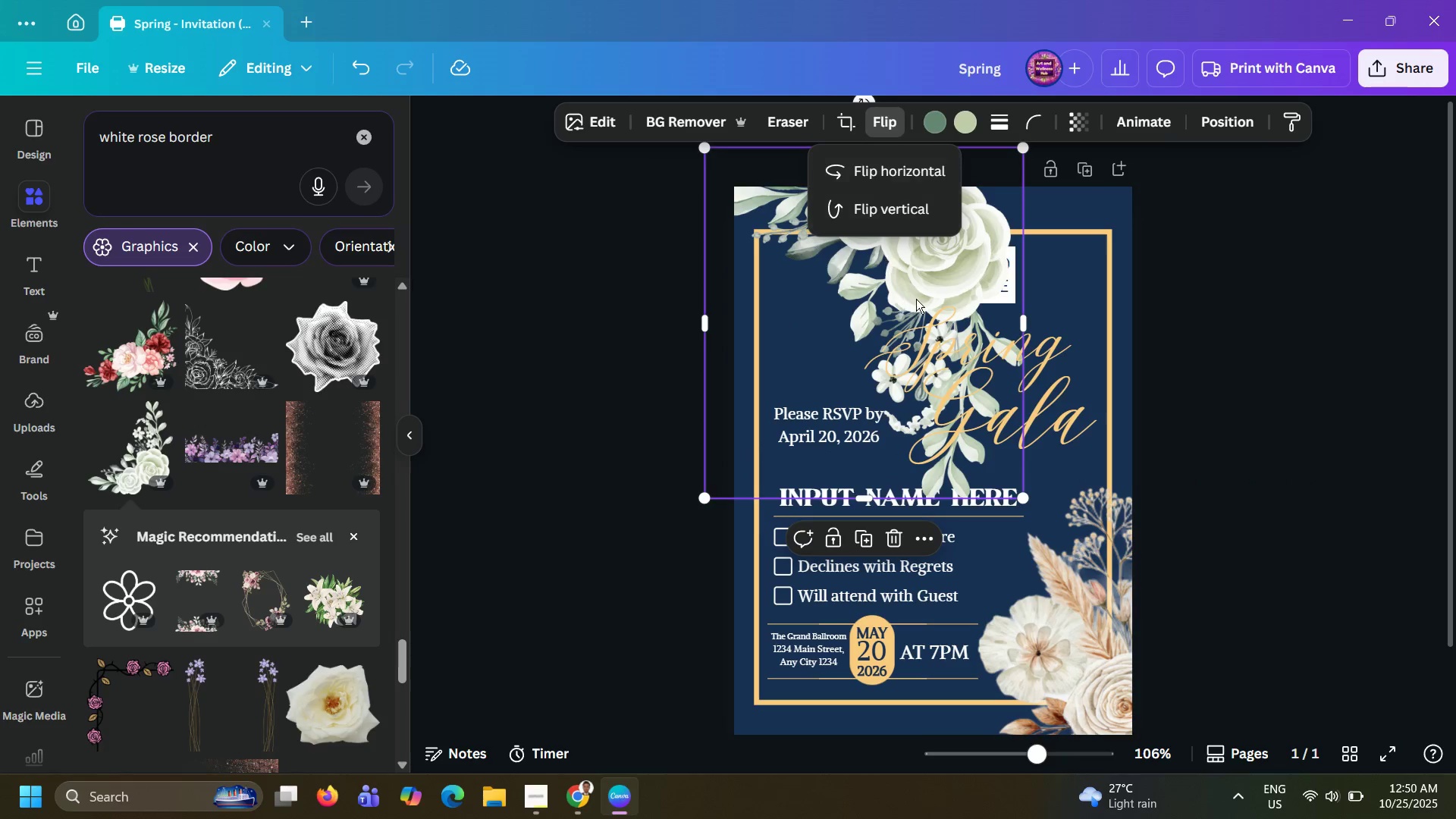 
left_click([931, 303])
 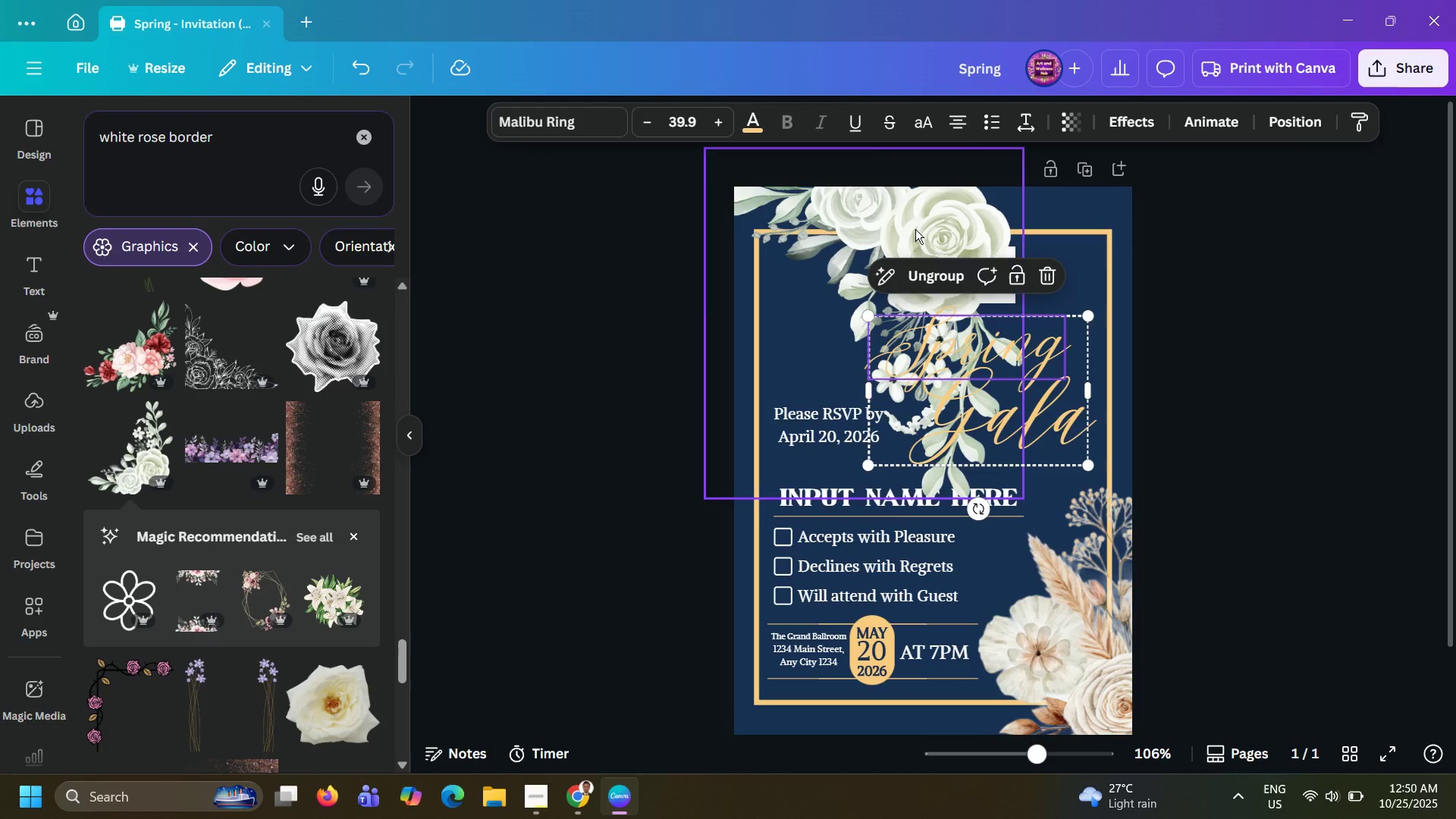 
left_click([915, 229])
 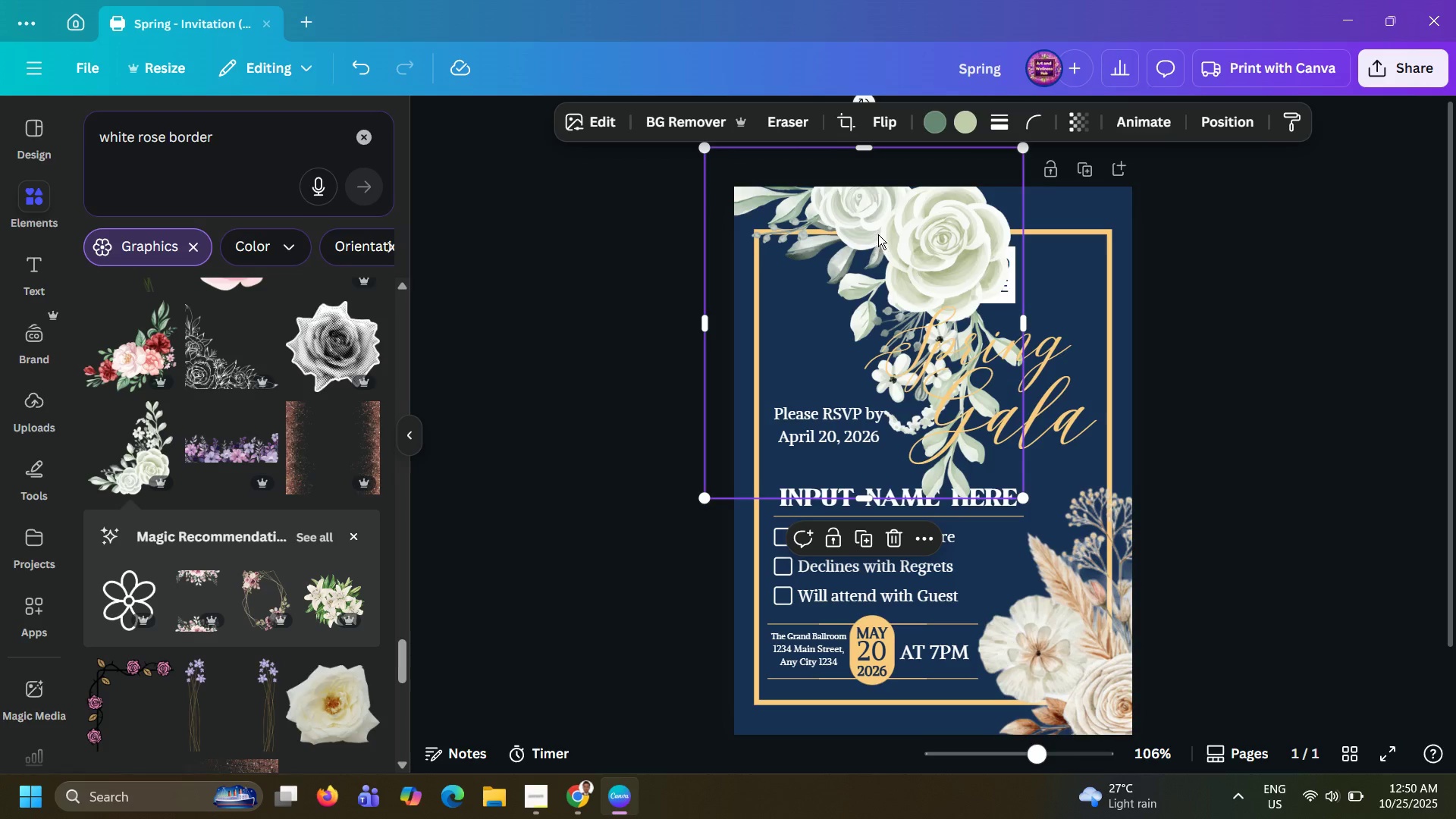 
left_click_drag(start_coordinate=[878, 234], to_coordinate=[718, 233])
 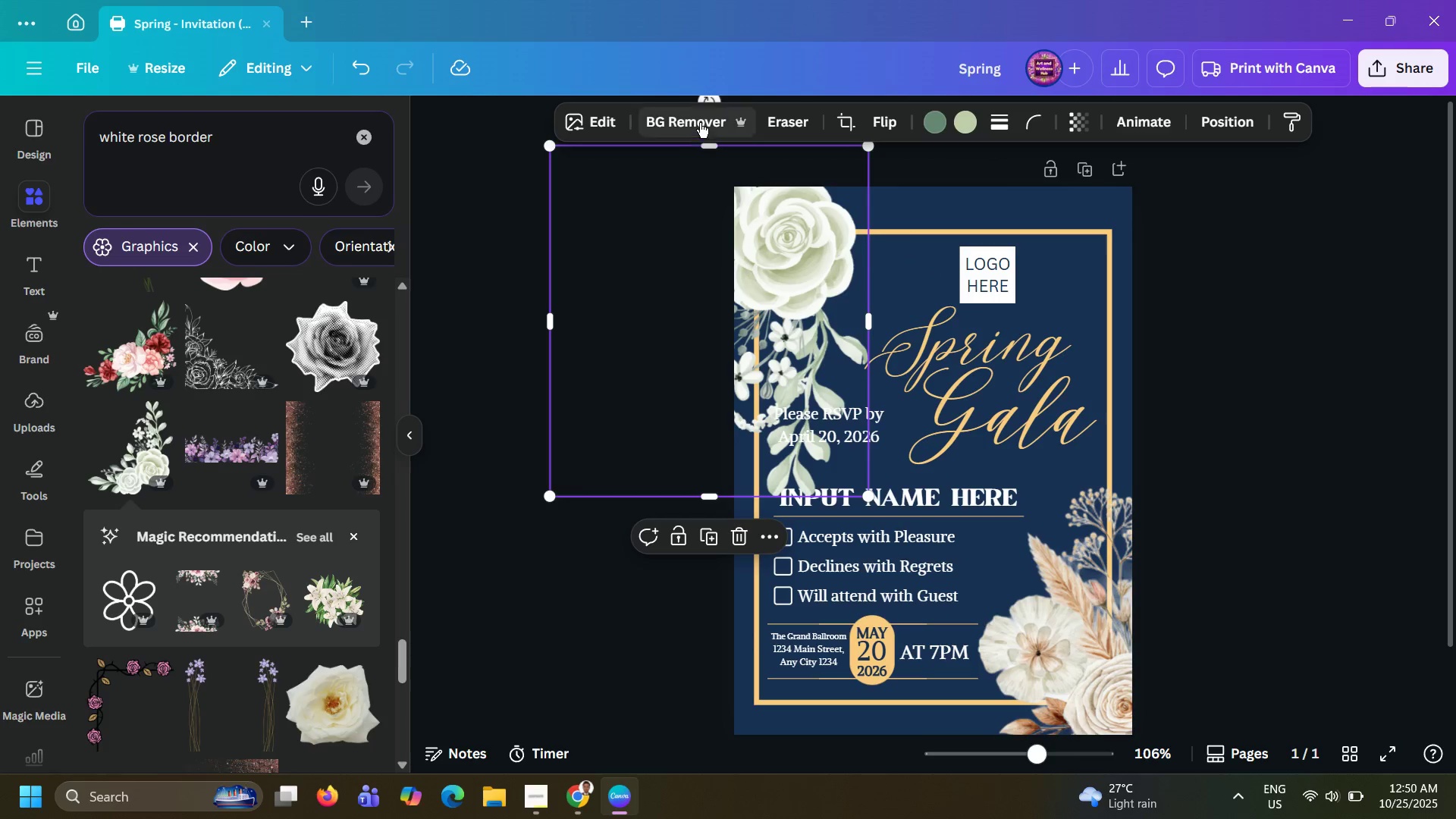 
left_click_drag(start_coordinate=[709, 99], to_coordinate=[865, 149])
 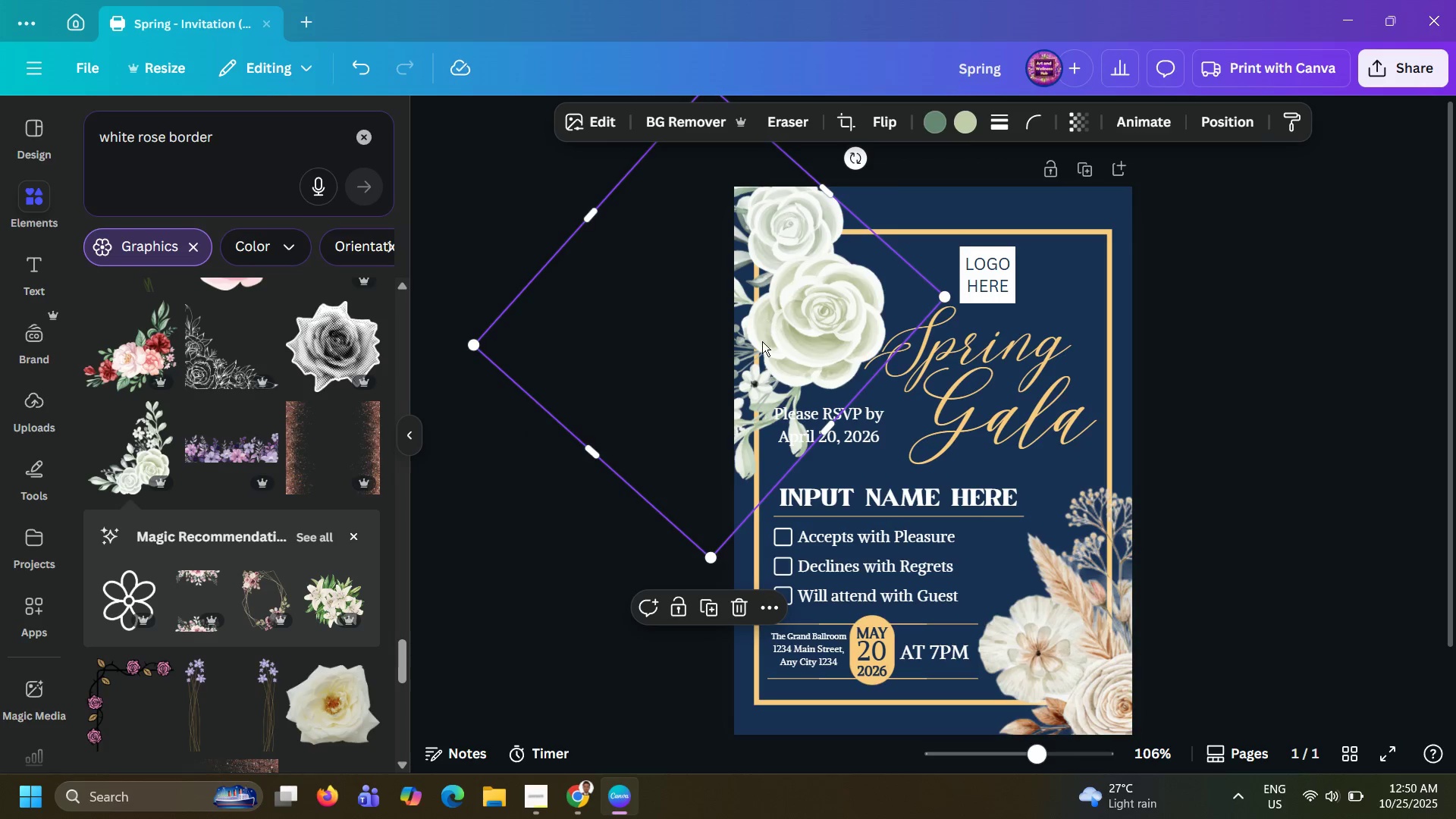 
left_click_drag(start_coordinate=[762, 342], to_coordinate=[713, 318])
 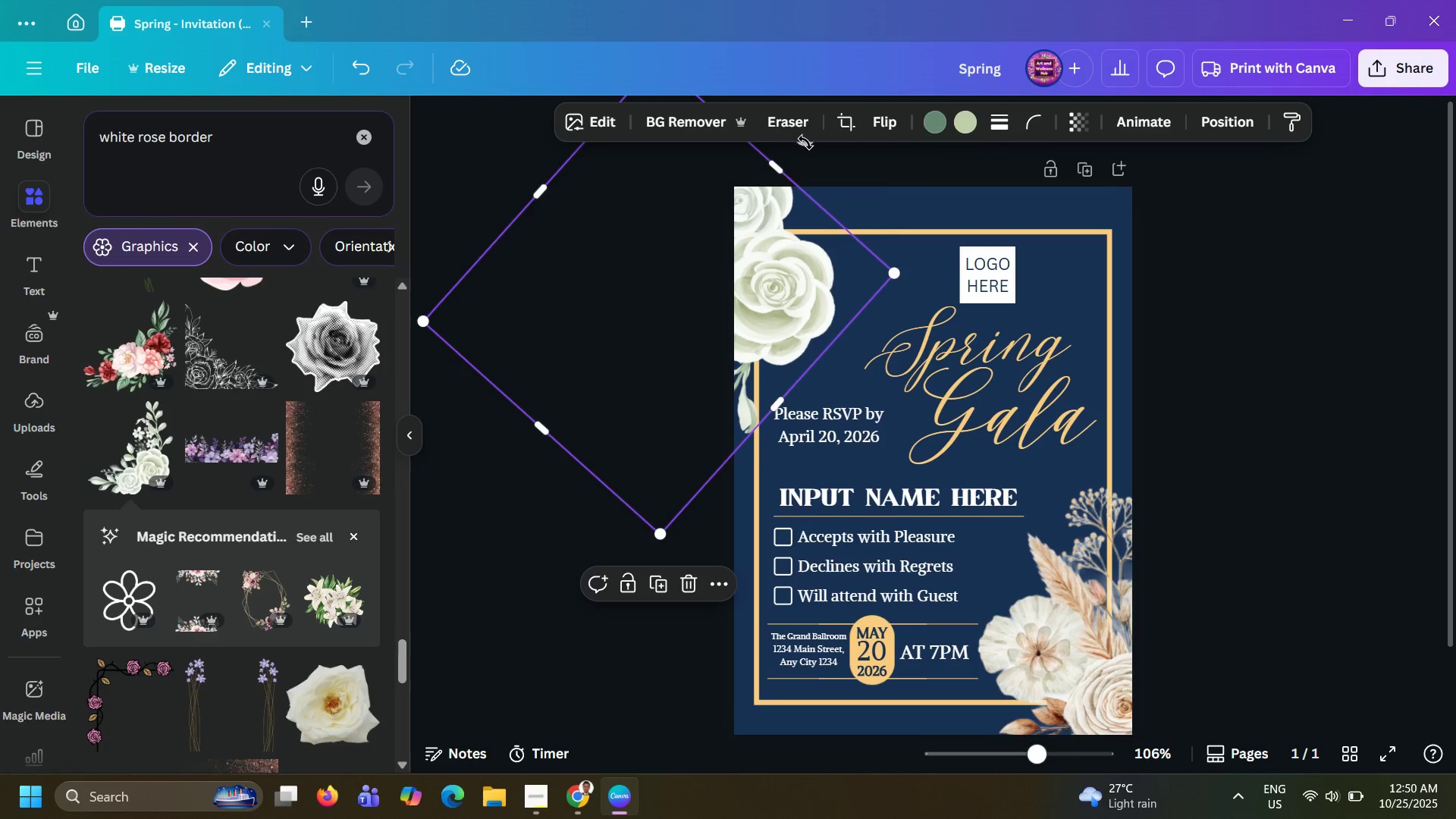 
left_click_drag(start_coordinate=[806, 143], to_coordinate=[883, 246])
 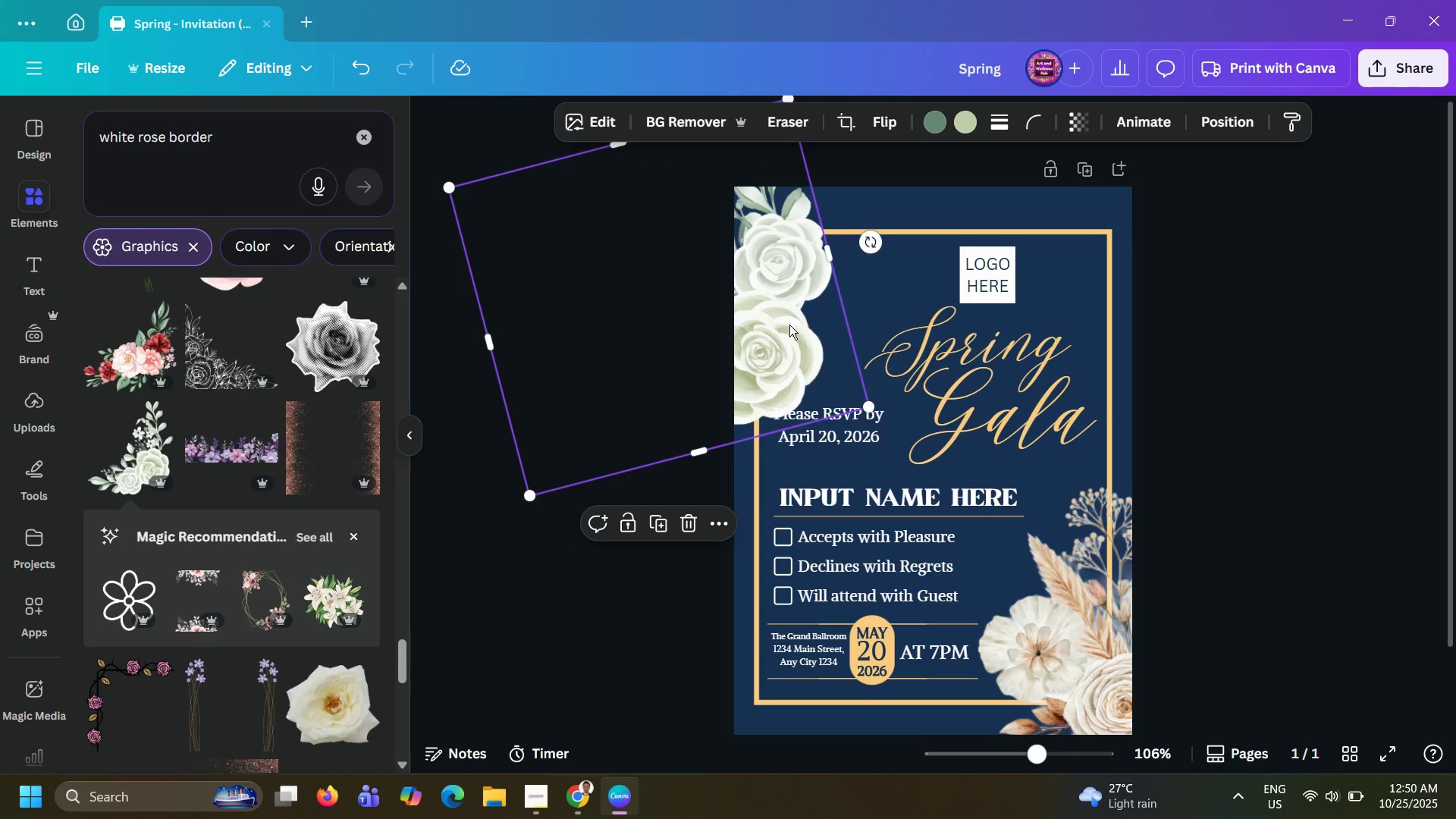 
left_click_drag(start_coordinate=[771, 315], to_coordinate=[786, 265])
 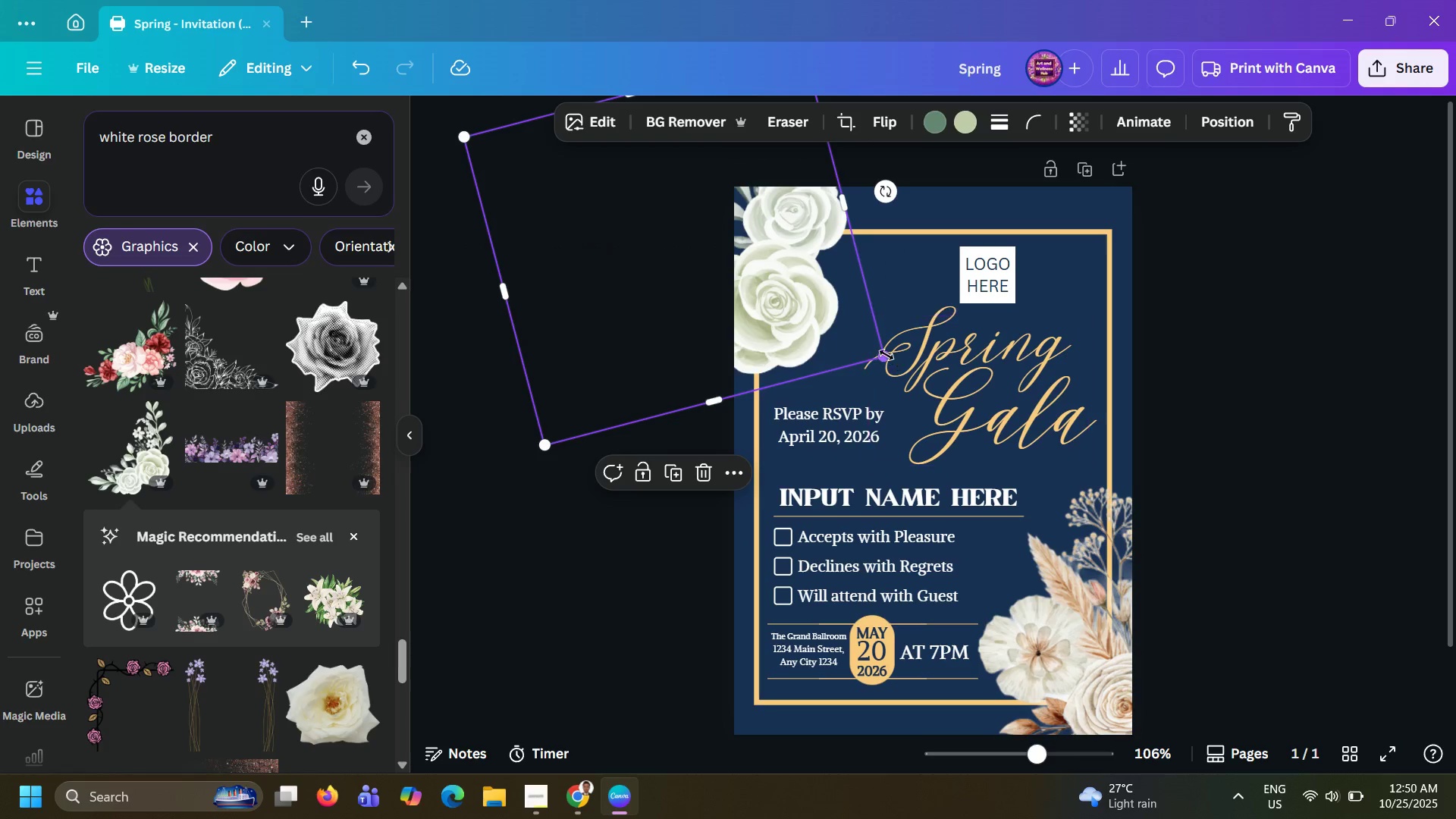 
left_click_drag(start_coordinate=[884, 356], to_coordinate=[961, 391])
 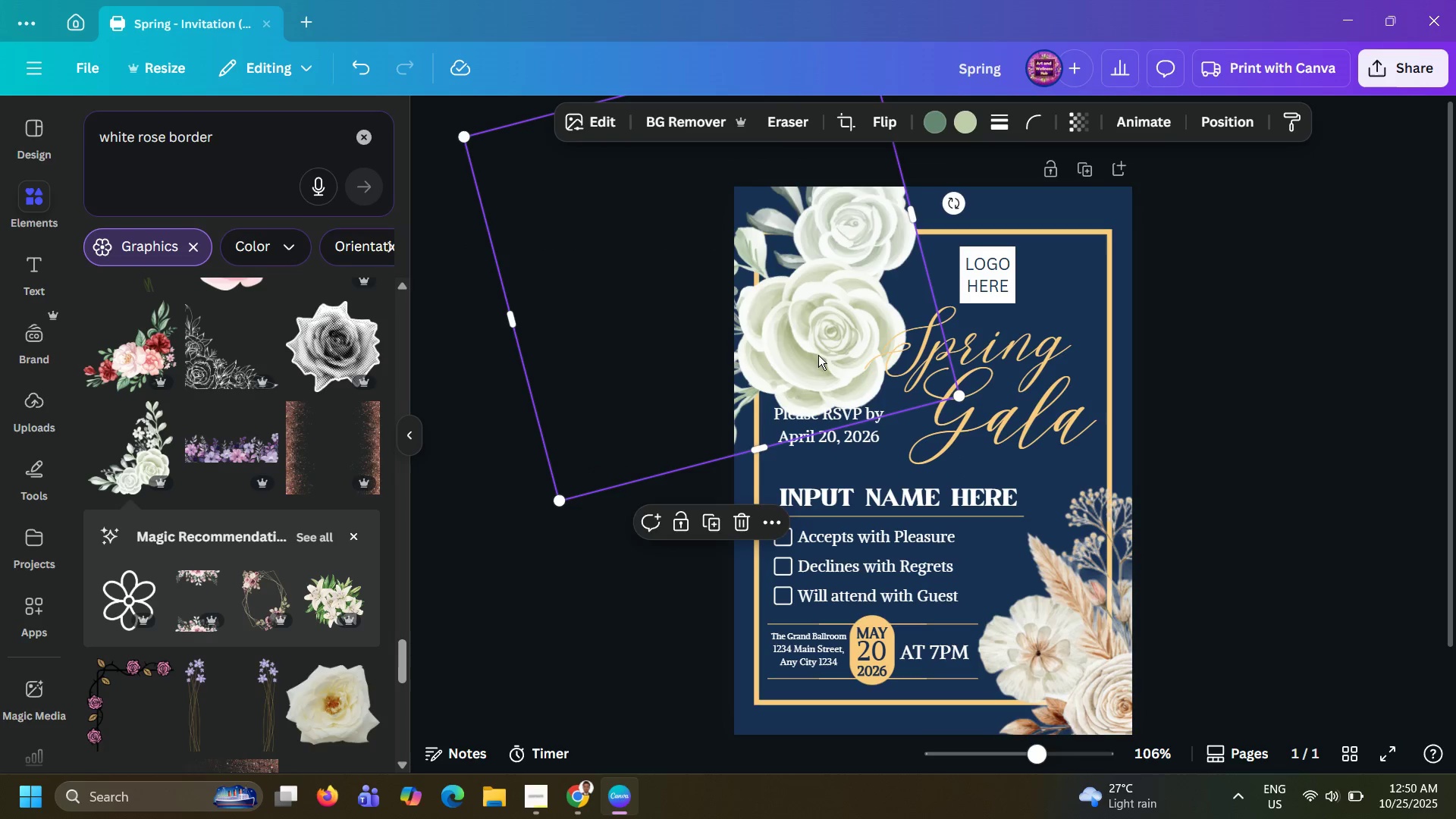 
left_click_drag(start_coordinate=[811, 353], to_coordinate=[764, 341])
 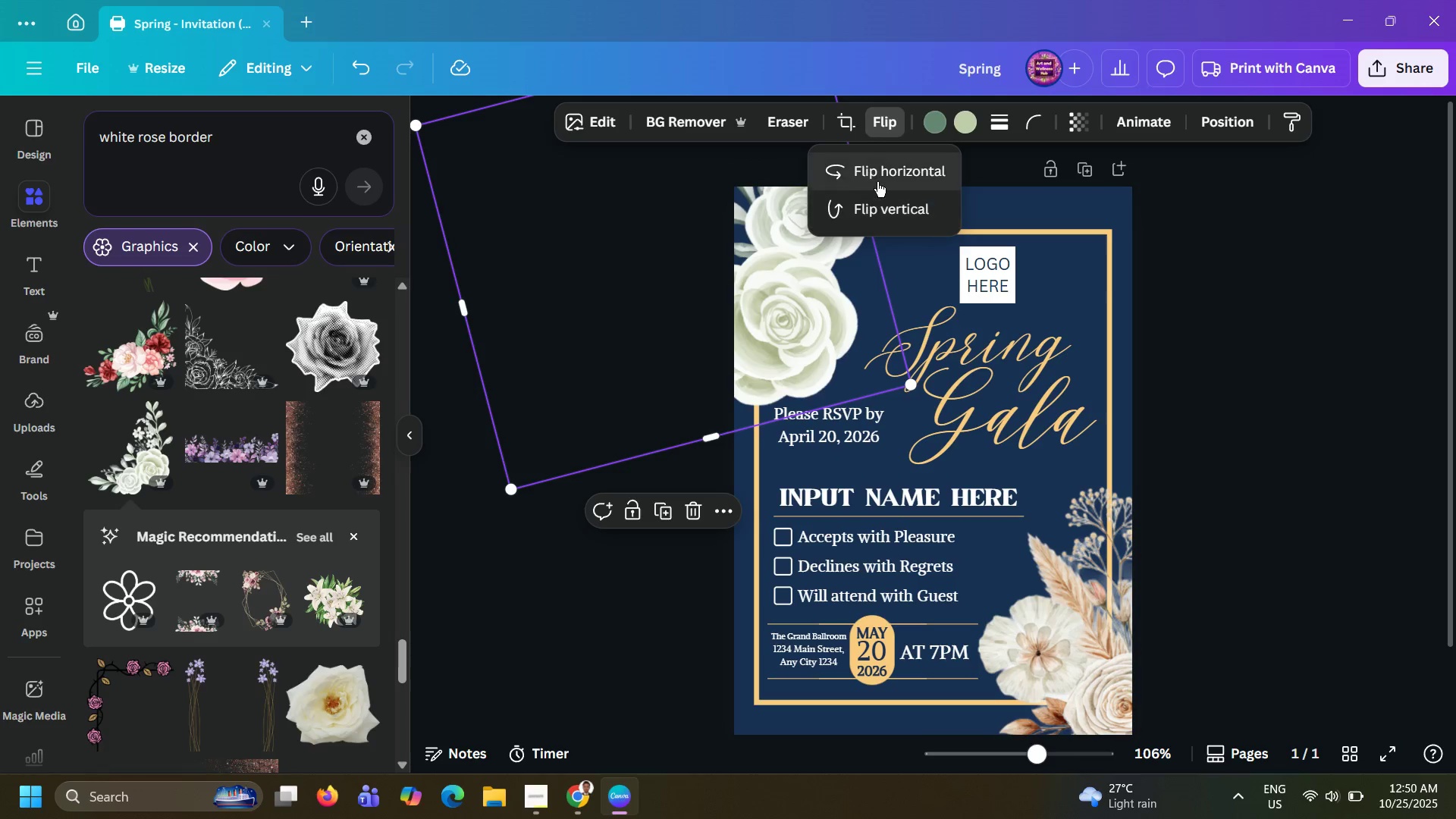 
left_click([871, 208])
 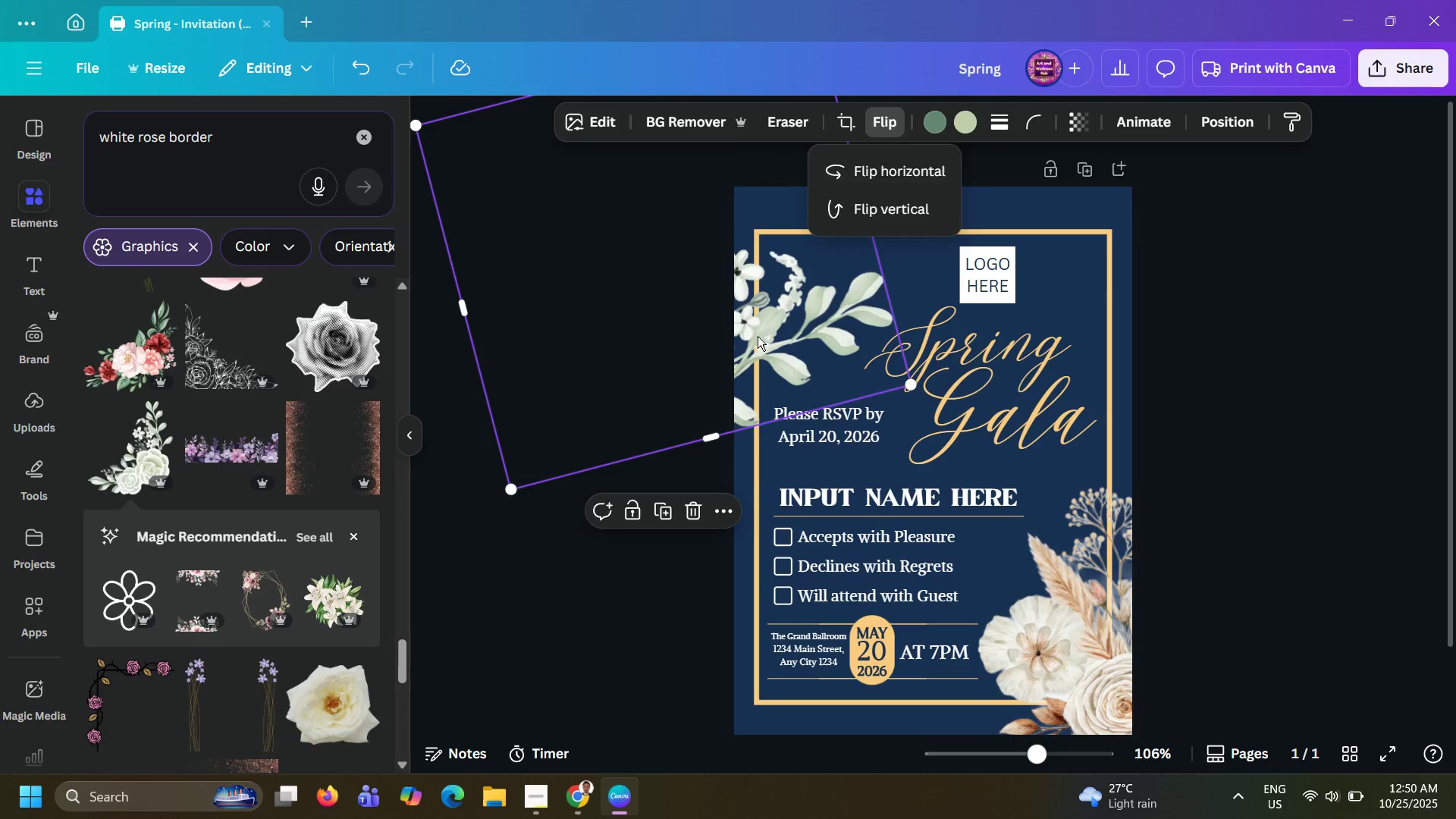 
left_click_drag(start_coordinate=[758, 336], to_coordinate=[930, 282])
 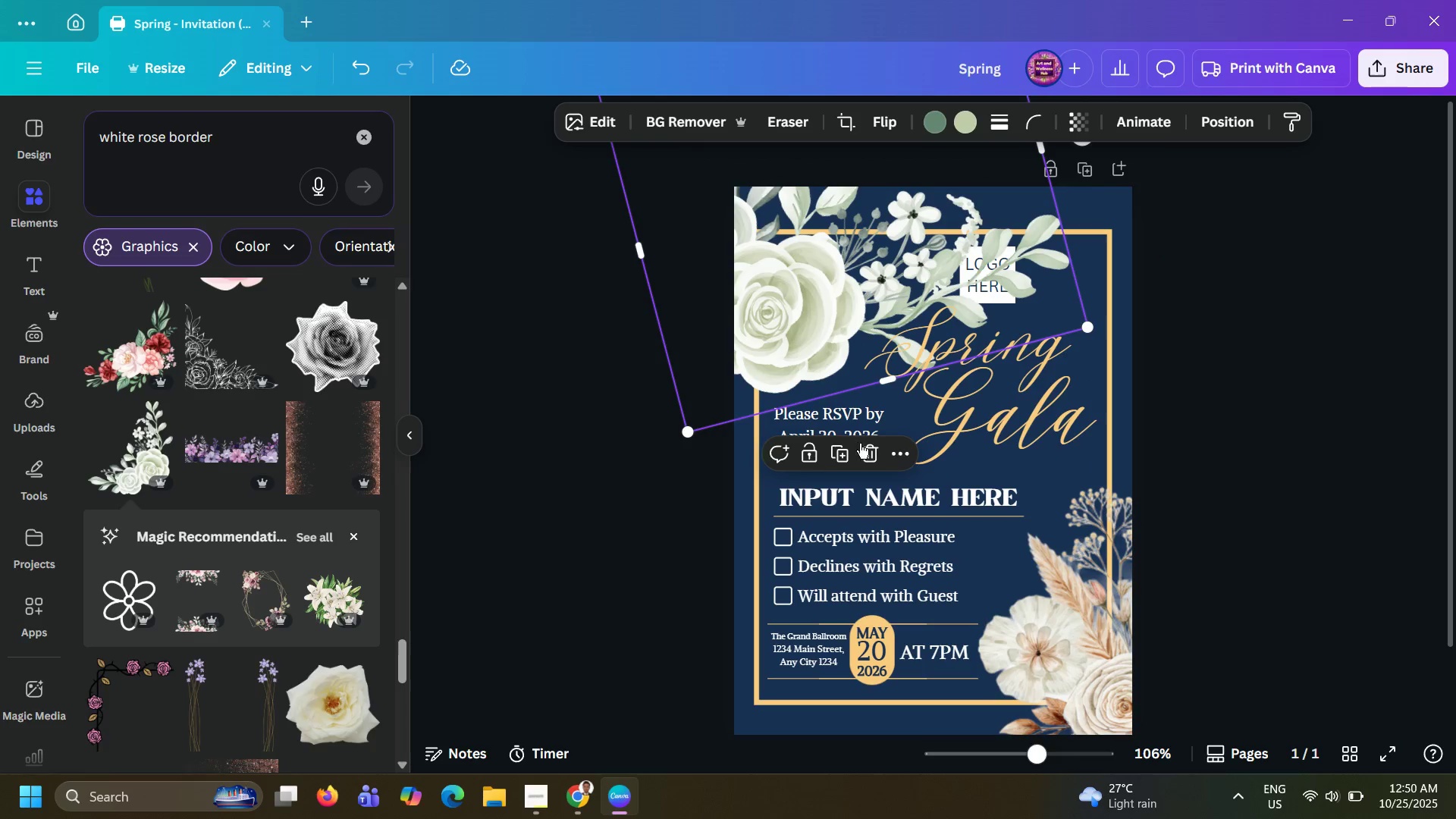 
left_click([861, 444])
 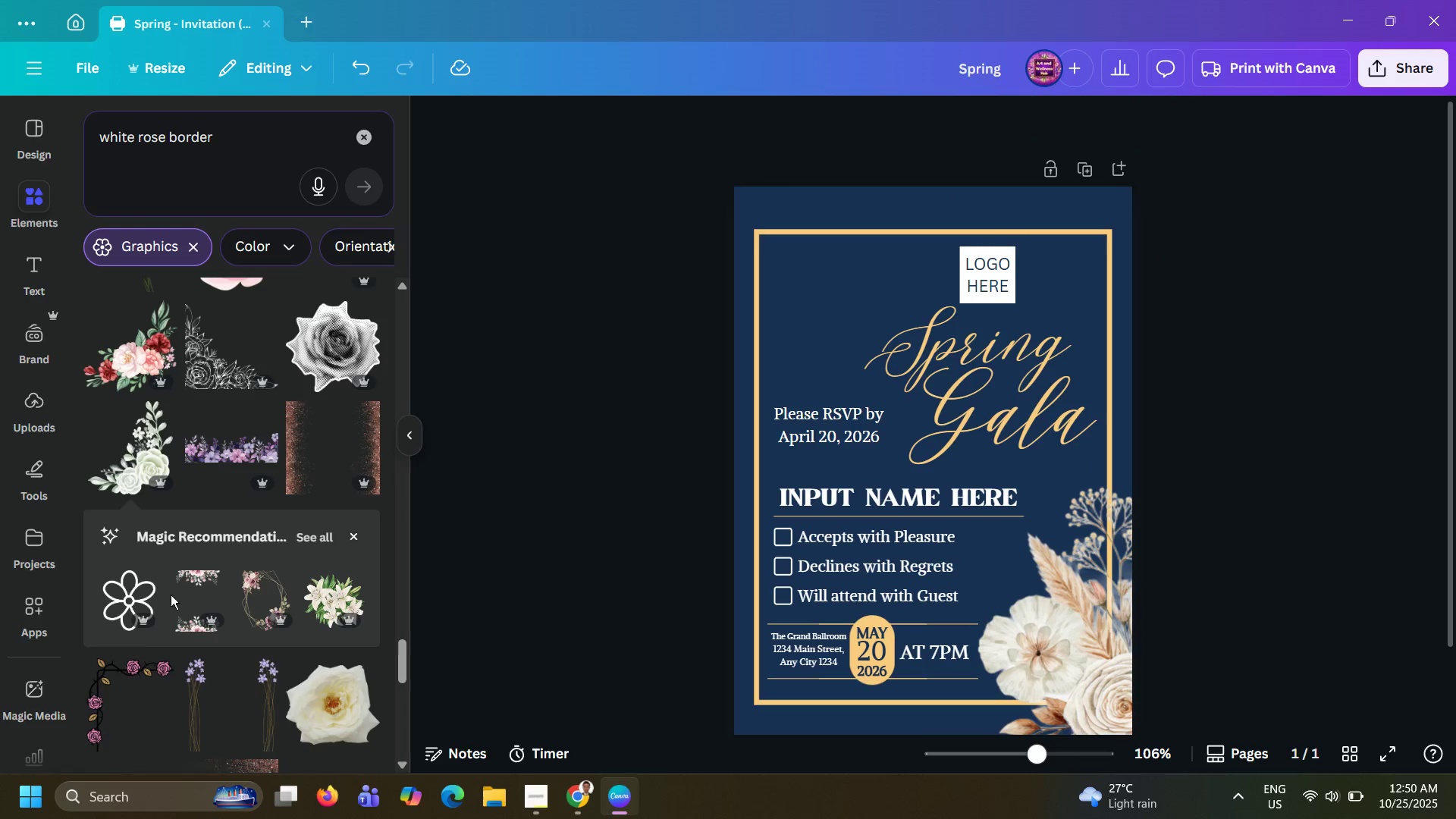 
scroll: coordinate [204, 555], scroll_direction: down, amount: 25.0
 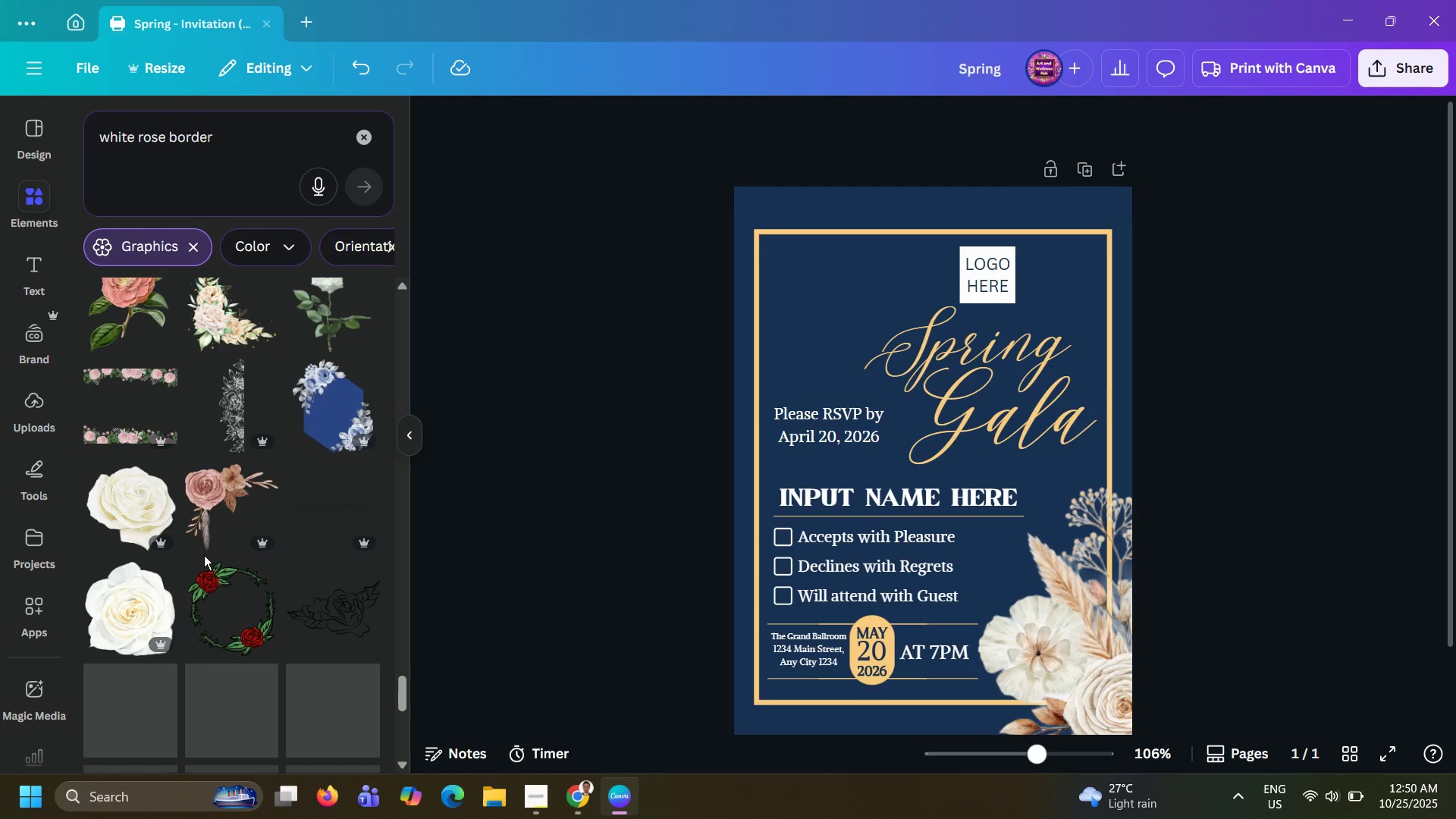 
key(Control+Z)
 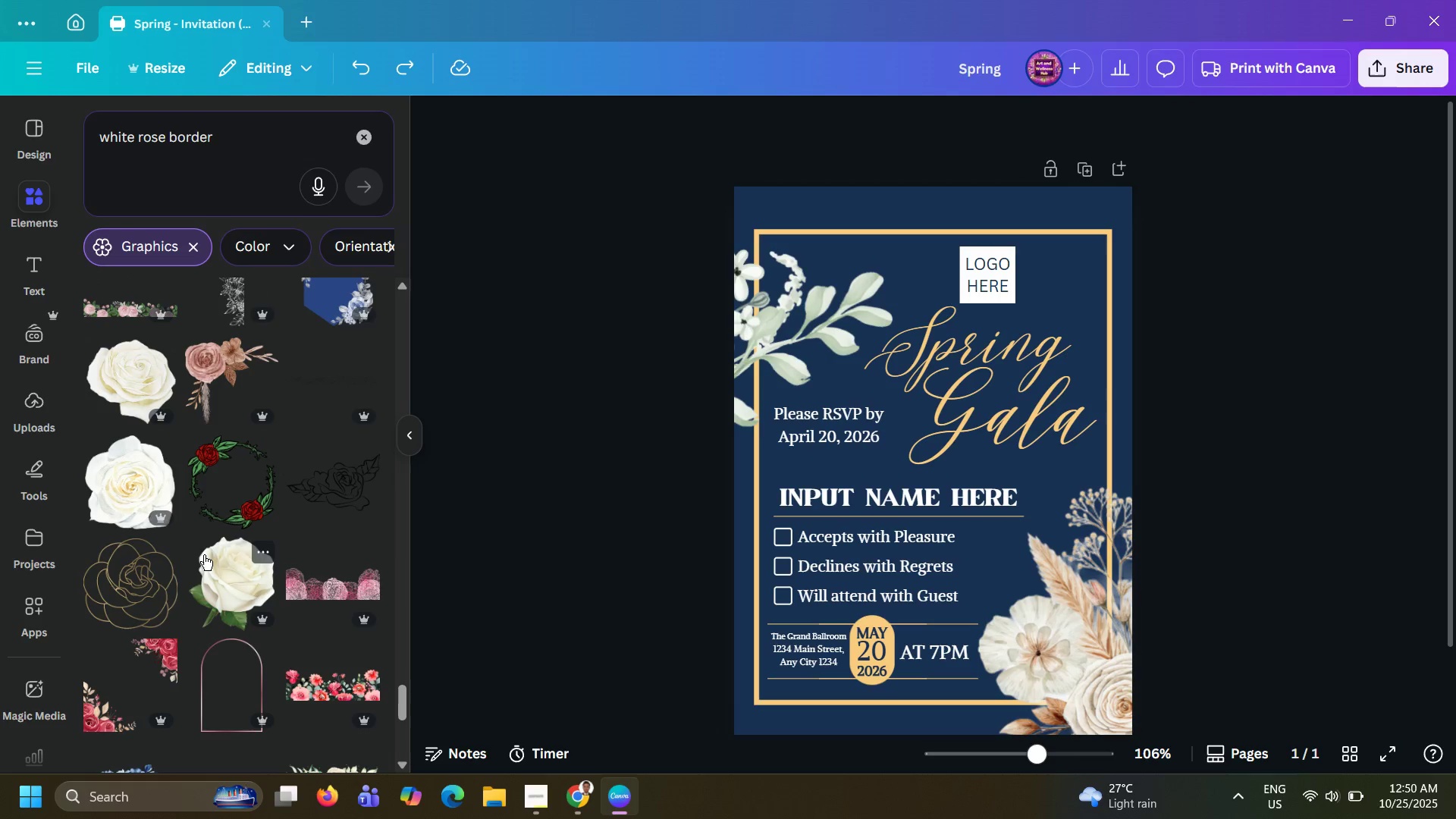 
key(Control+Z)
 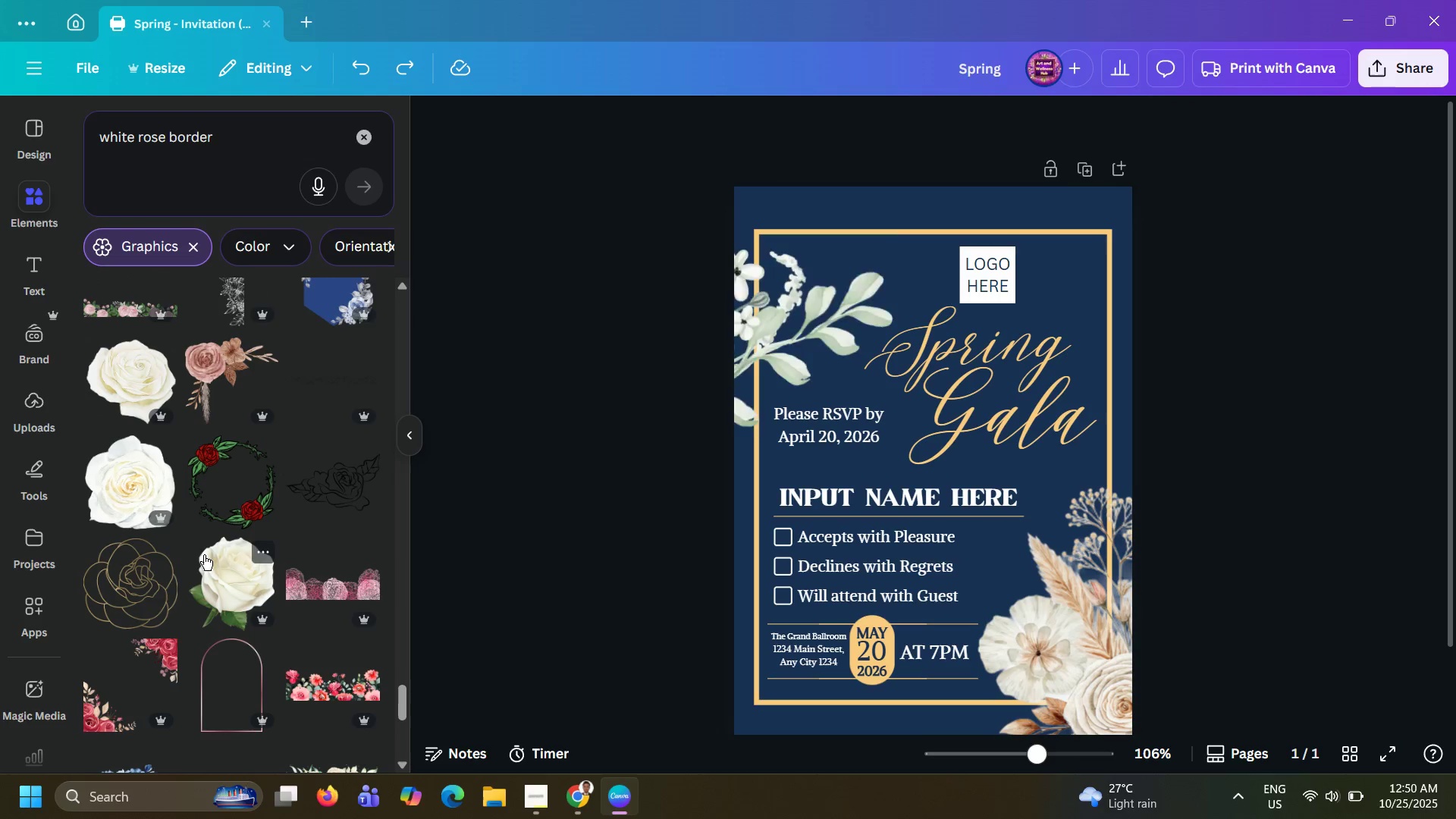 
key(Control+Z)
 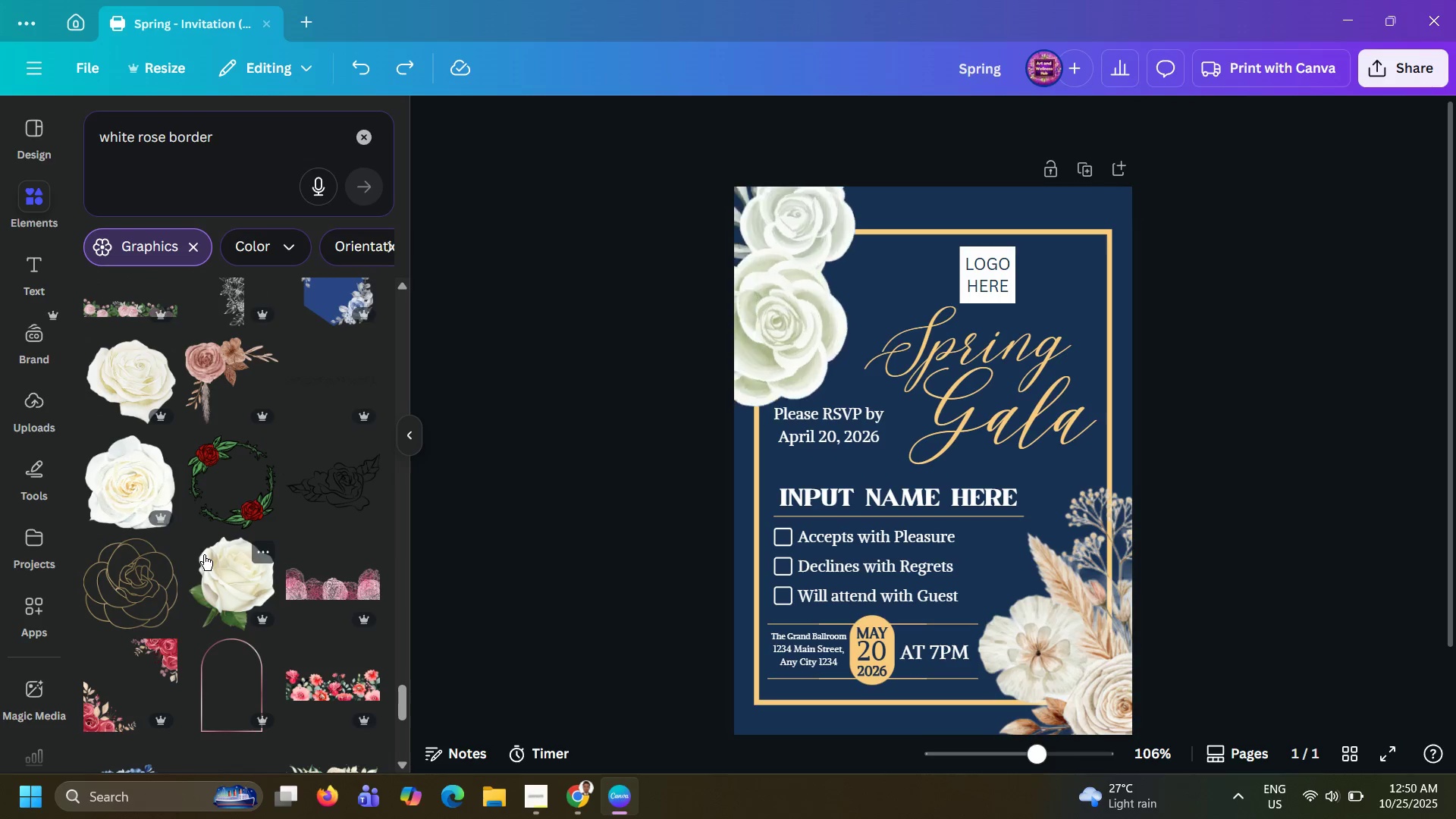 
key(Control+Z)
 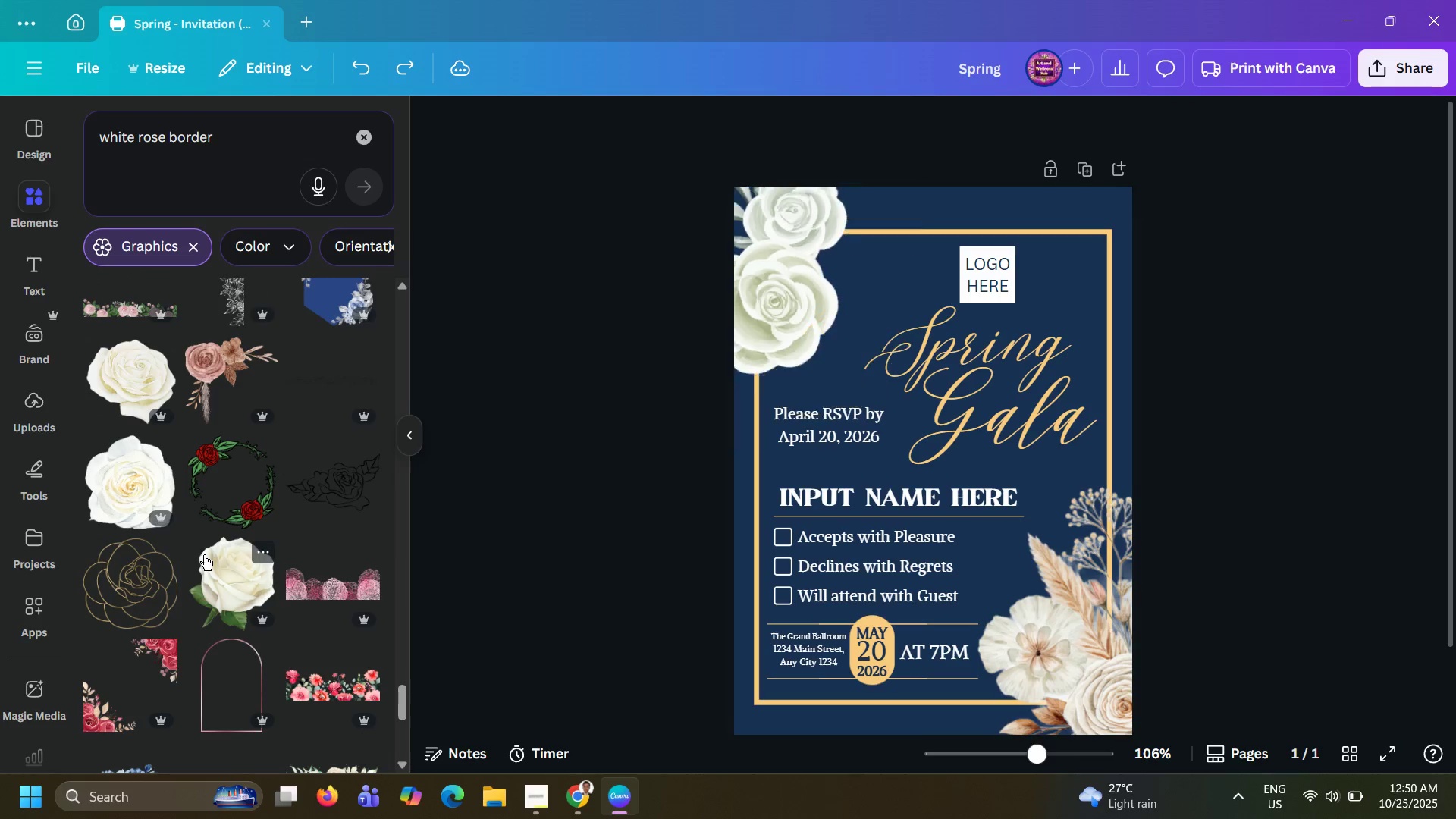 
key(Control+Z)
 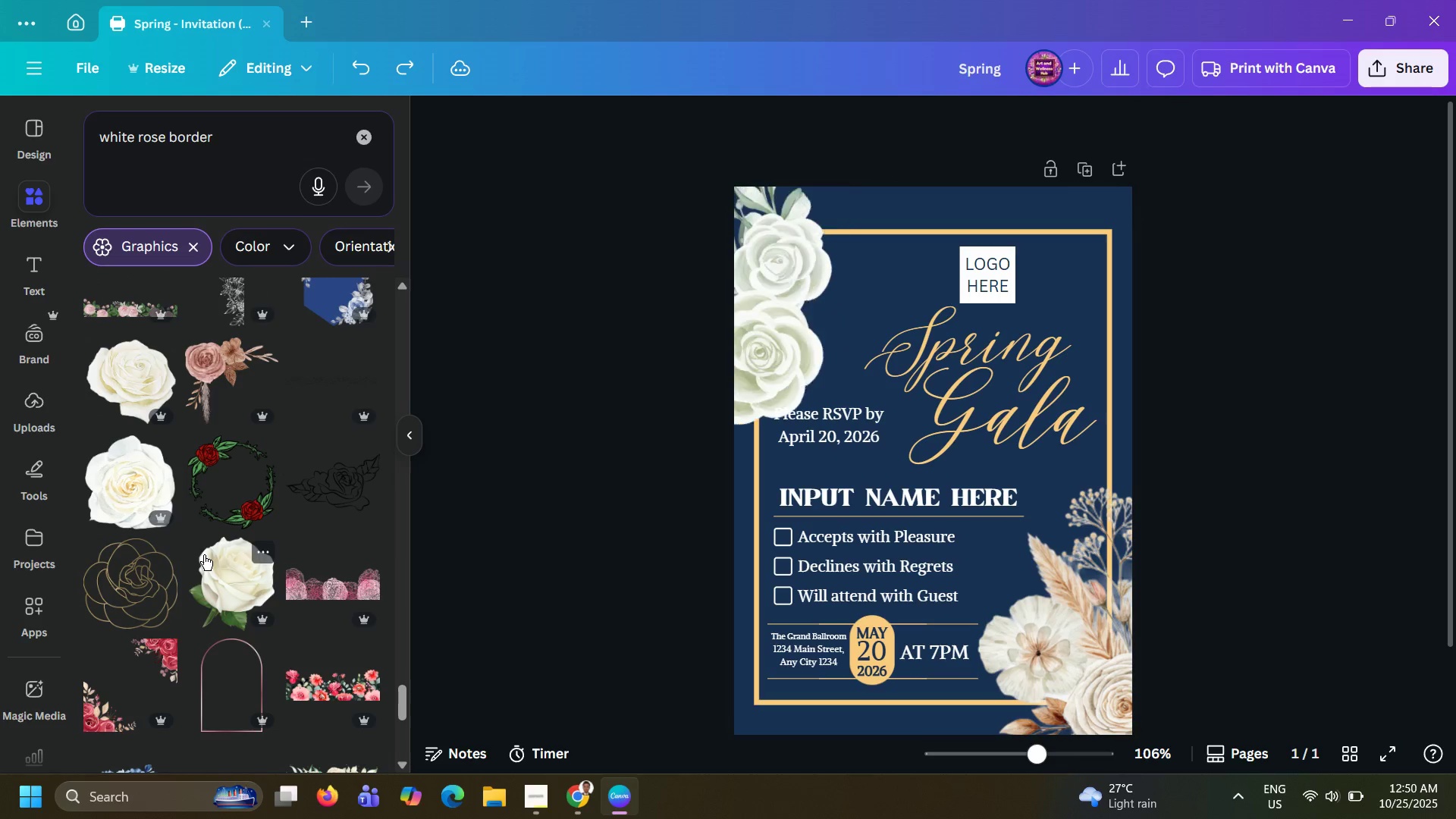 
key(Control+Z)
 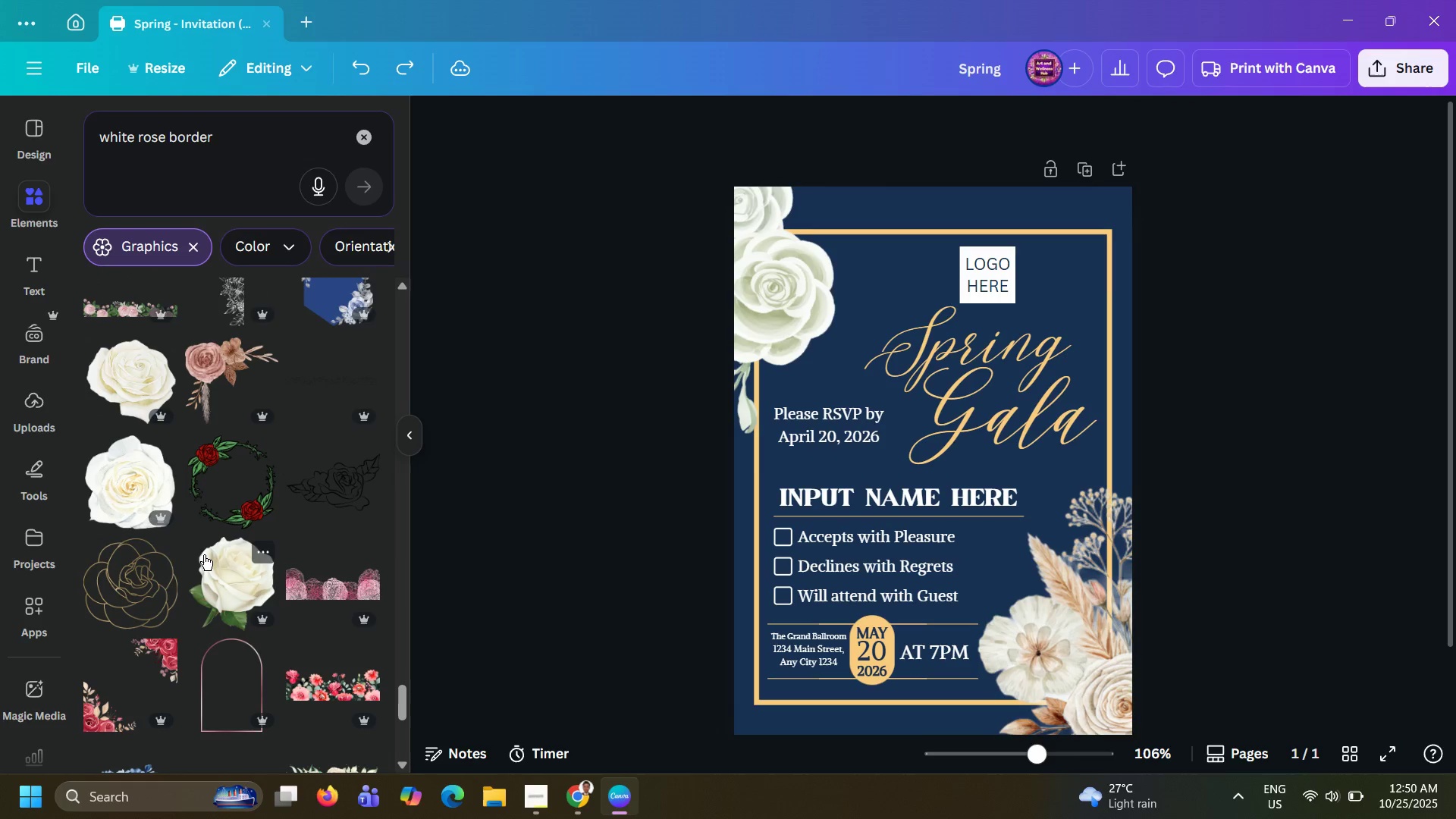 
key(Control+Z)
 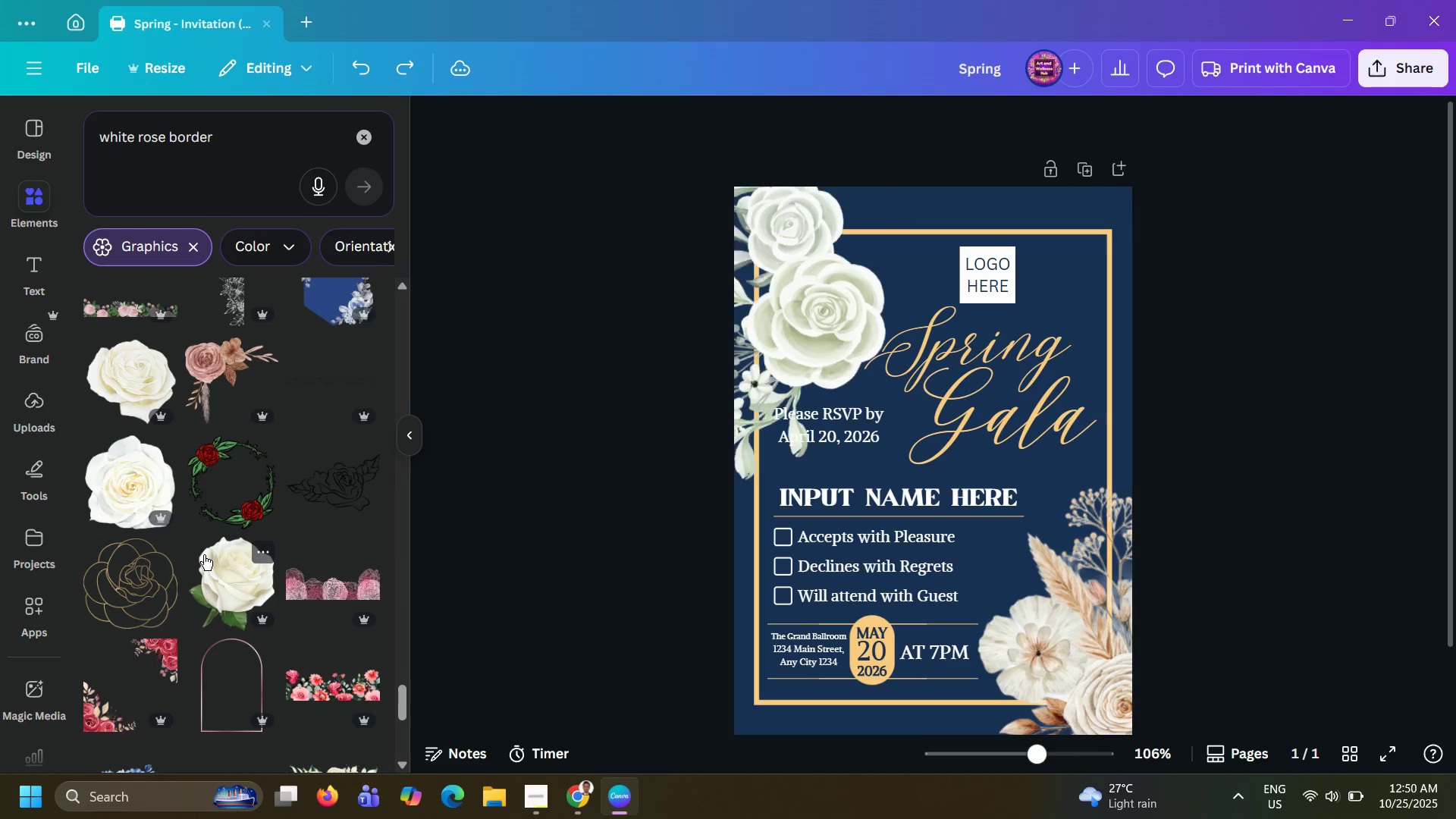 
key(Control+Z)
 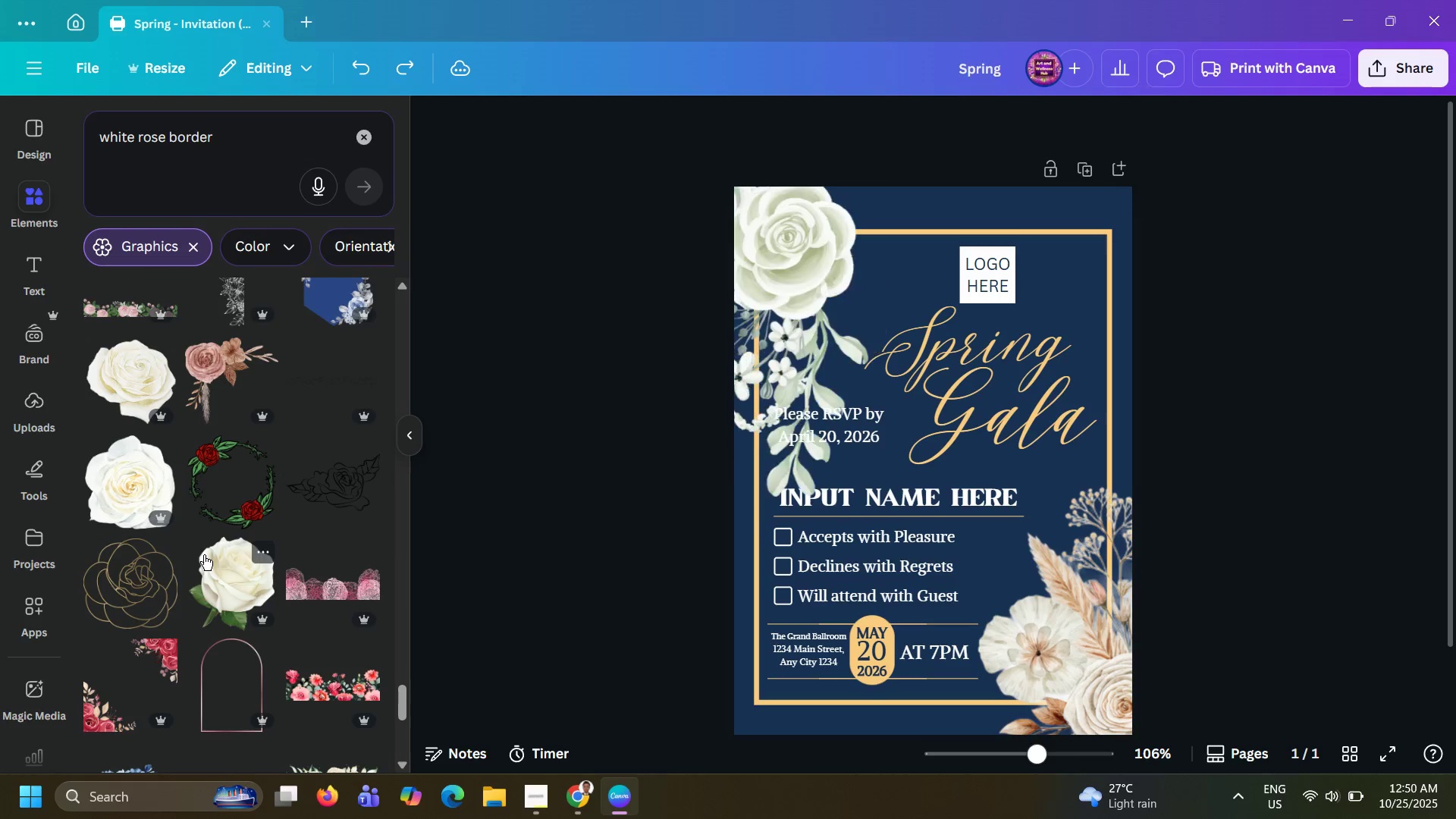 
key(Control+Z)
 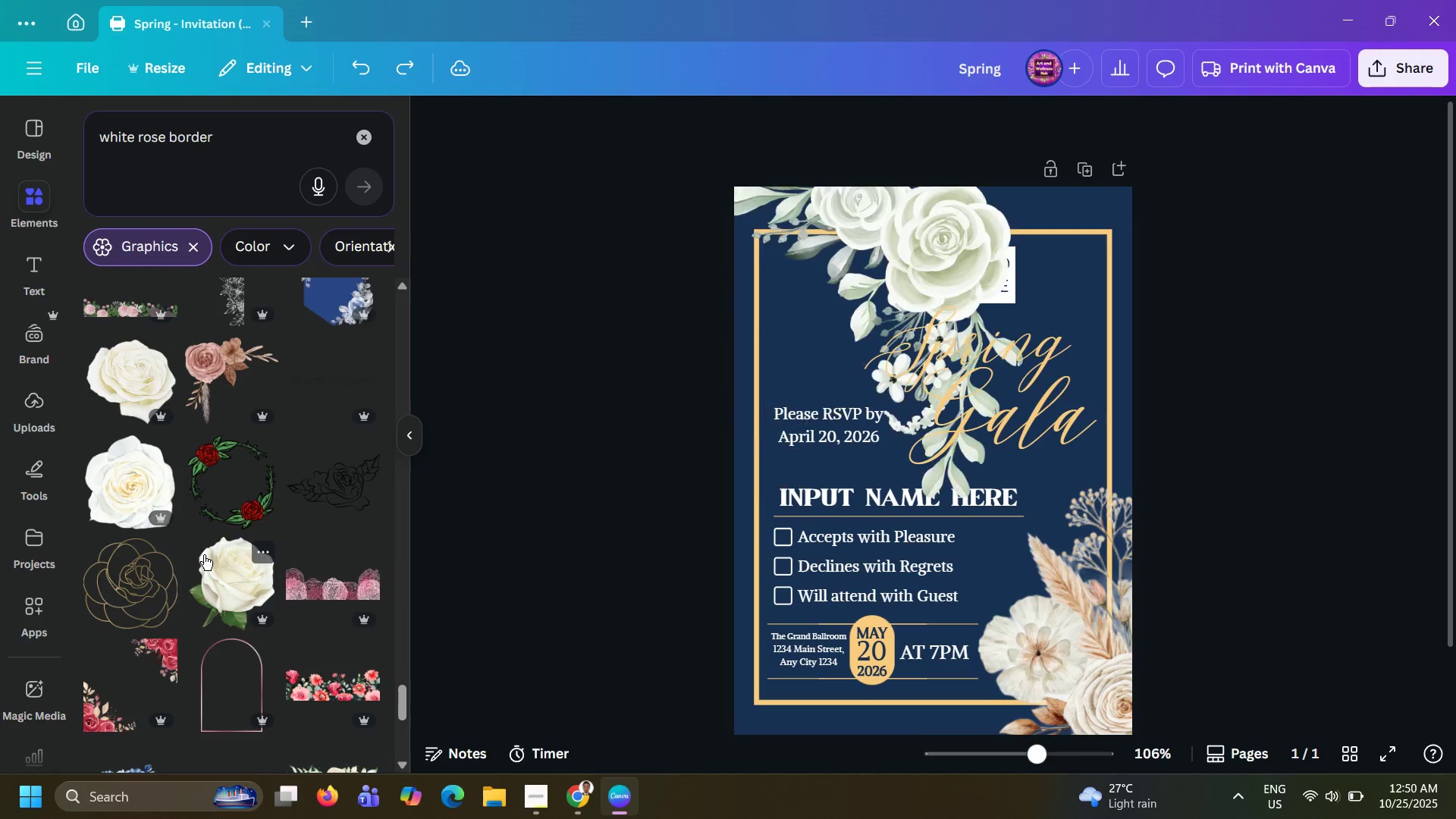 
key(Control+Z)
 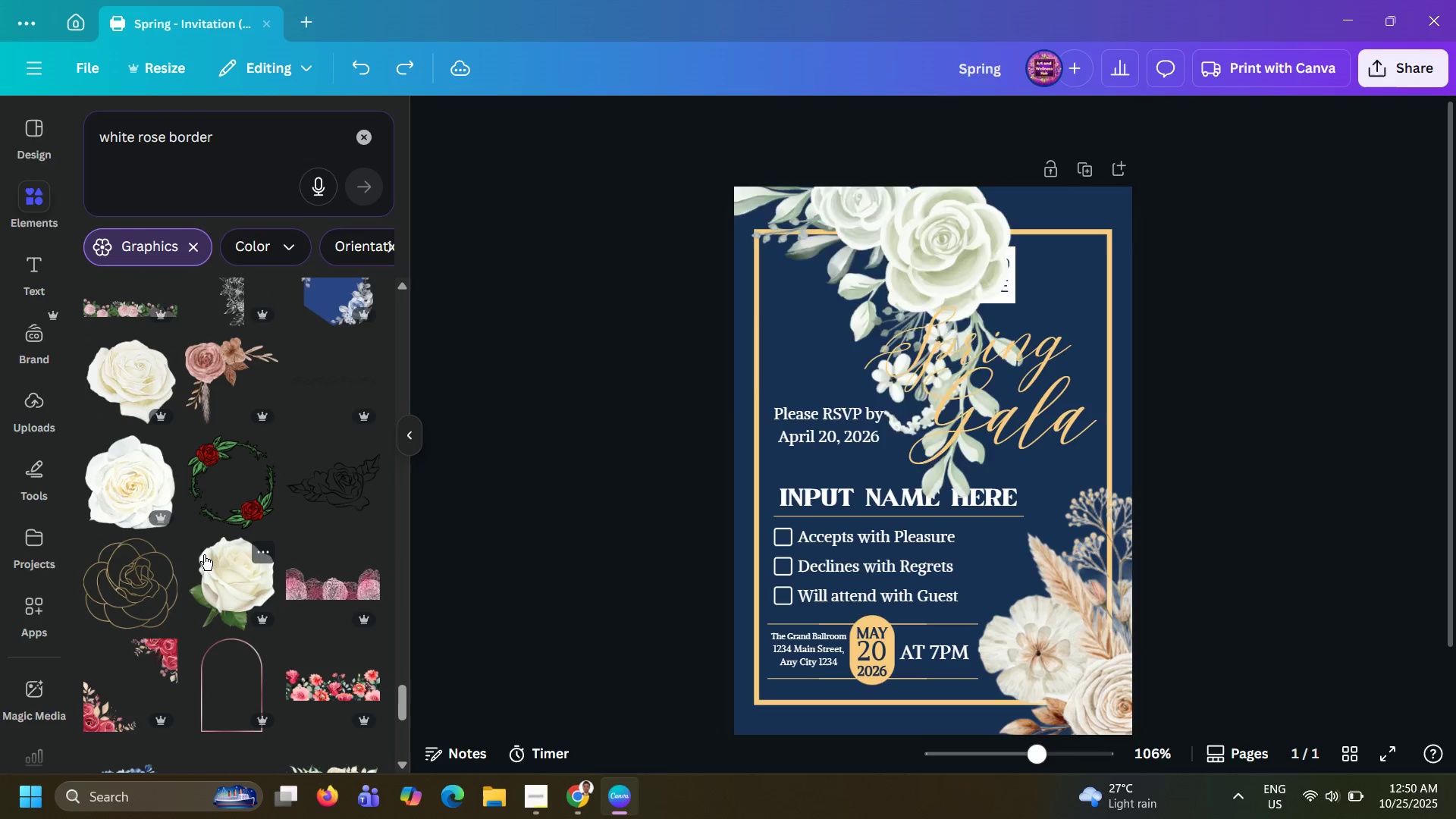 
key(Control+Z)
 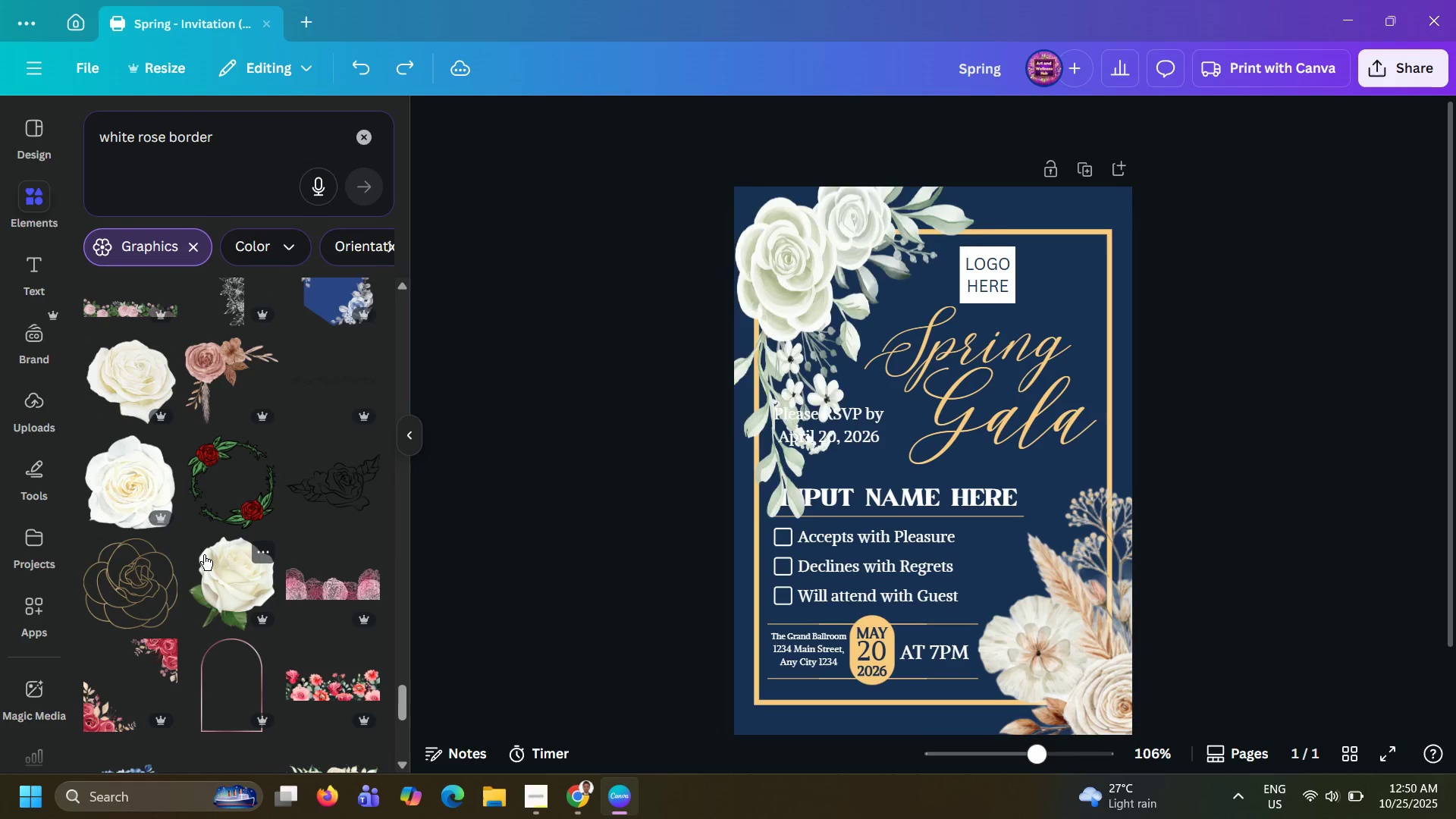 
key(Control+Z)
 